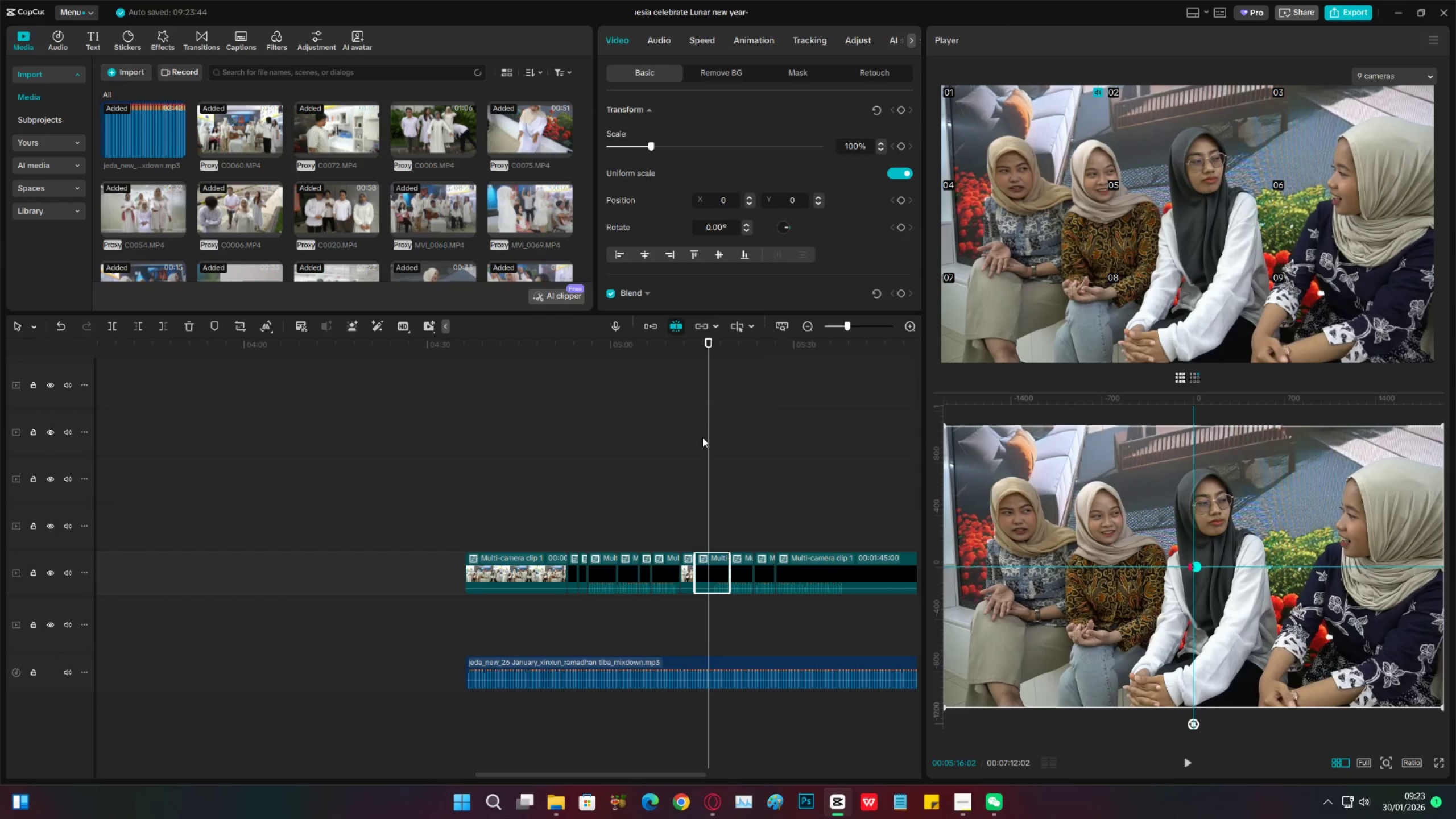 
left_click([697, 439])
 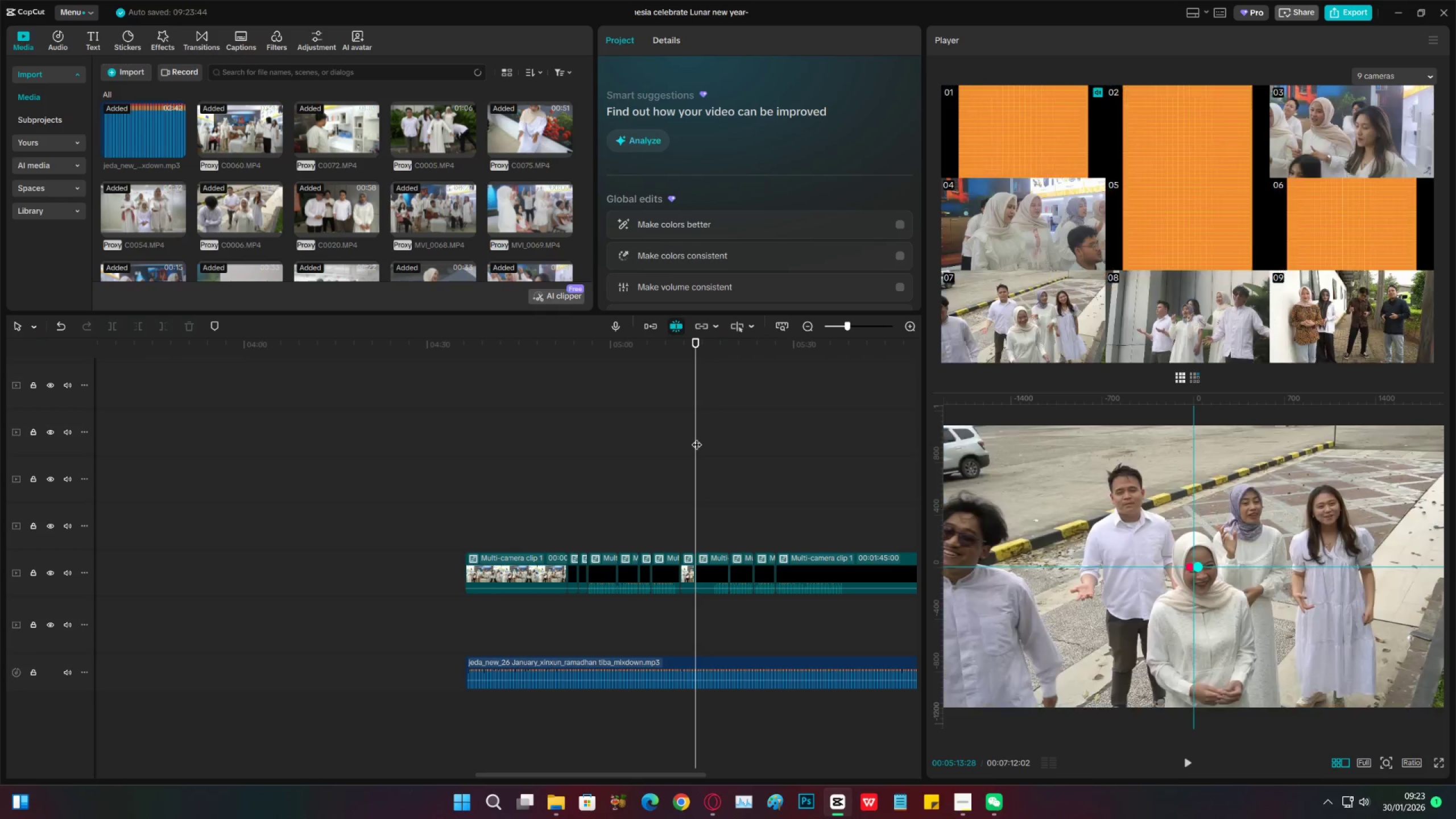 
left_click([697, 437])
 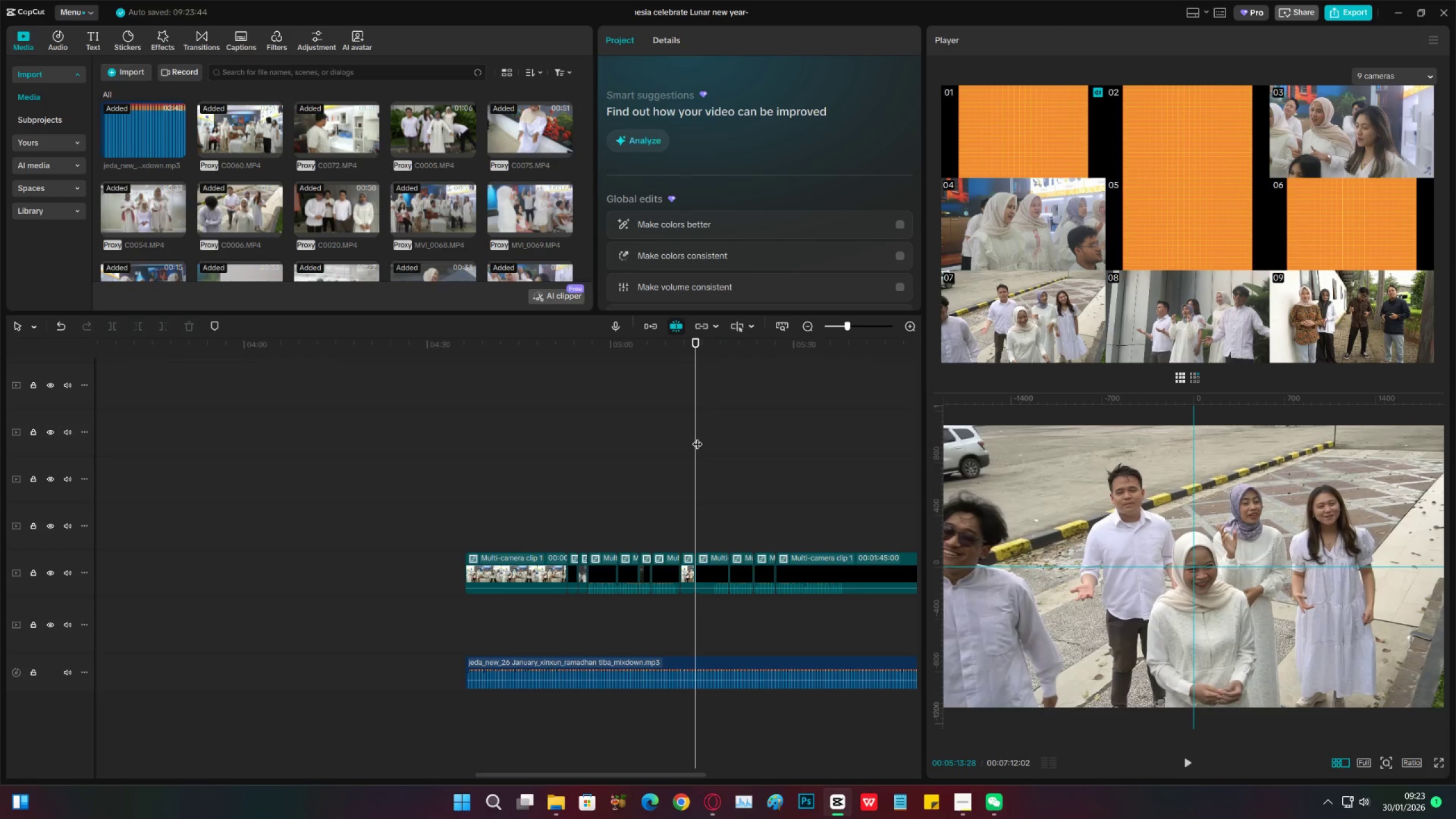 
key(Space)
 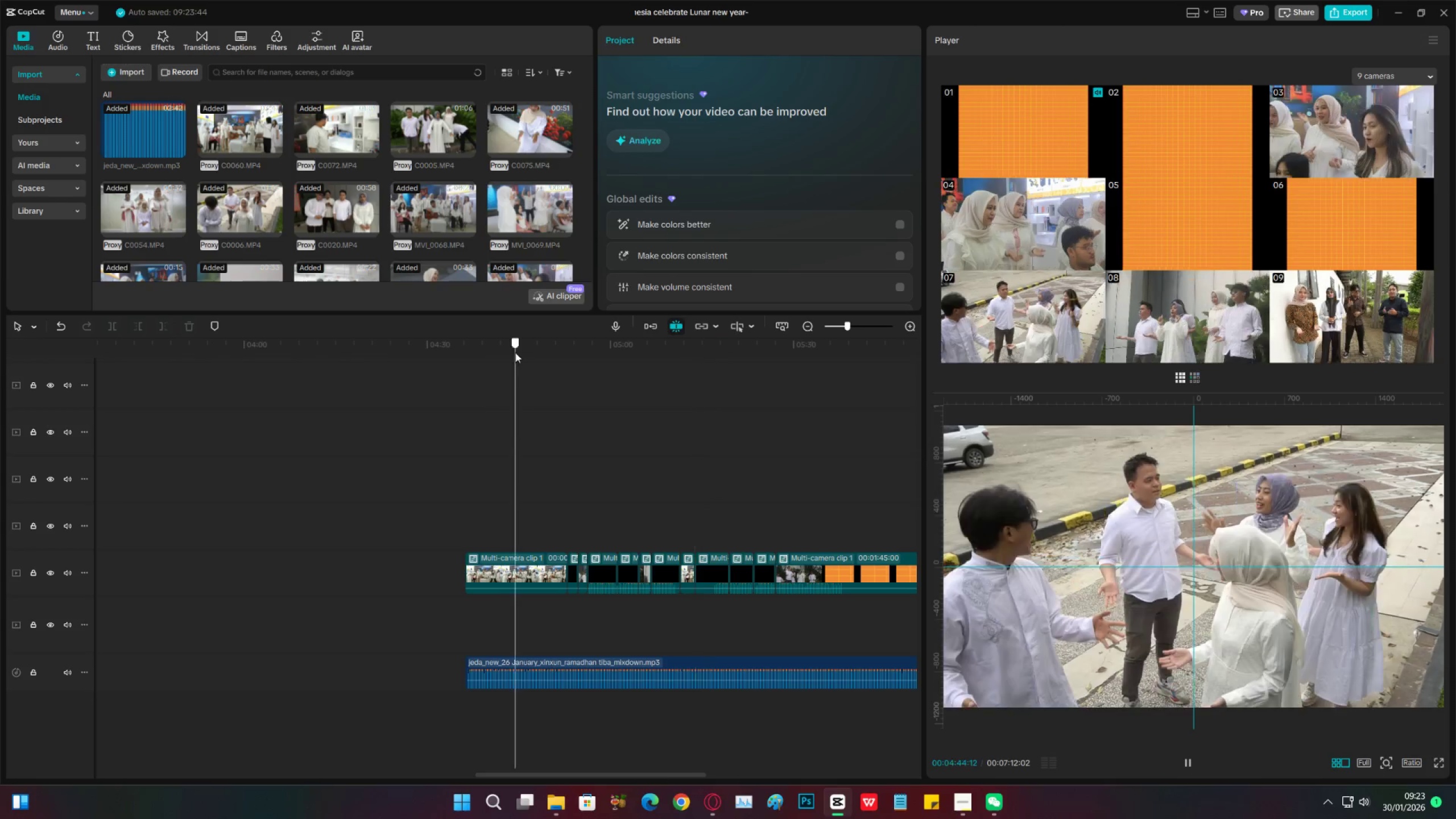 
double_click([550, 370])
 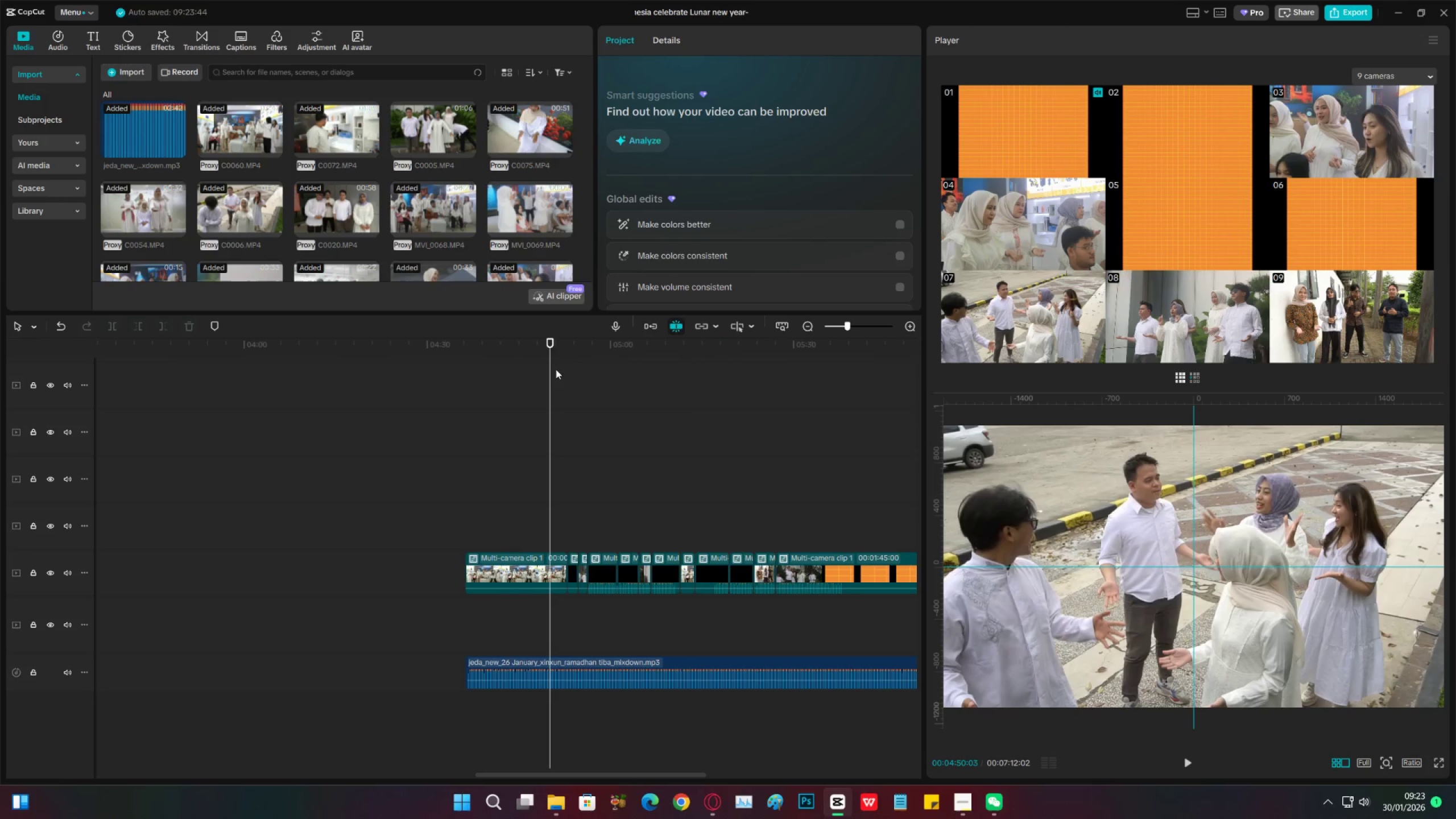 
triple_click([556, 369])
 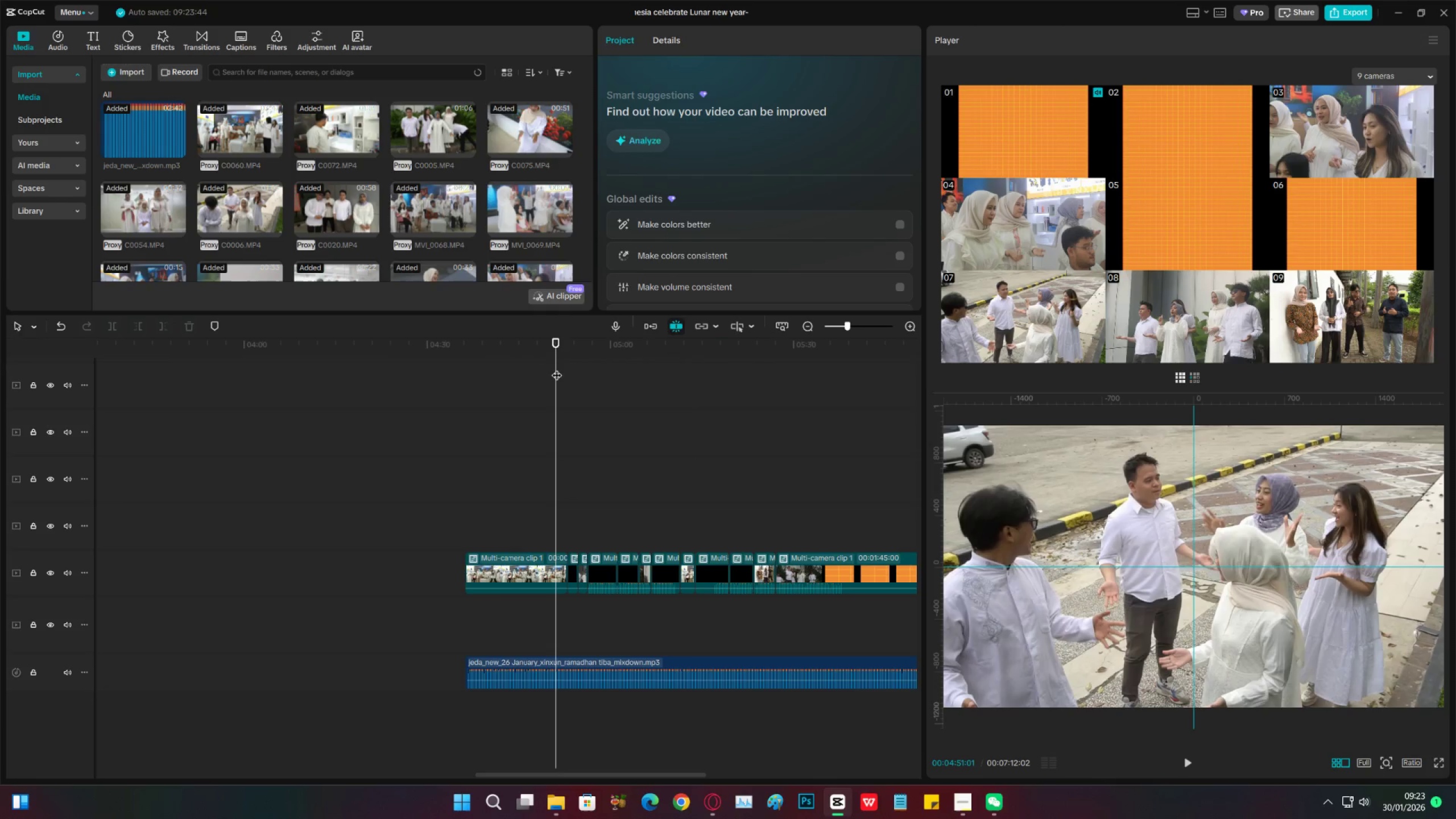 
key(Control+ControlLeft)
 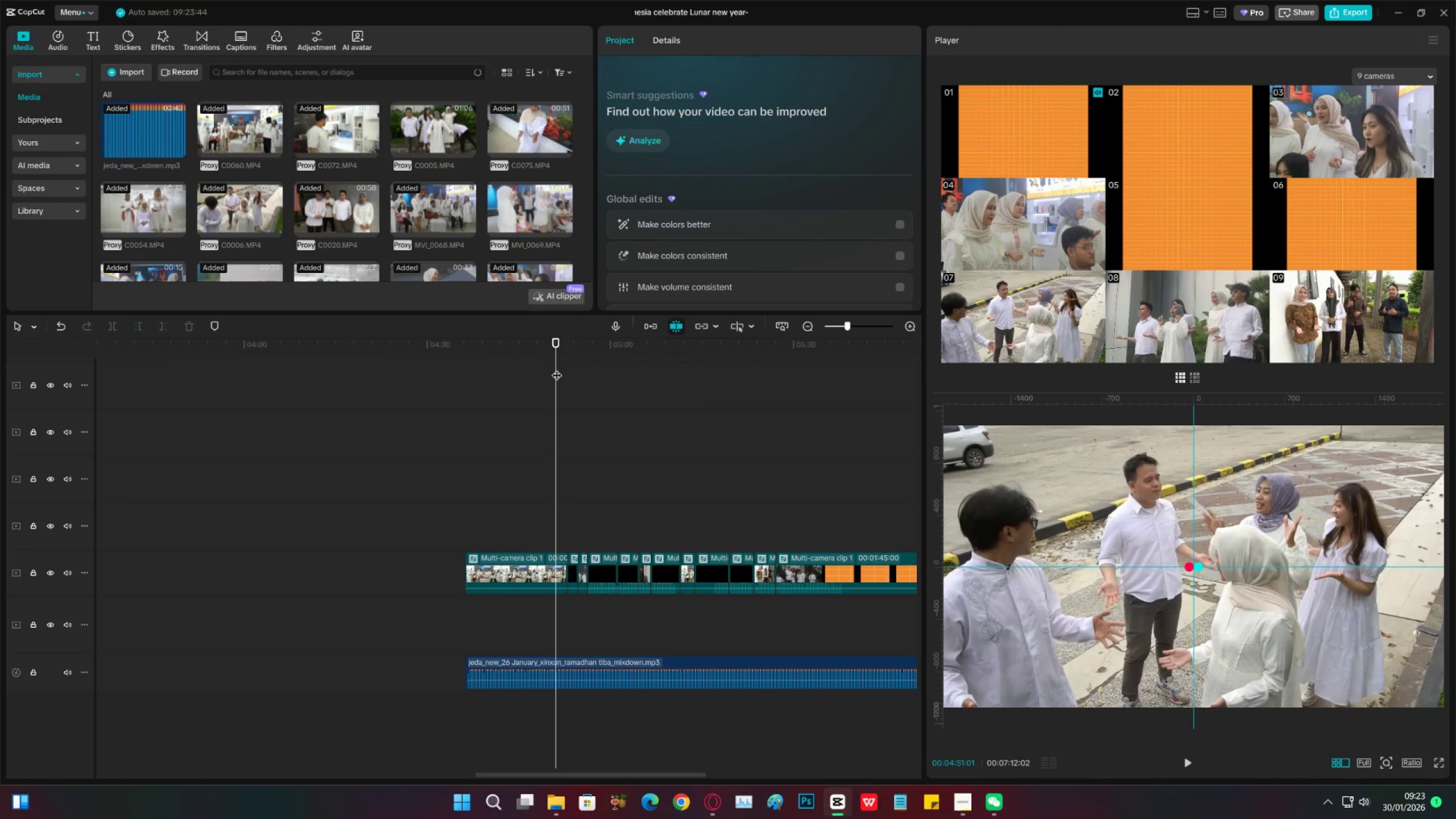 
key(Control+S)
 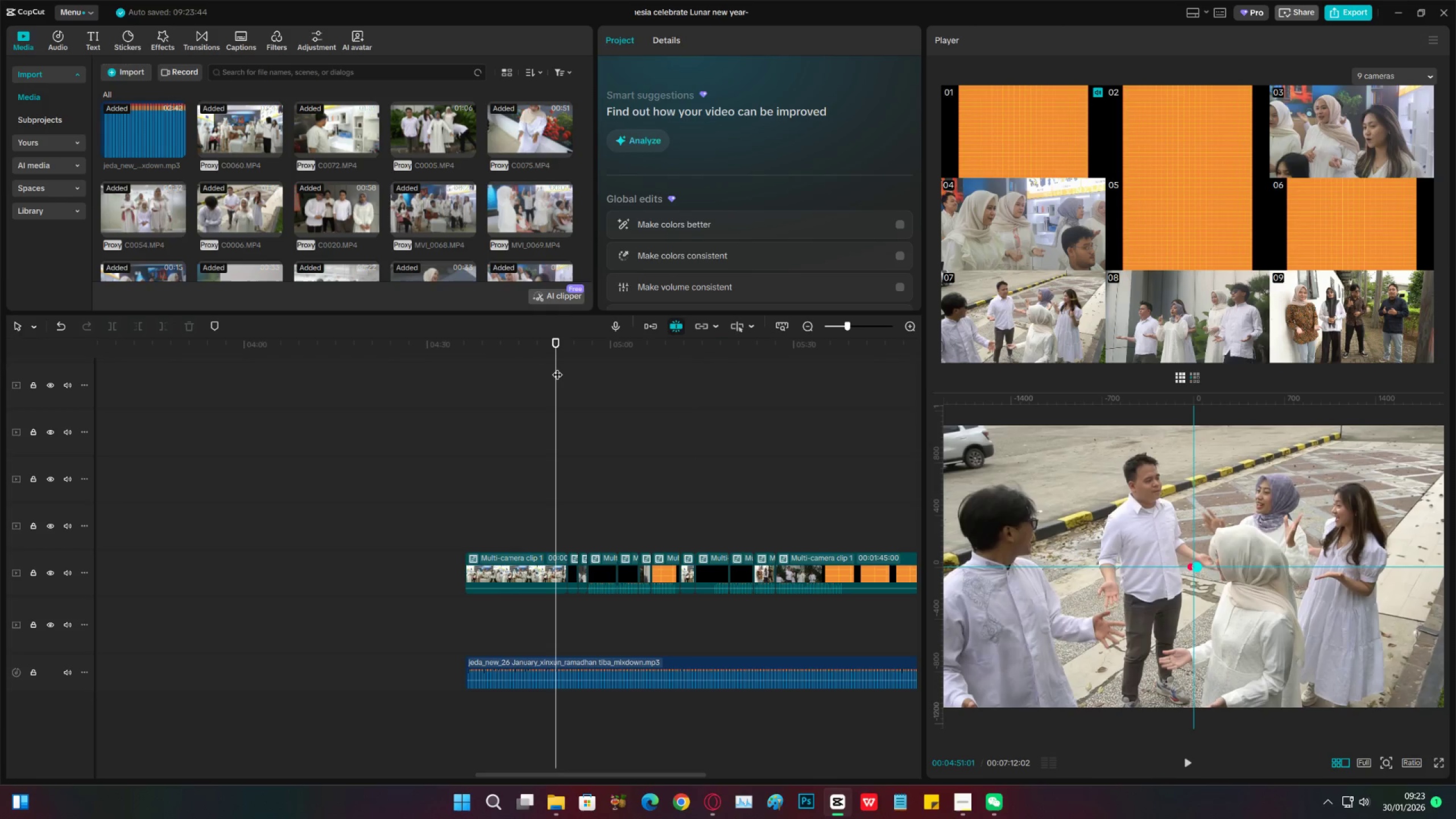 
key(Space)
 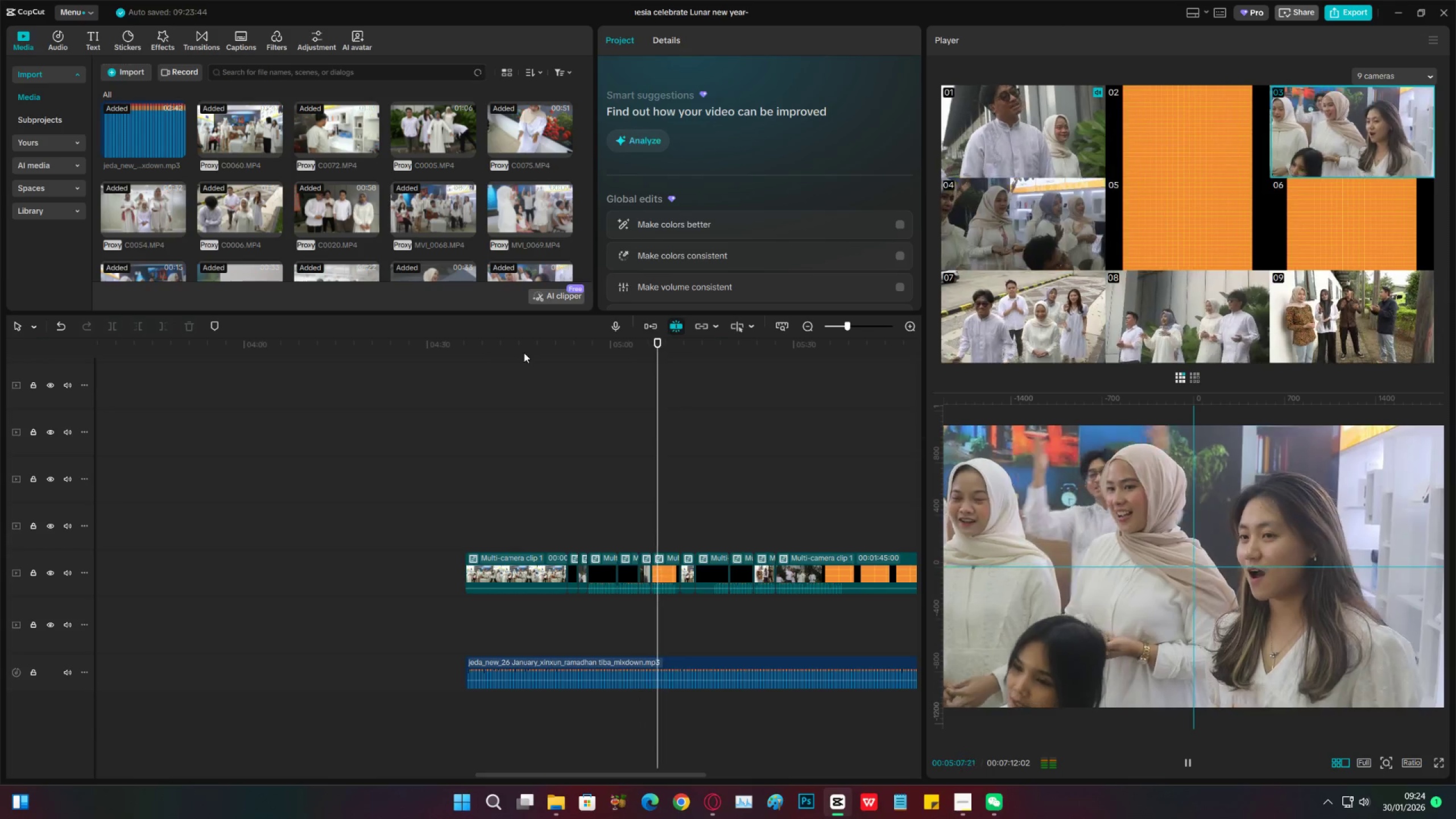 
wait(25.06)
 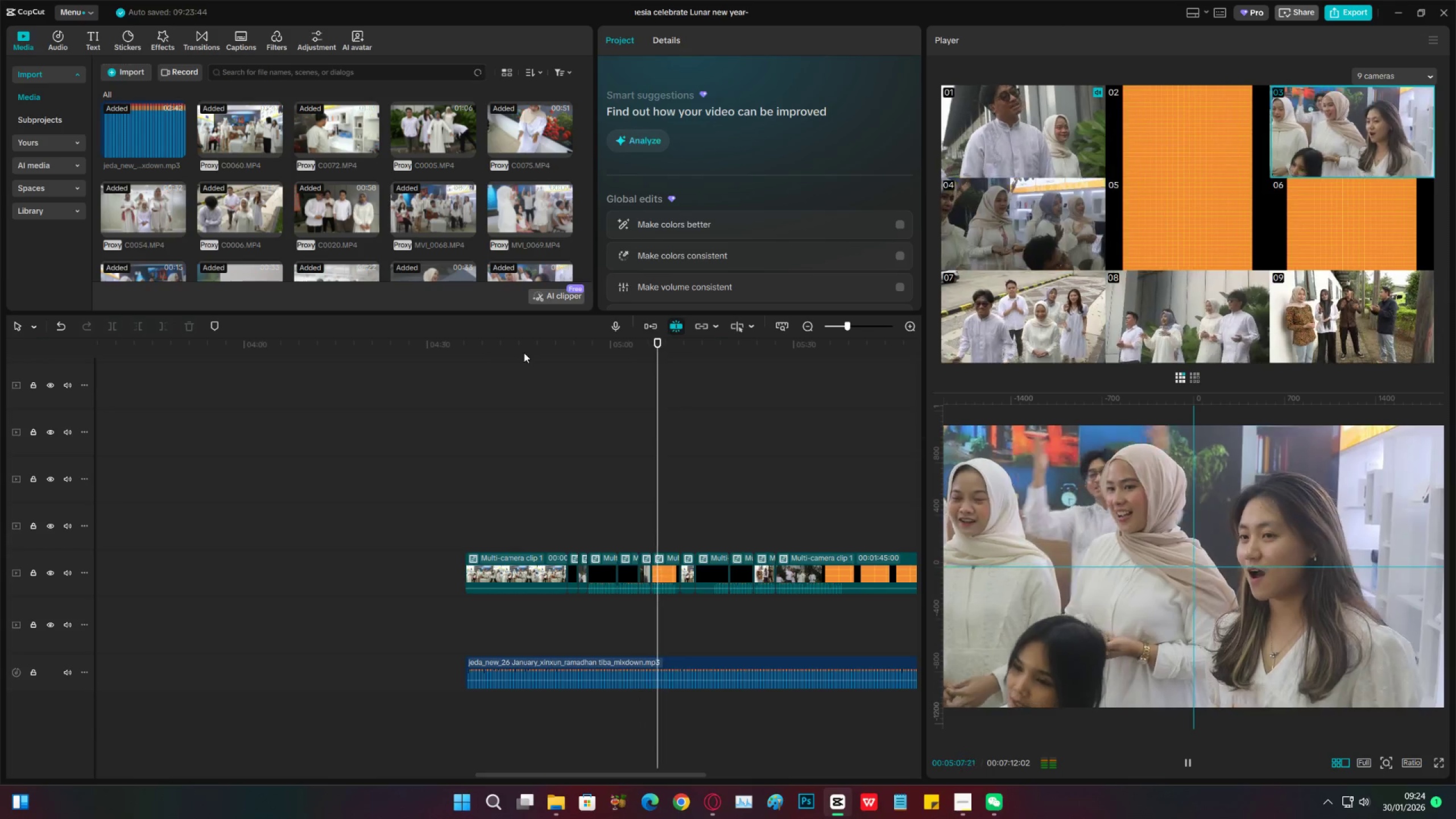 
left_click([67, 574])
 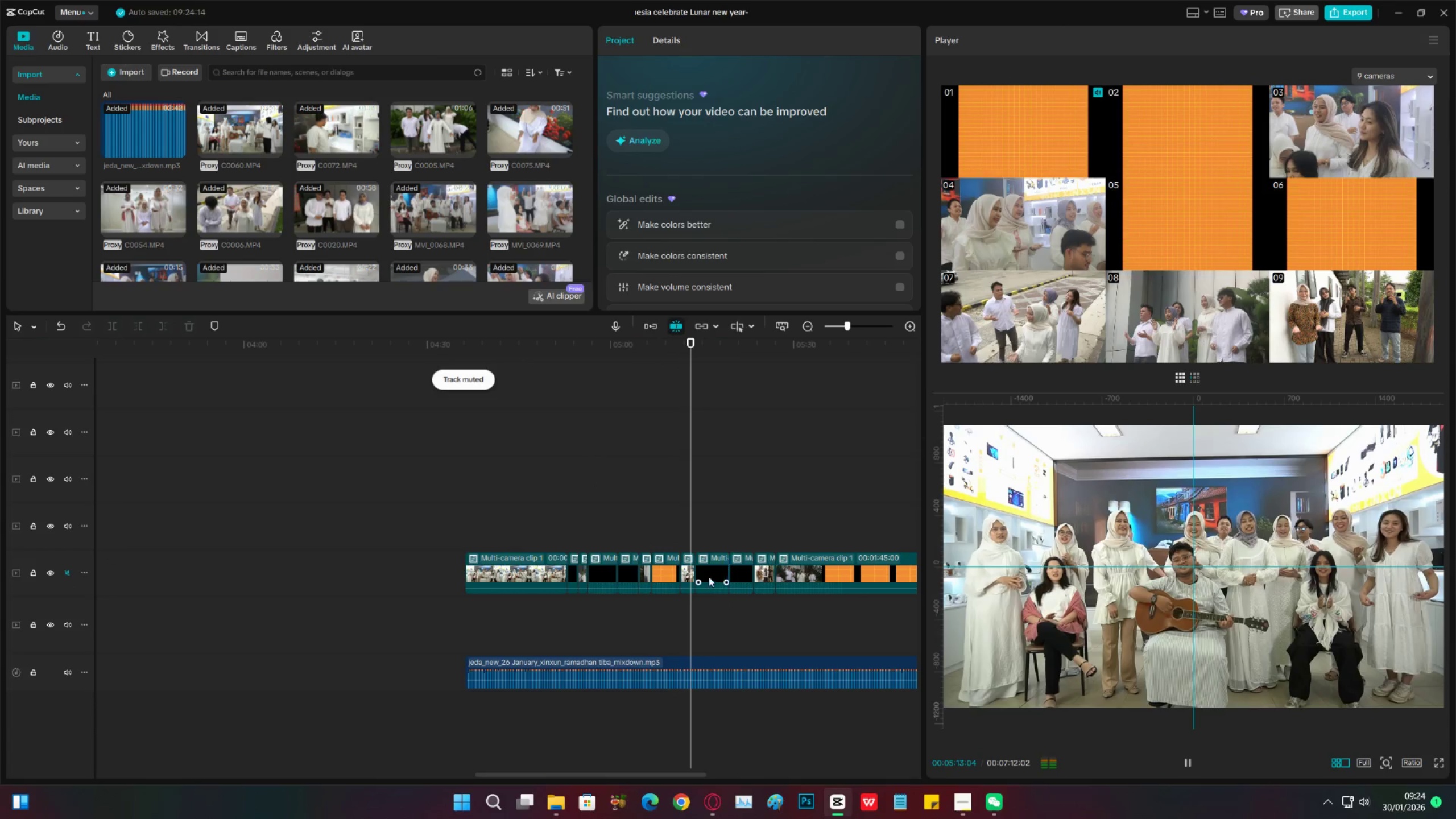 
key(Space)
 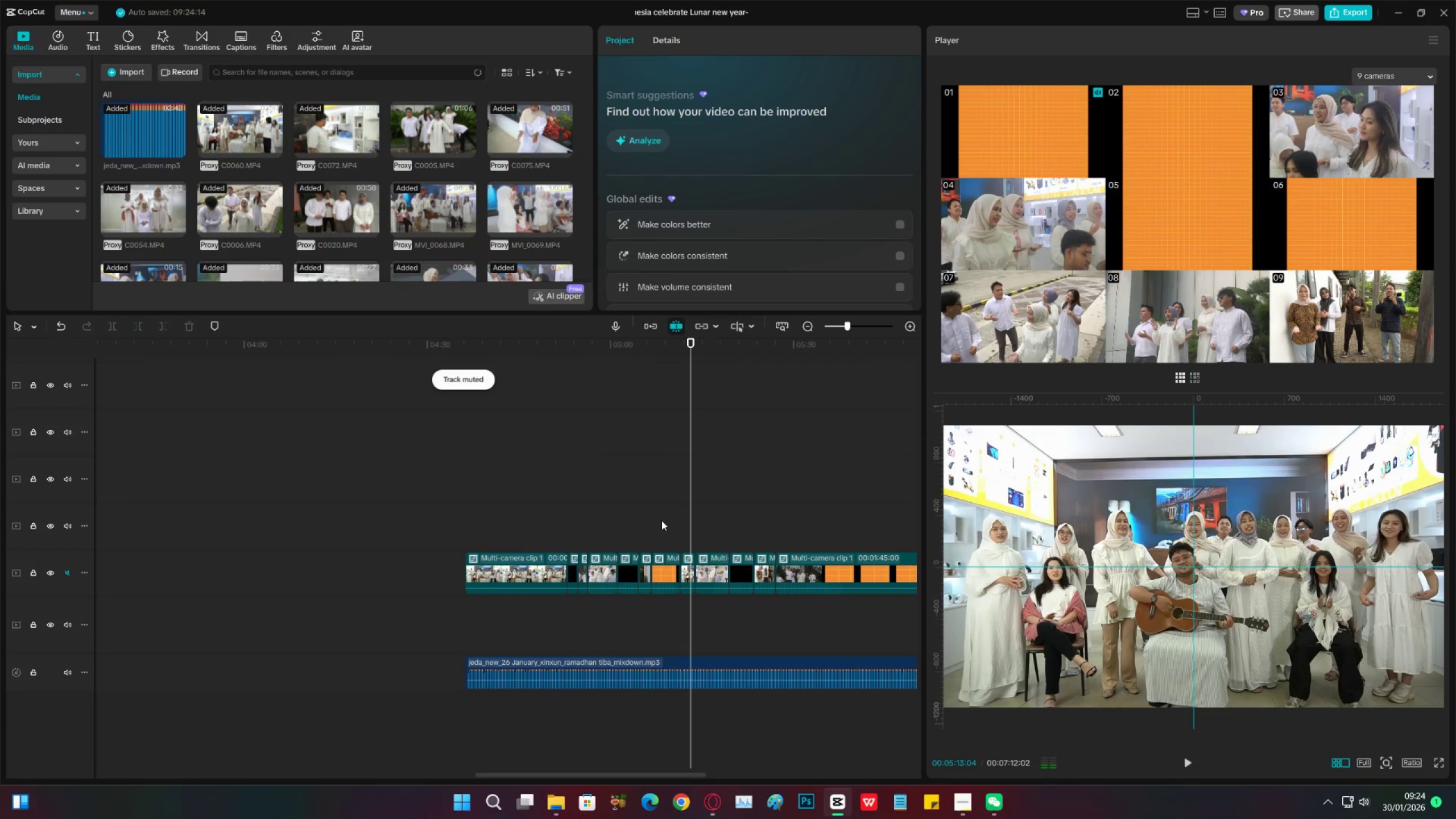 
left_click([661, 520])
 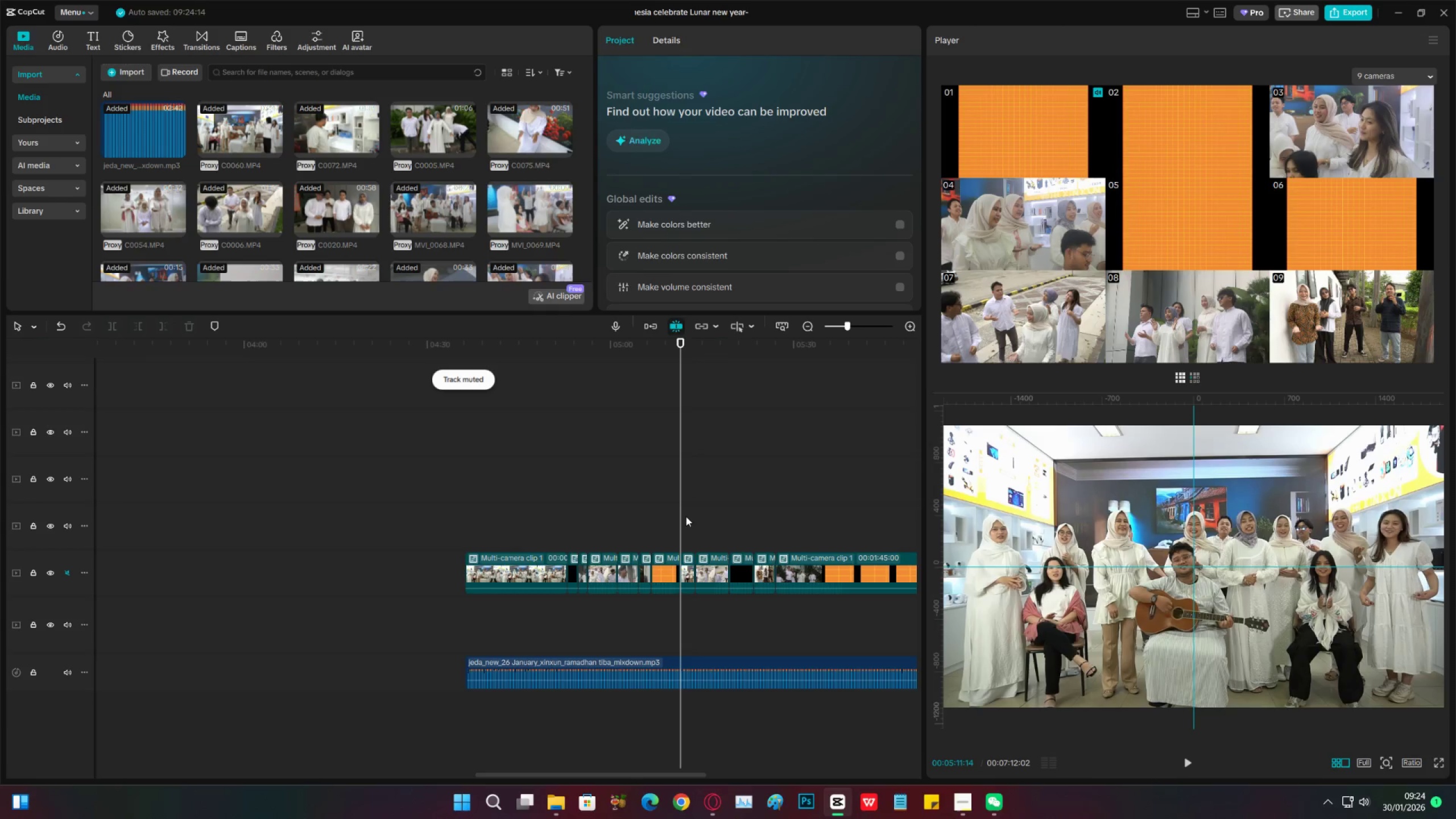 
triple_click([686, 516])
 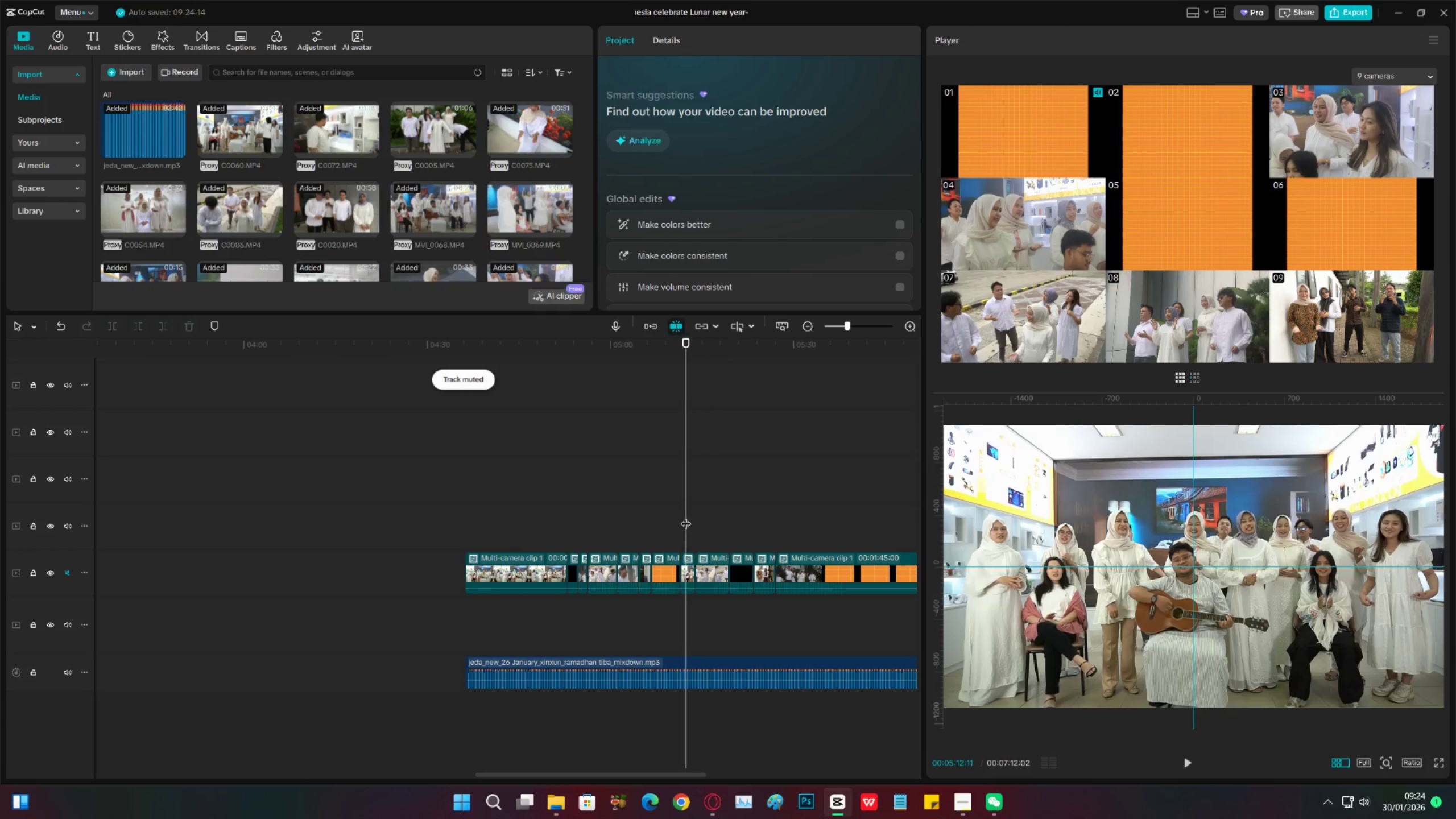 
key(Space)
 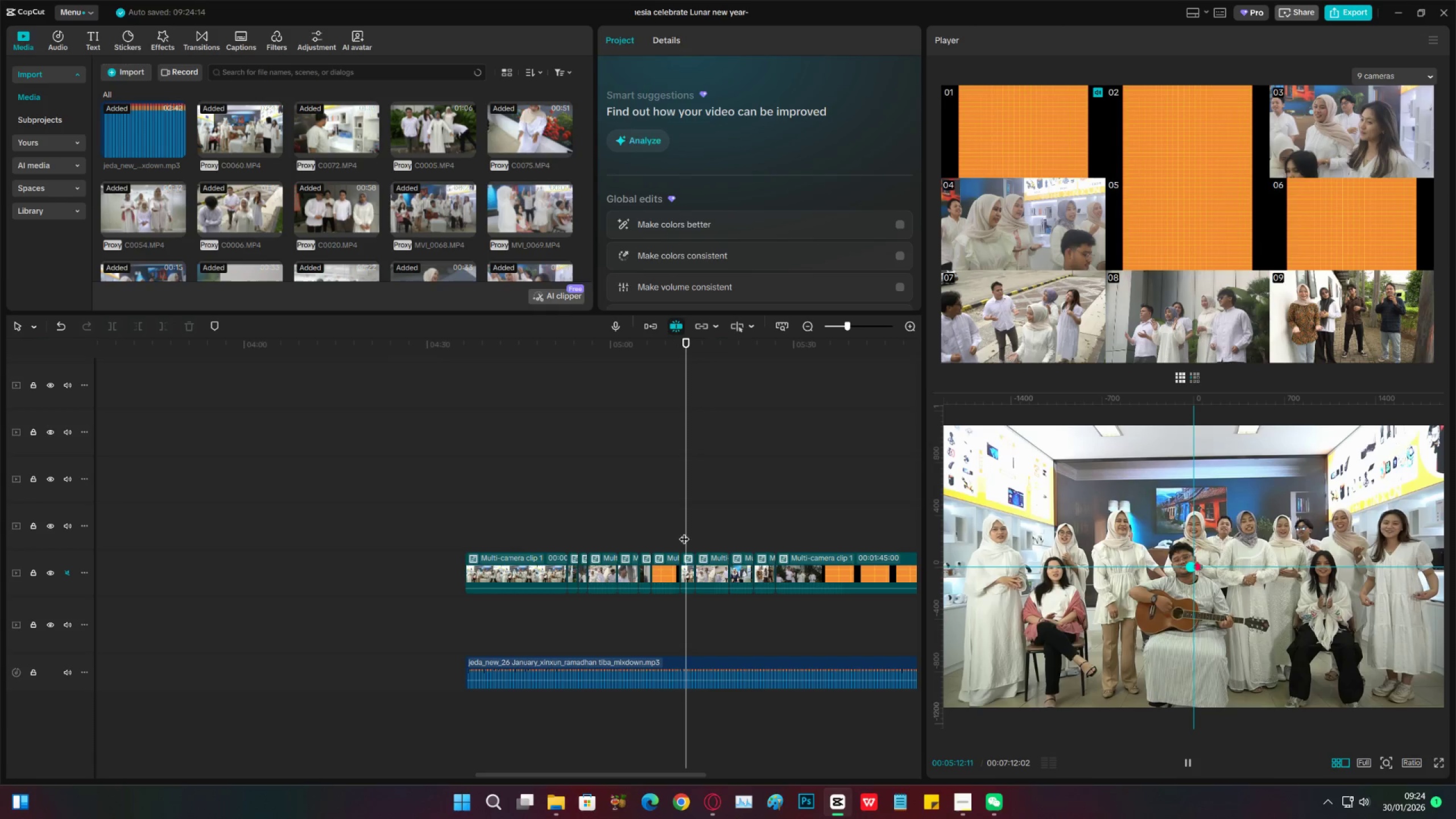 
key(Space)
 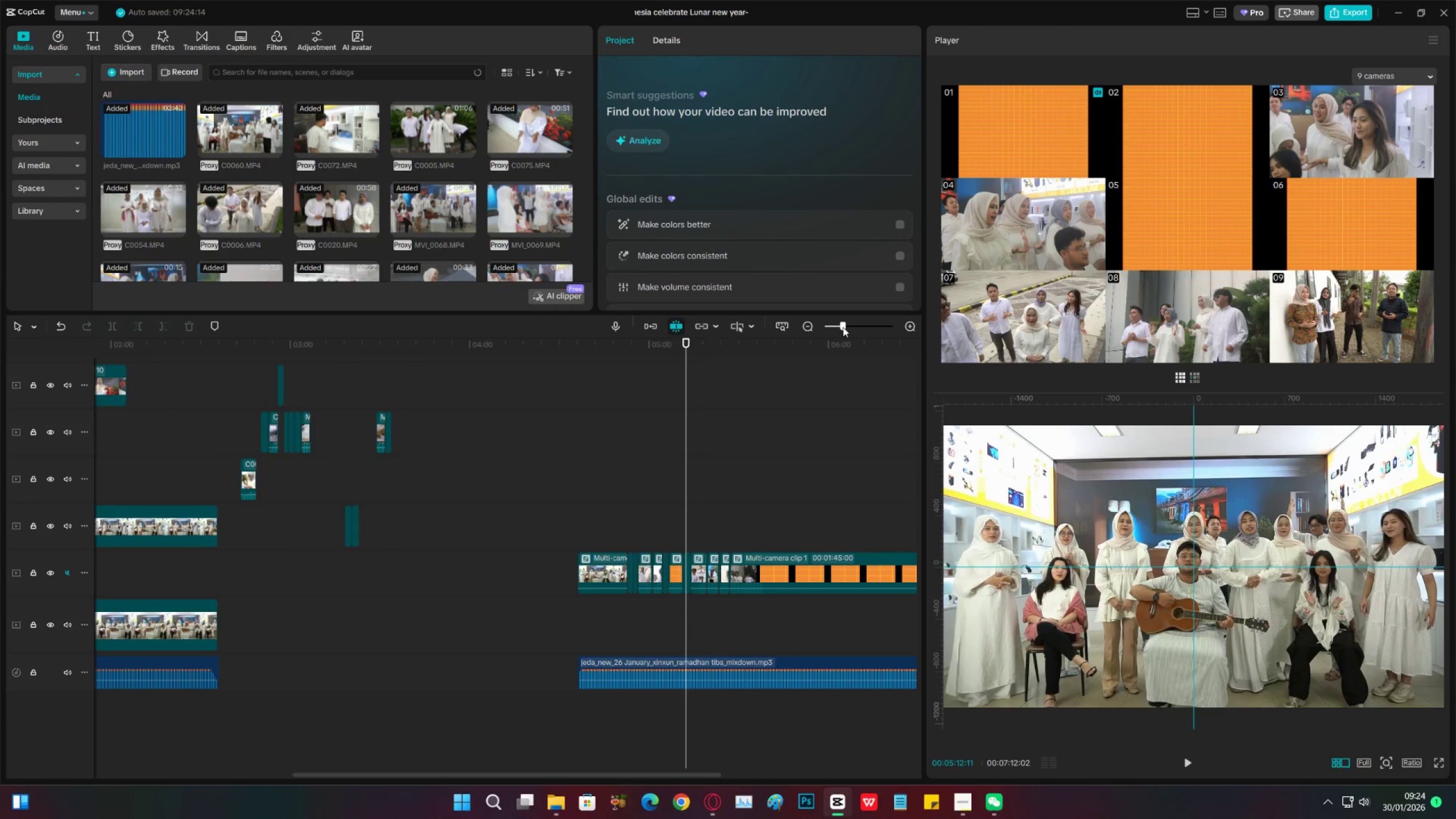 
key(Control+S)
 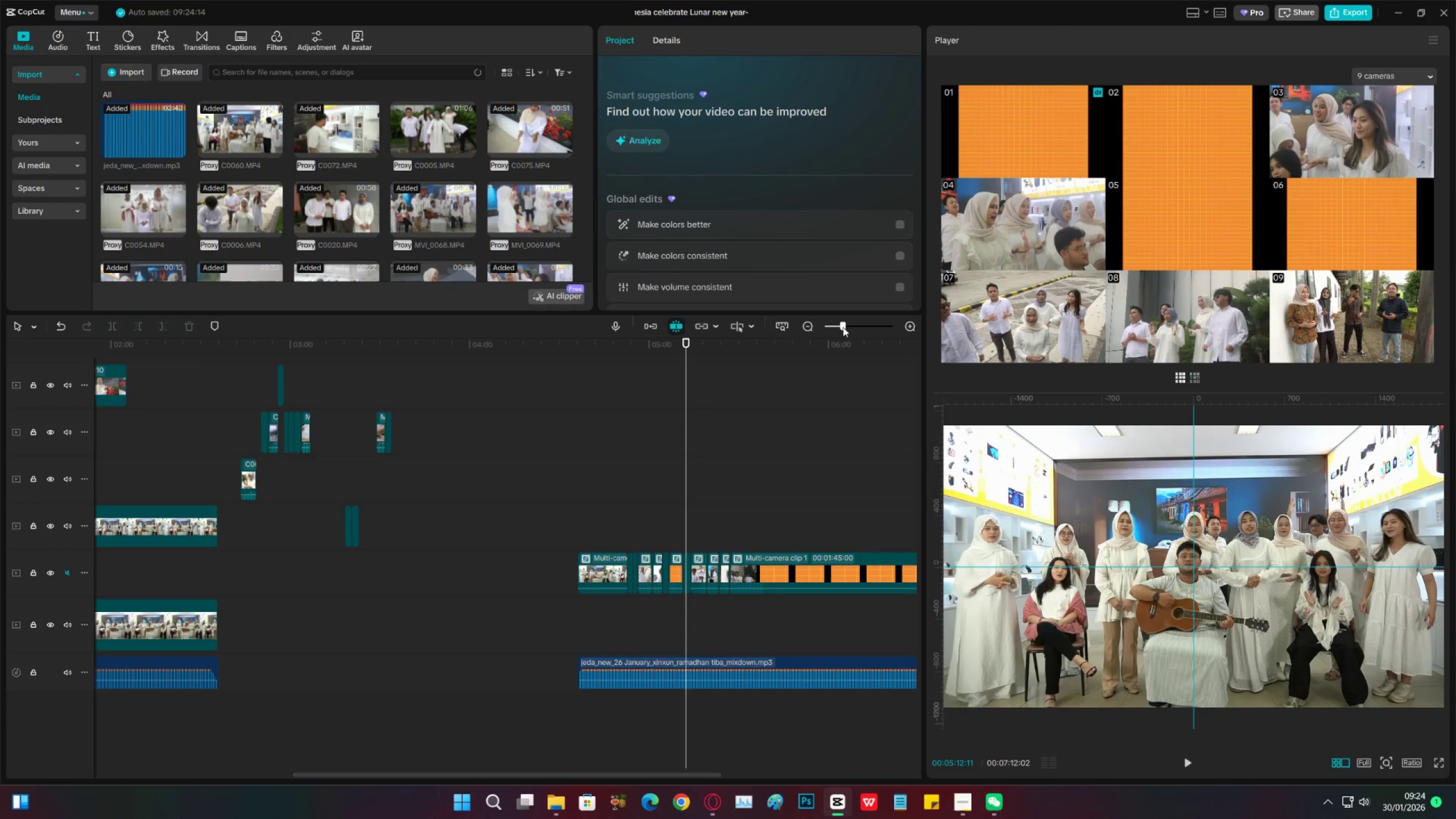 
wait(16.02)
 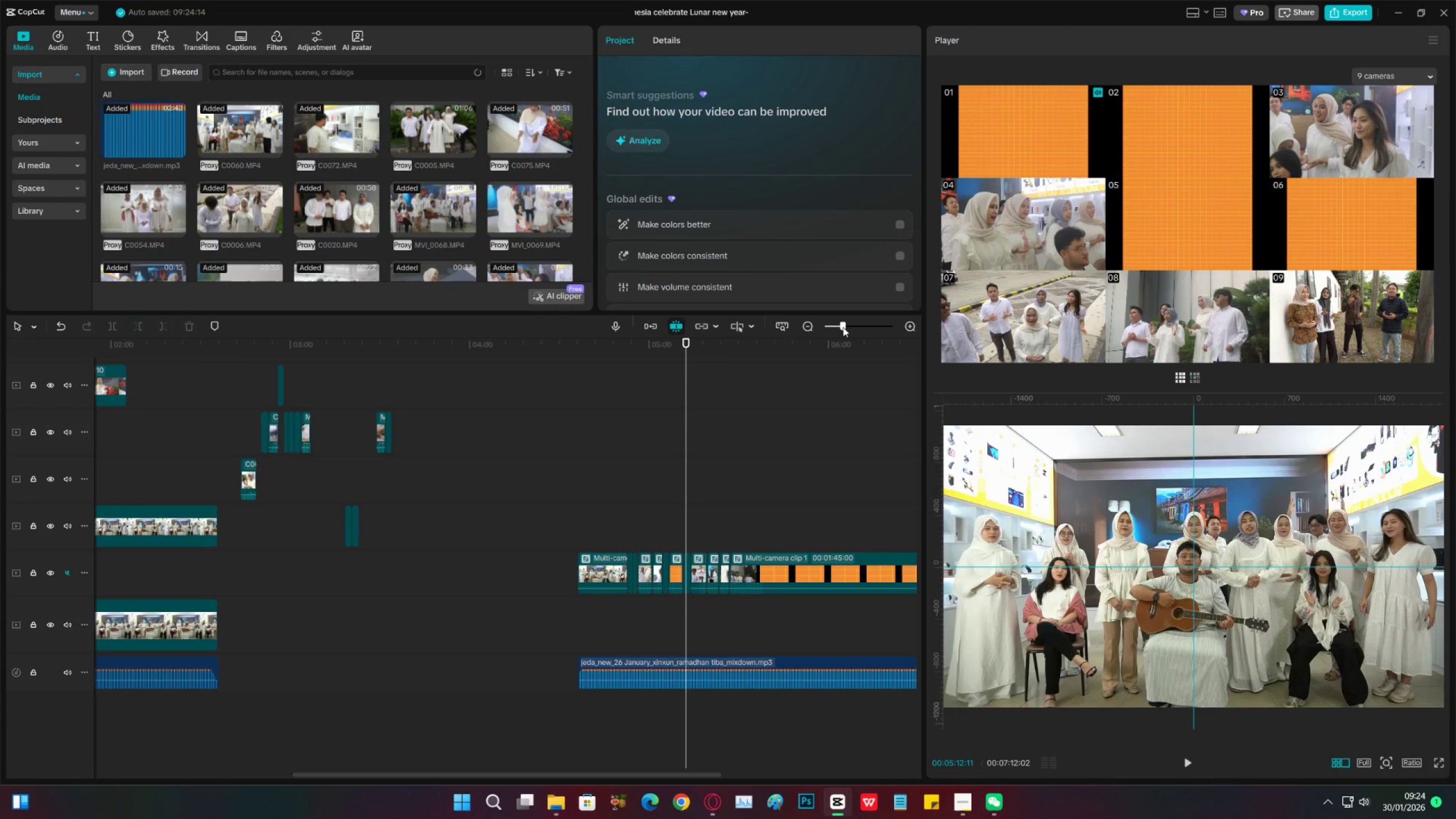 
key(Space)
 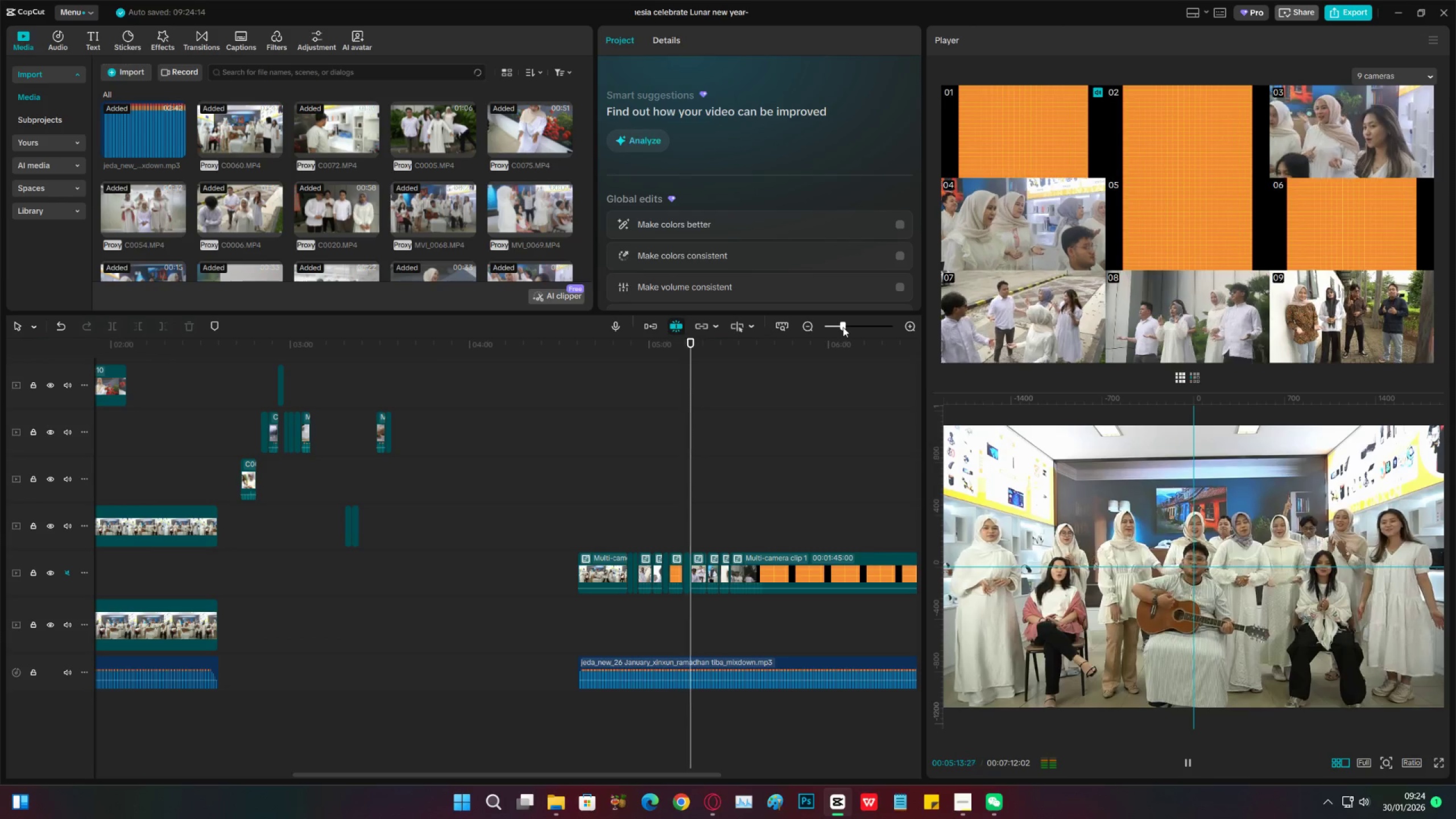 
key(Space)
 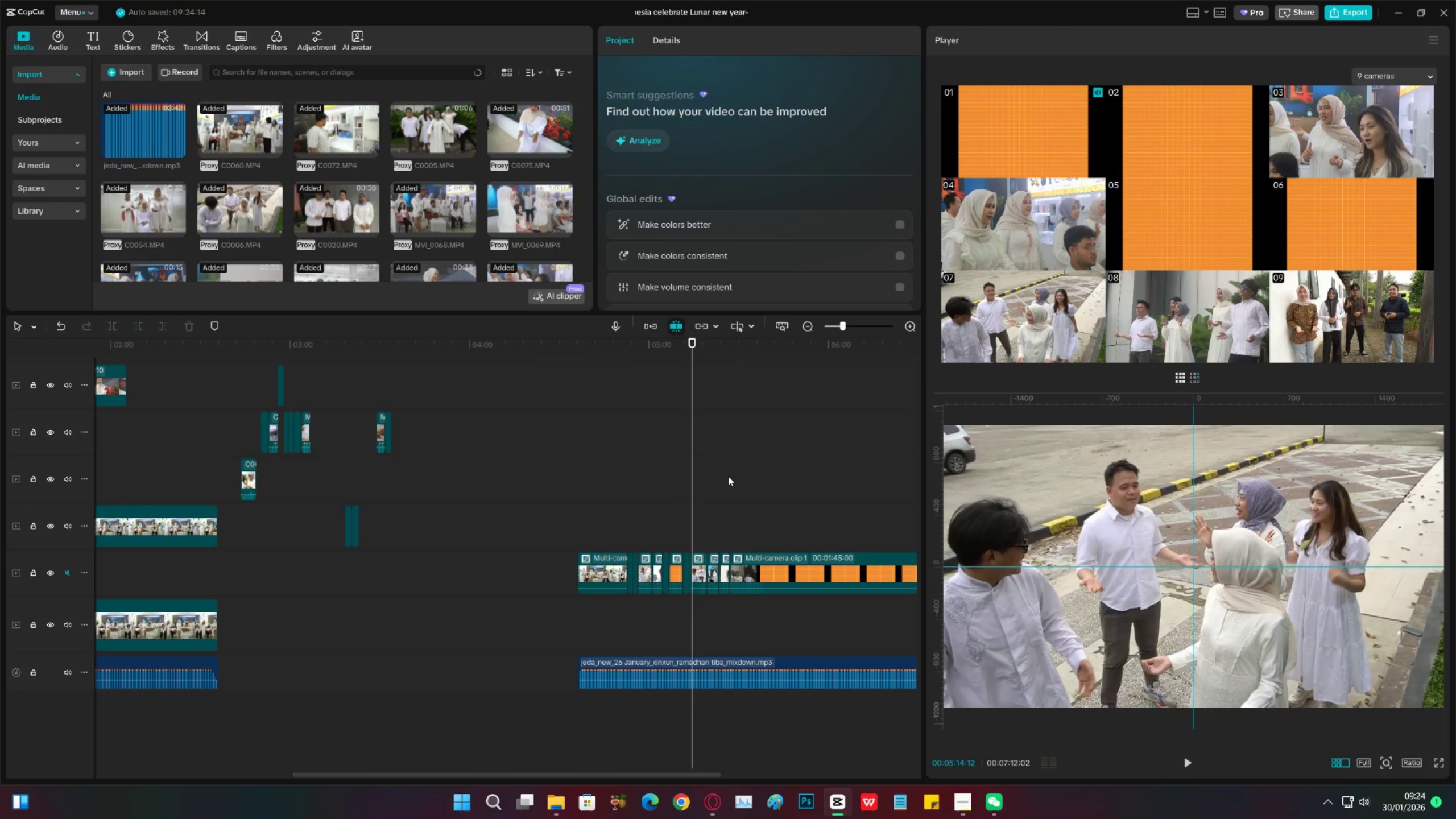 
key(Space)
 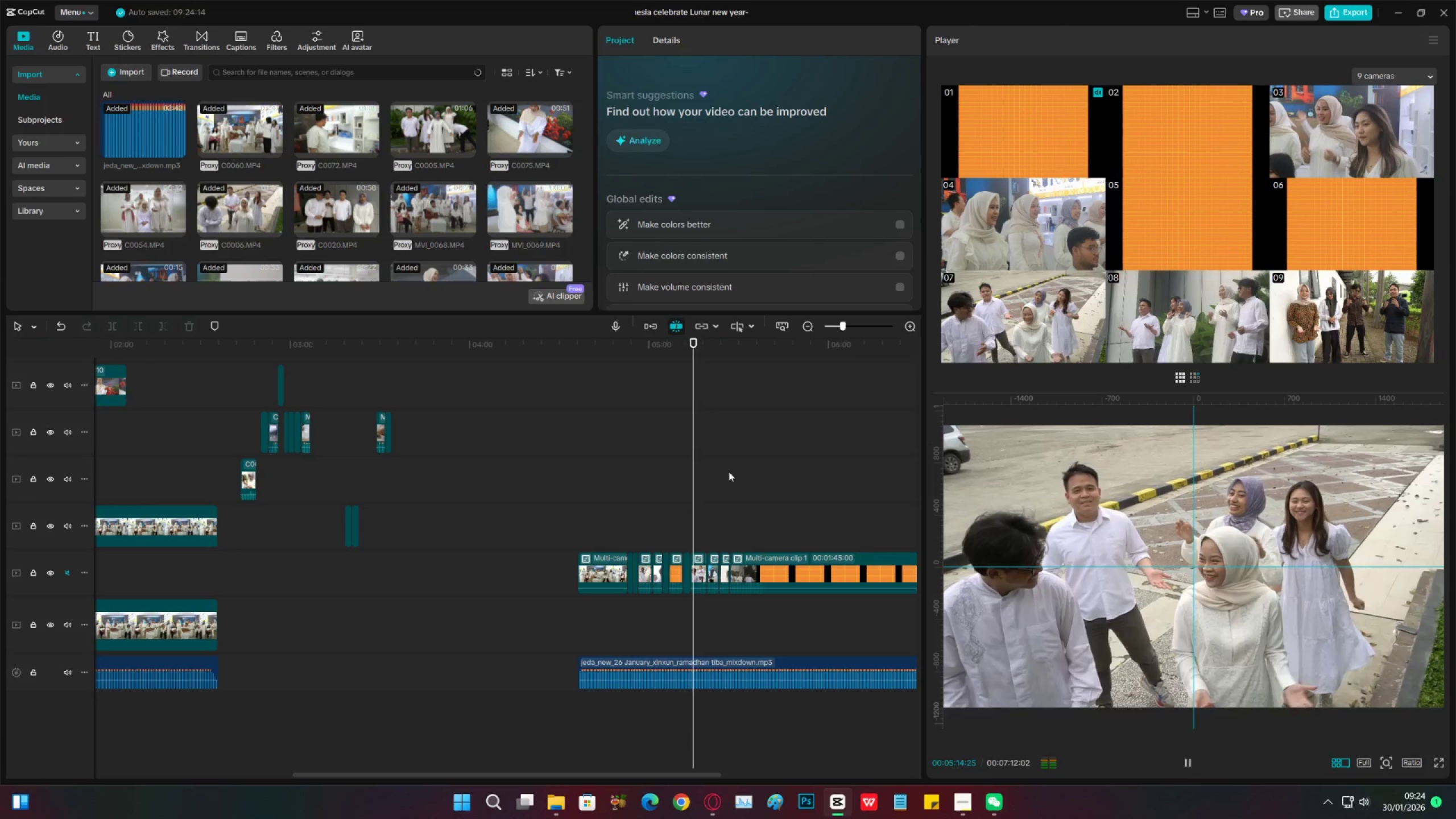 
key(Space)
 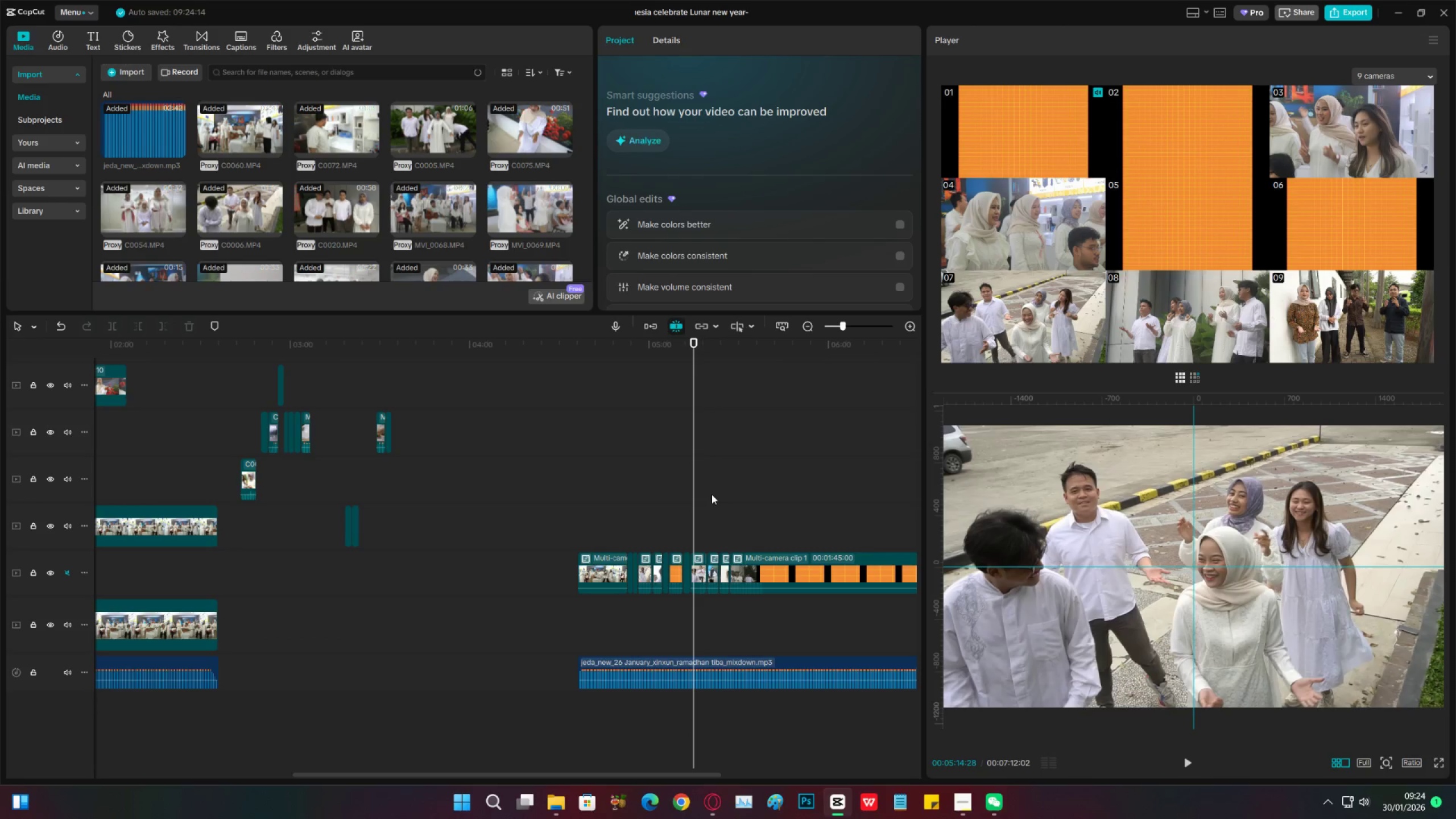 
key(Space)
 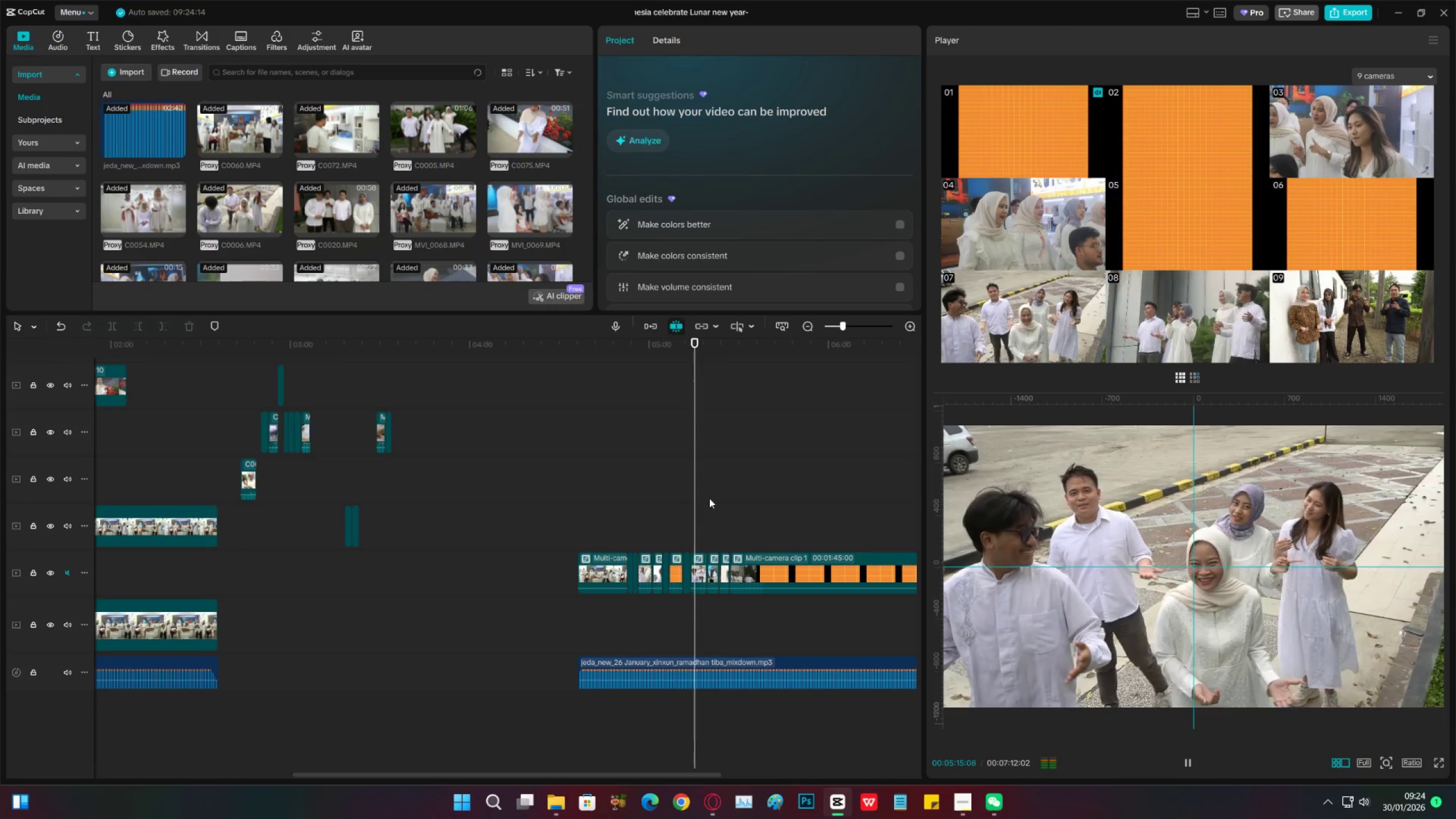 
key(Space)
 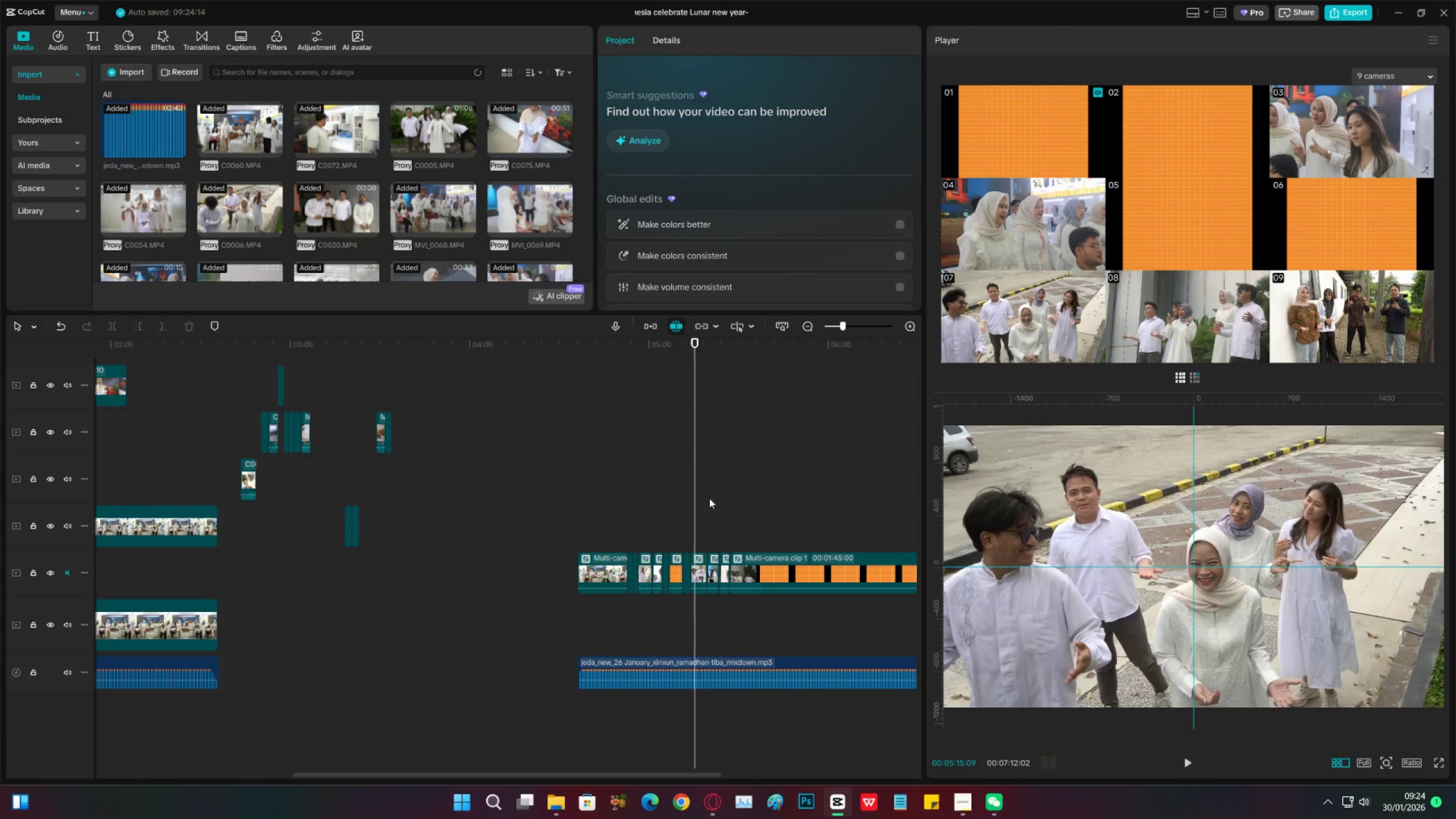 
key(Control+S)
 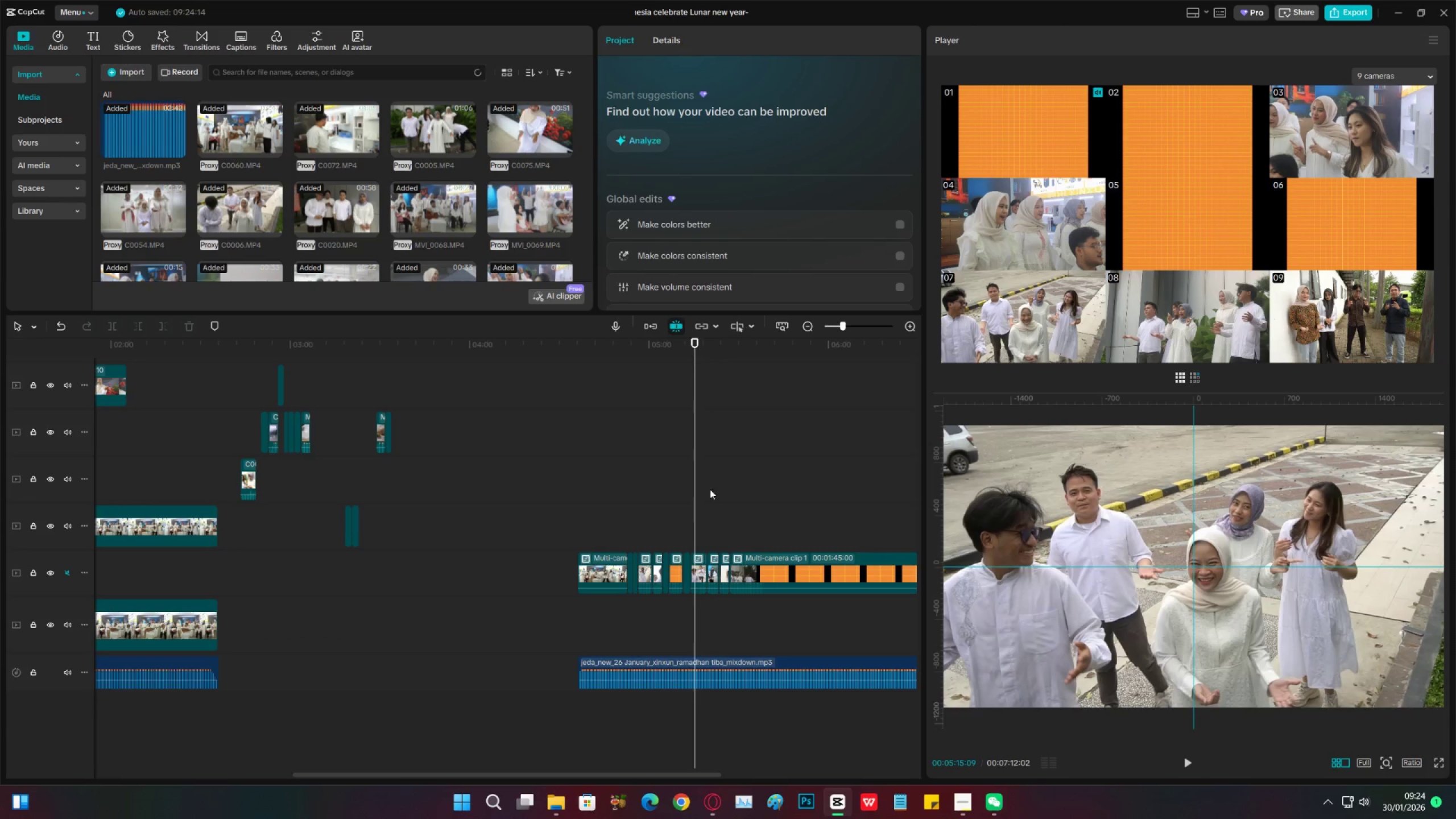 
key(Space)
 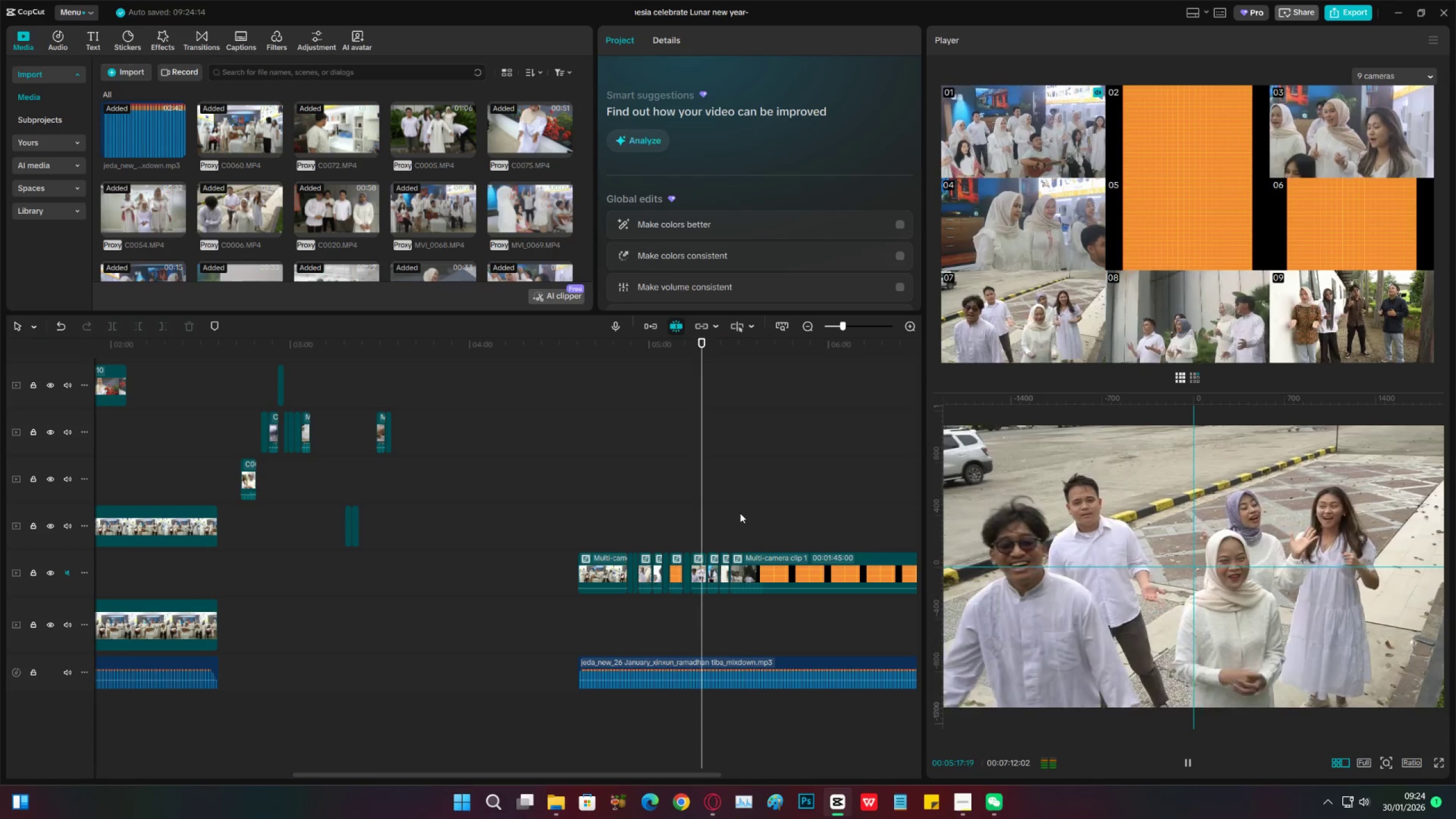 
key(Space)
 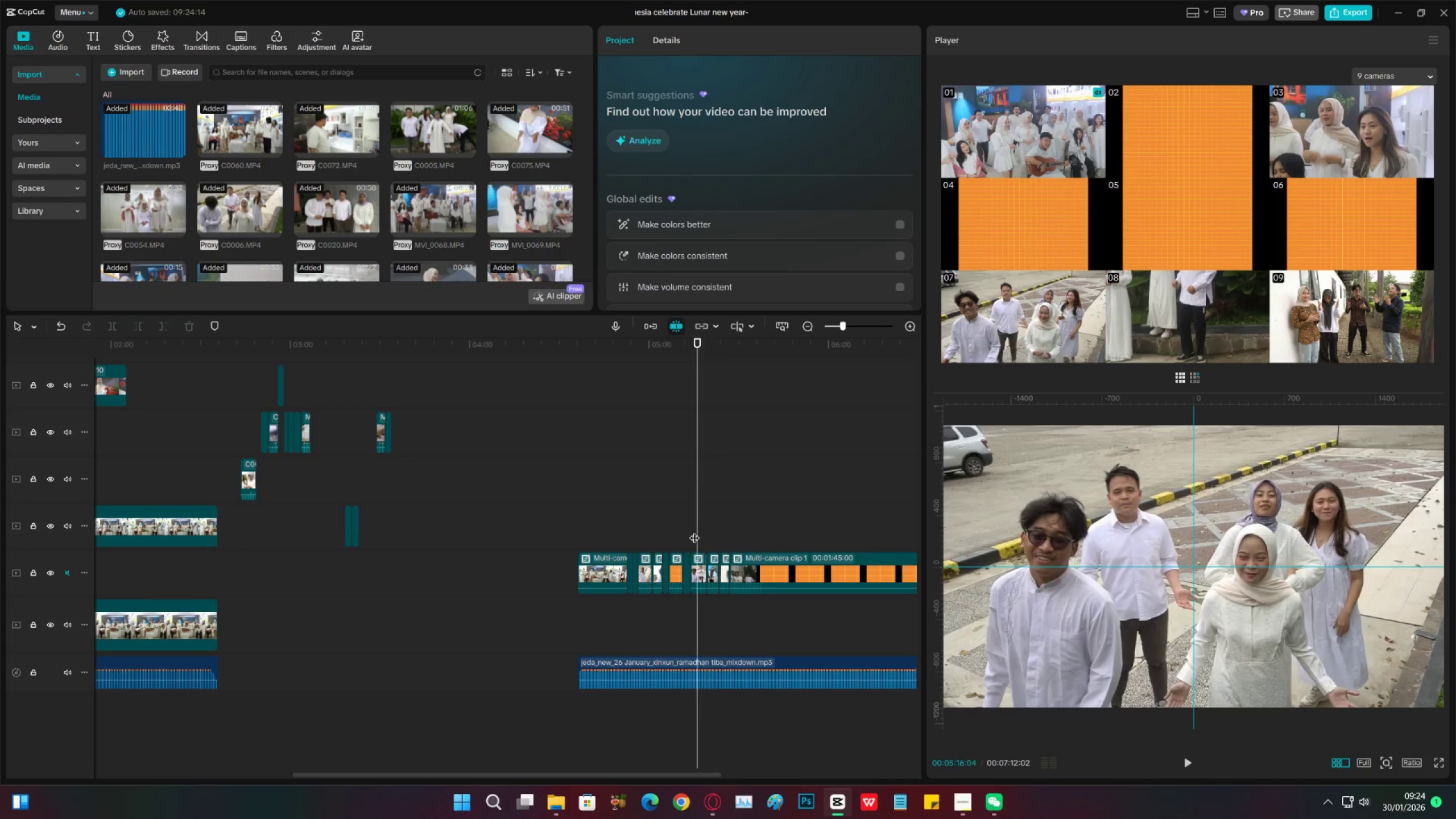 
double_click([694, 531])
 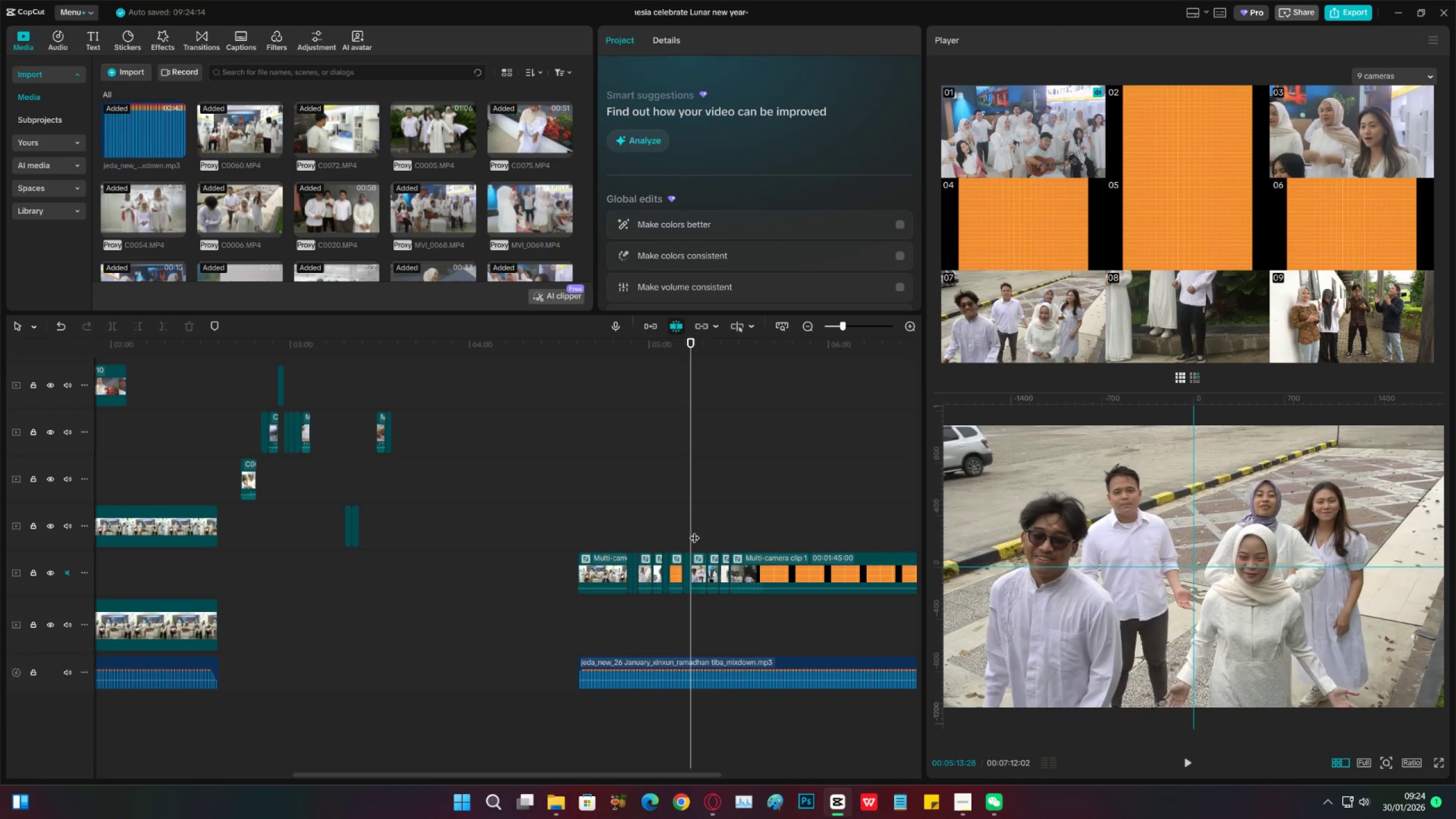 
key(Space)
 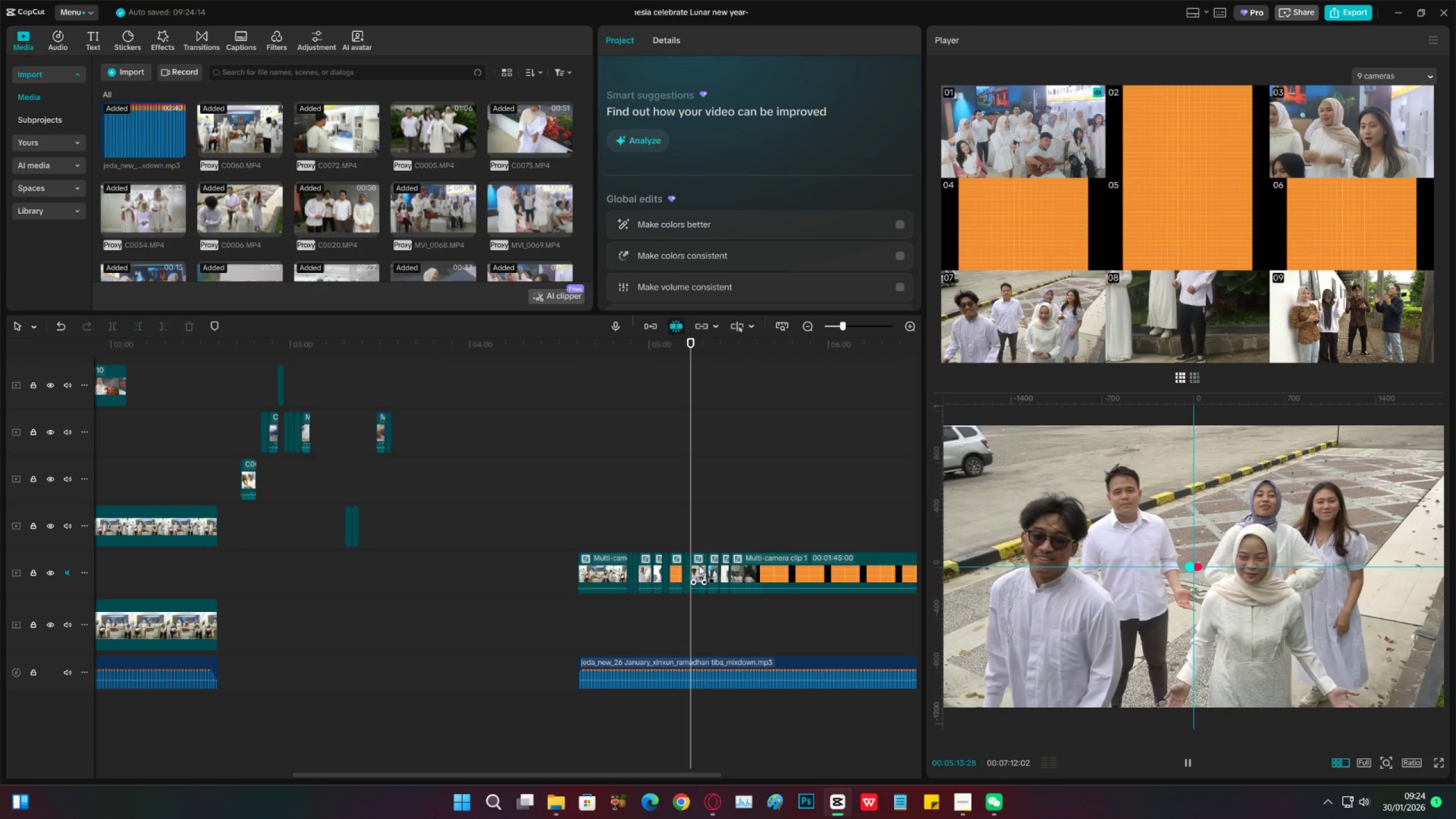 
left_click([699, 565])
 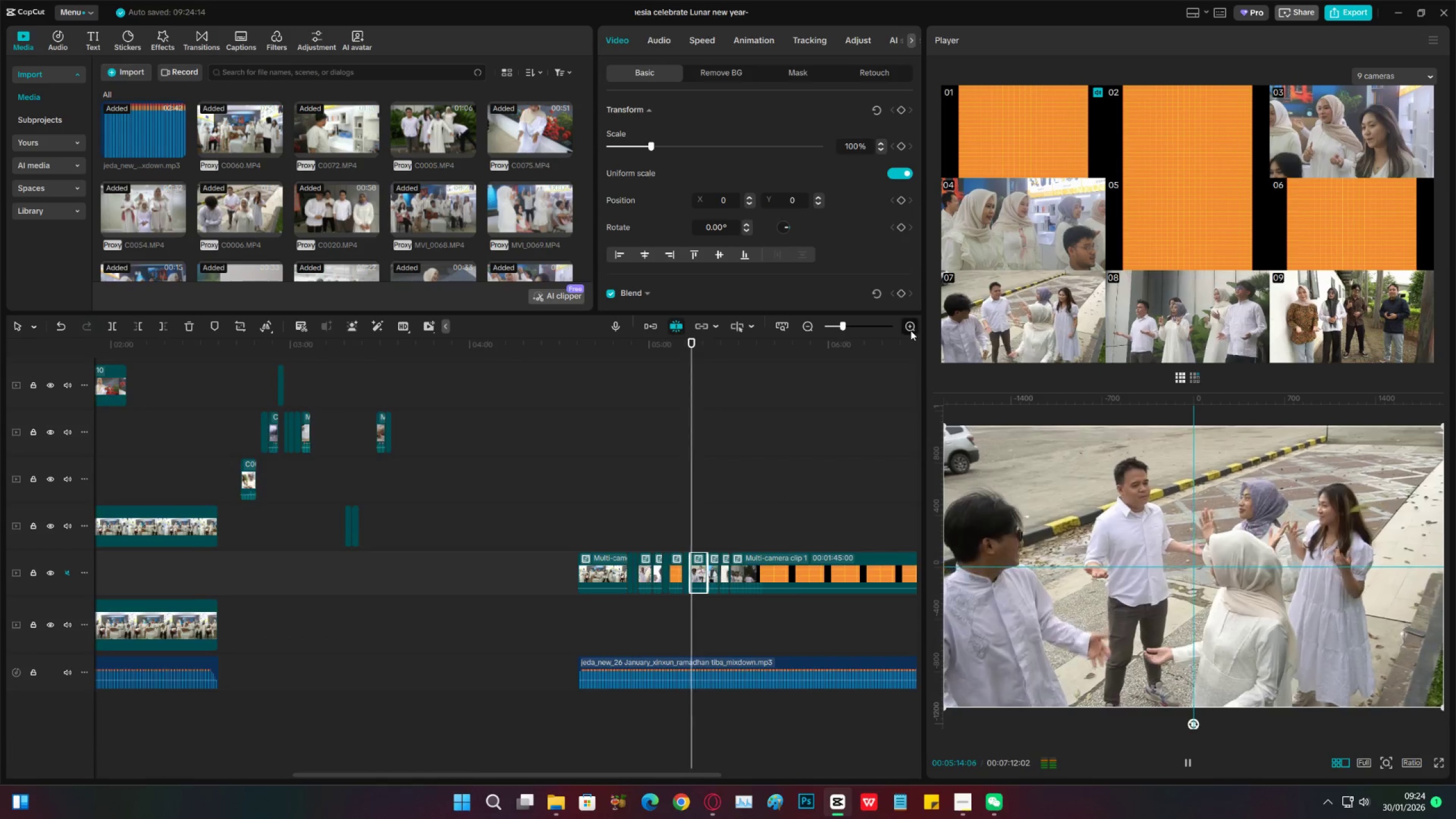 
double_click([910, 330])
 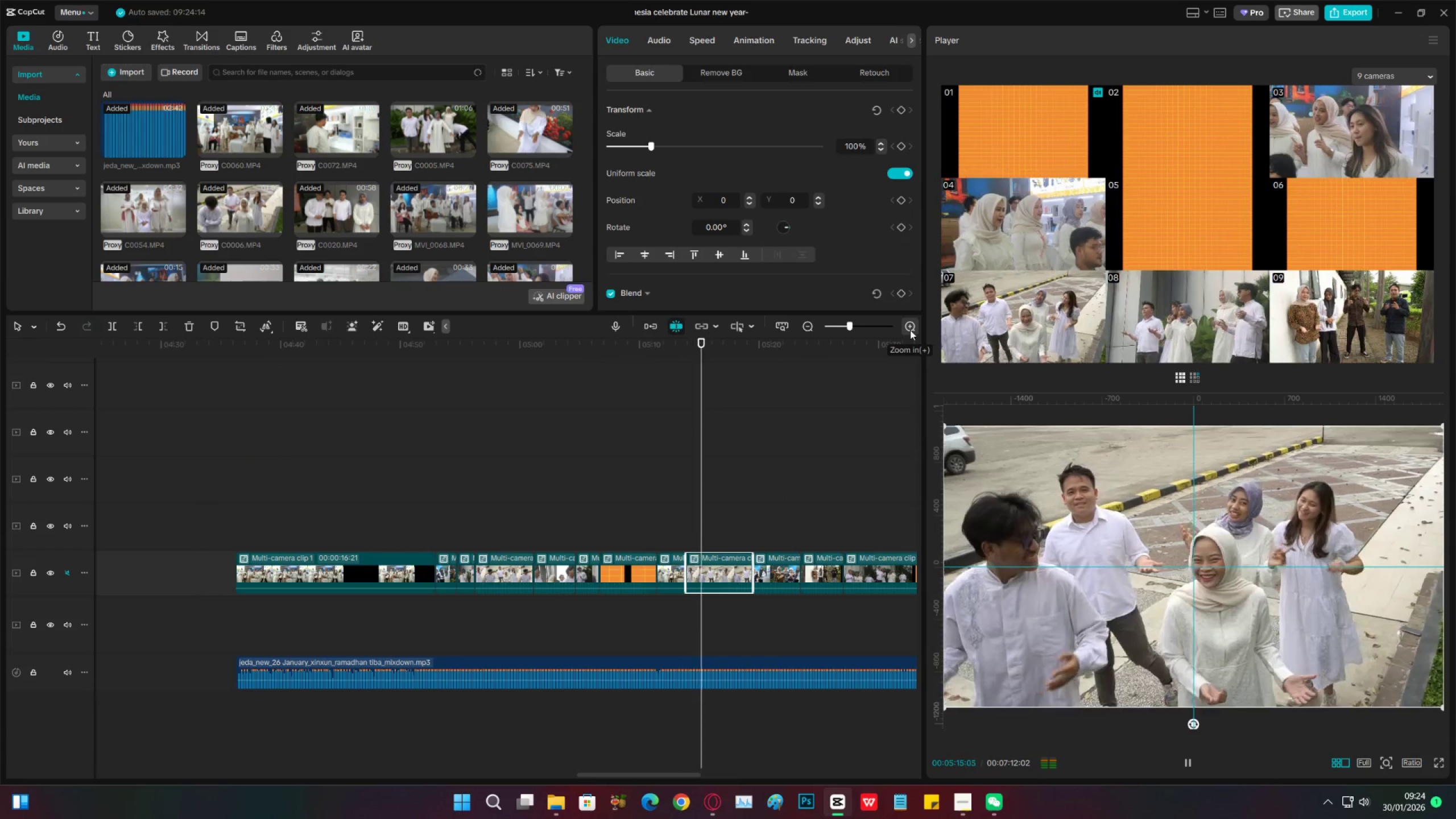 
key(Space)
 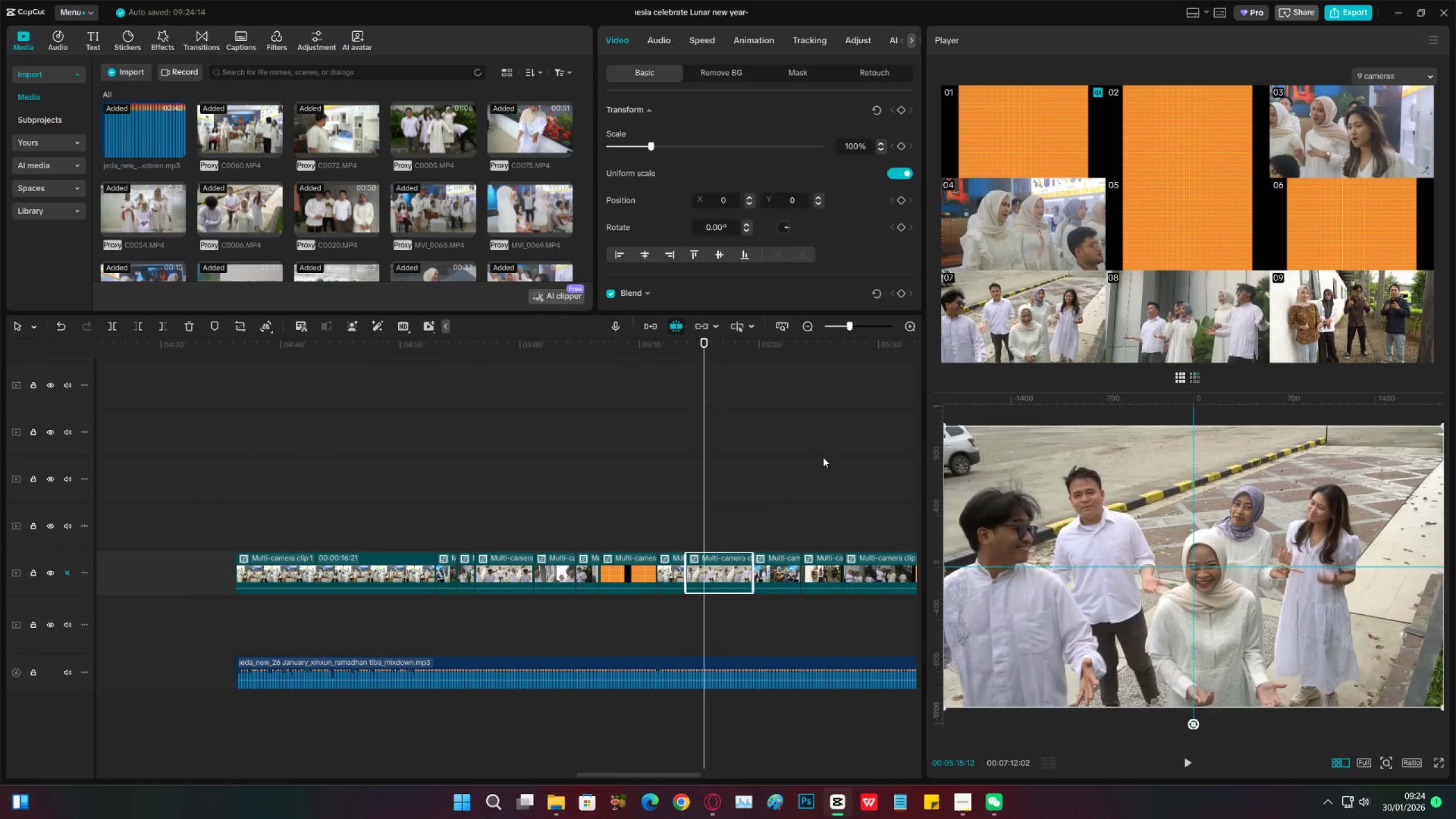 
key(Space)
 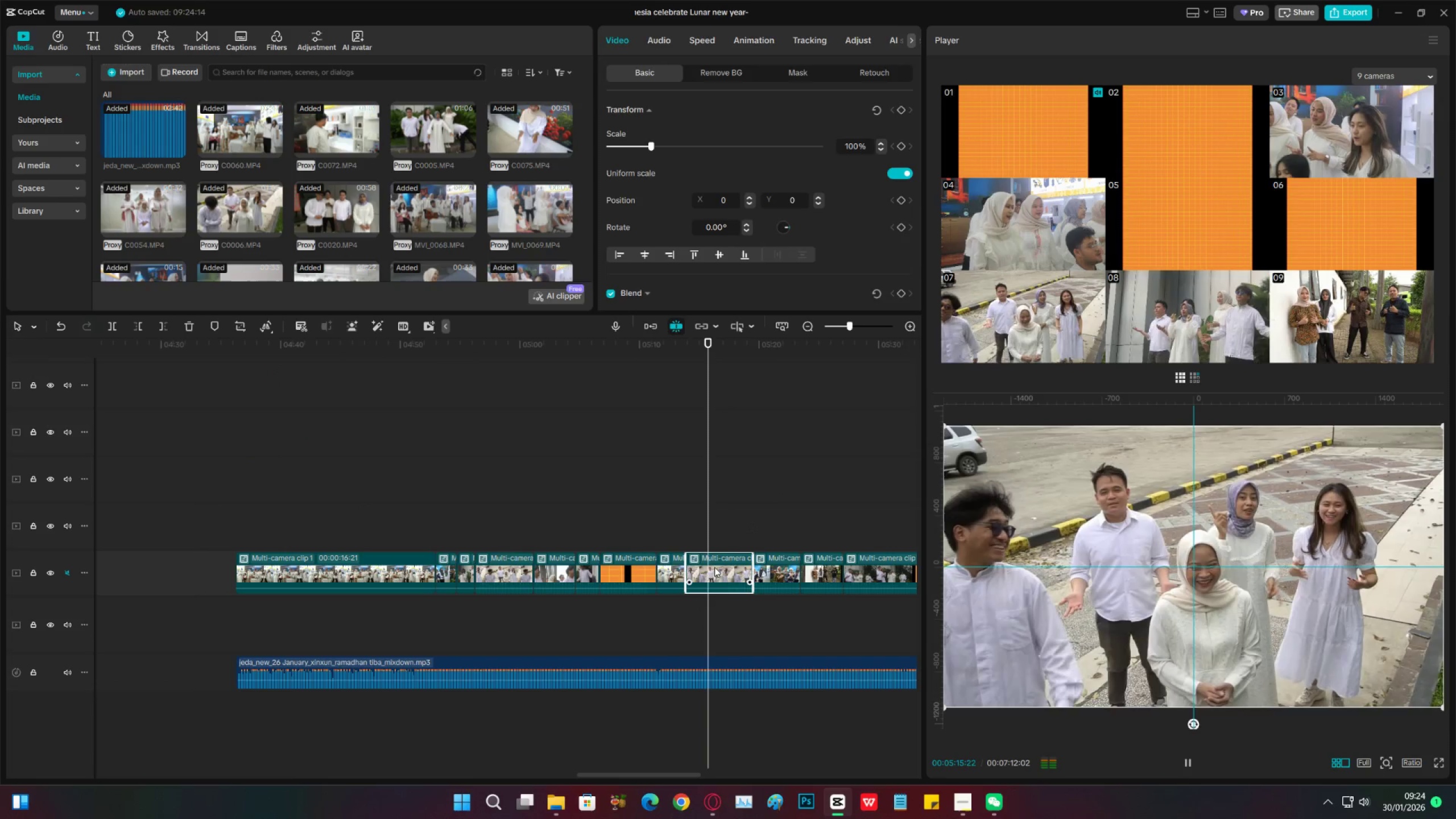 
key(Space)
 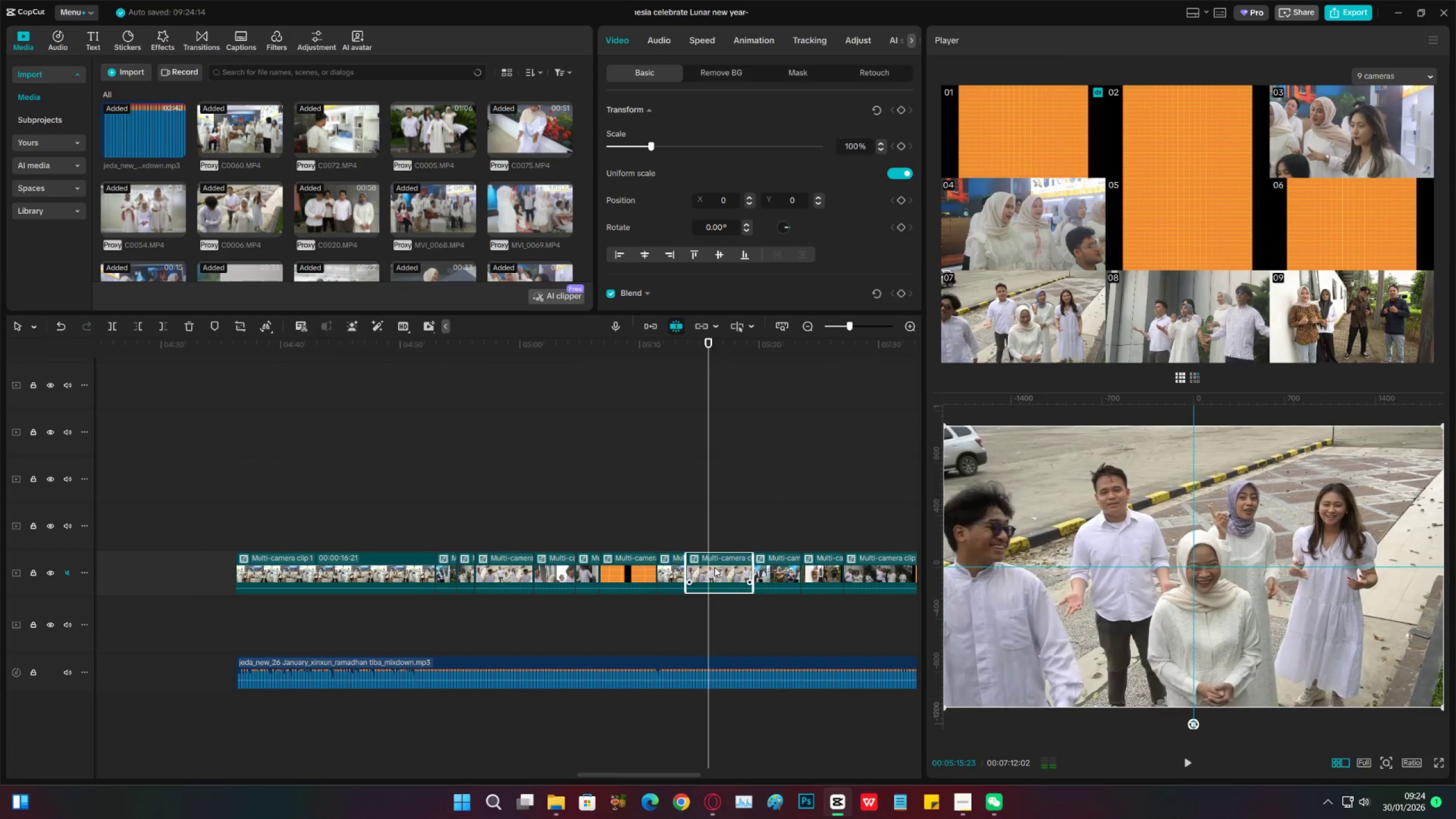 
left_click([714, 567])
 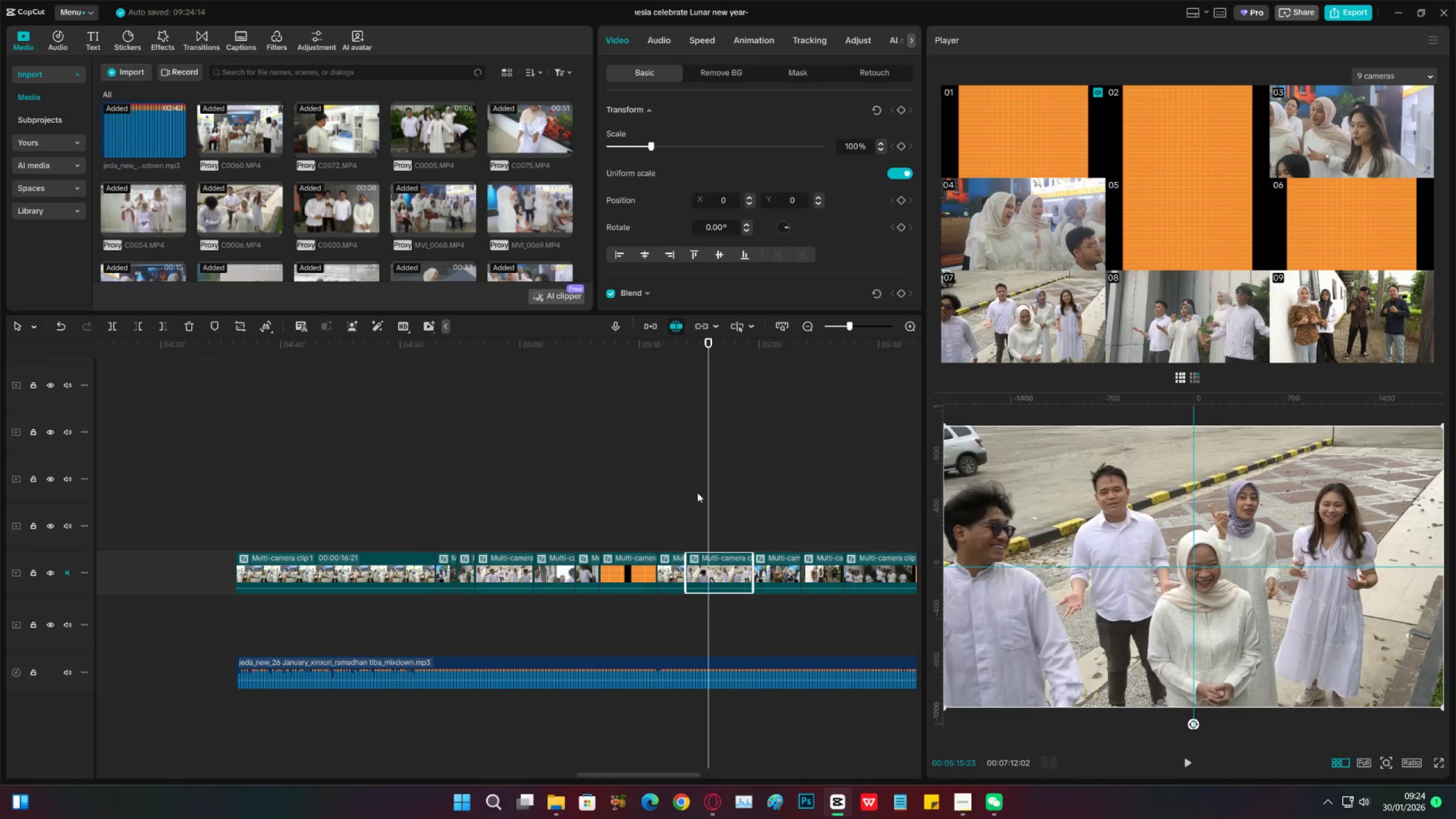 
double_click([683, 503])
 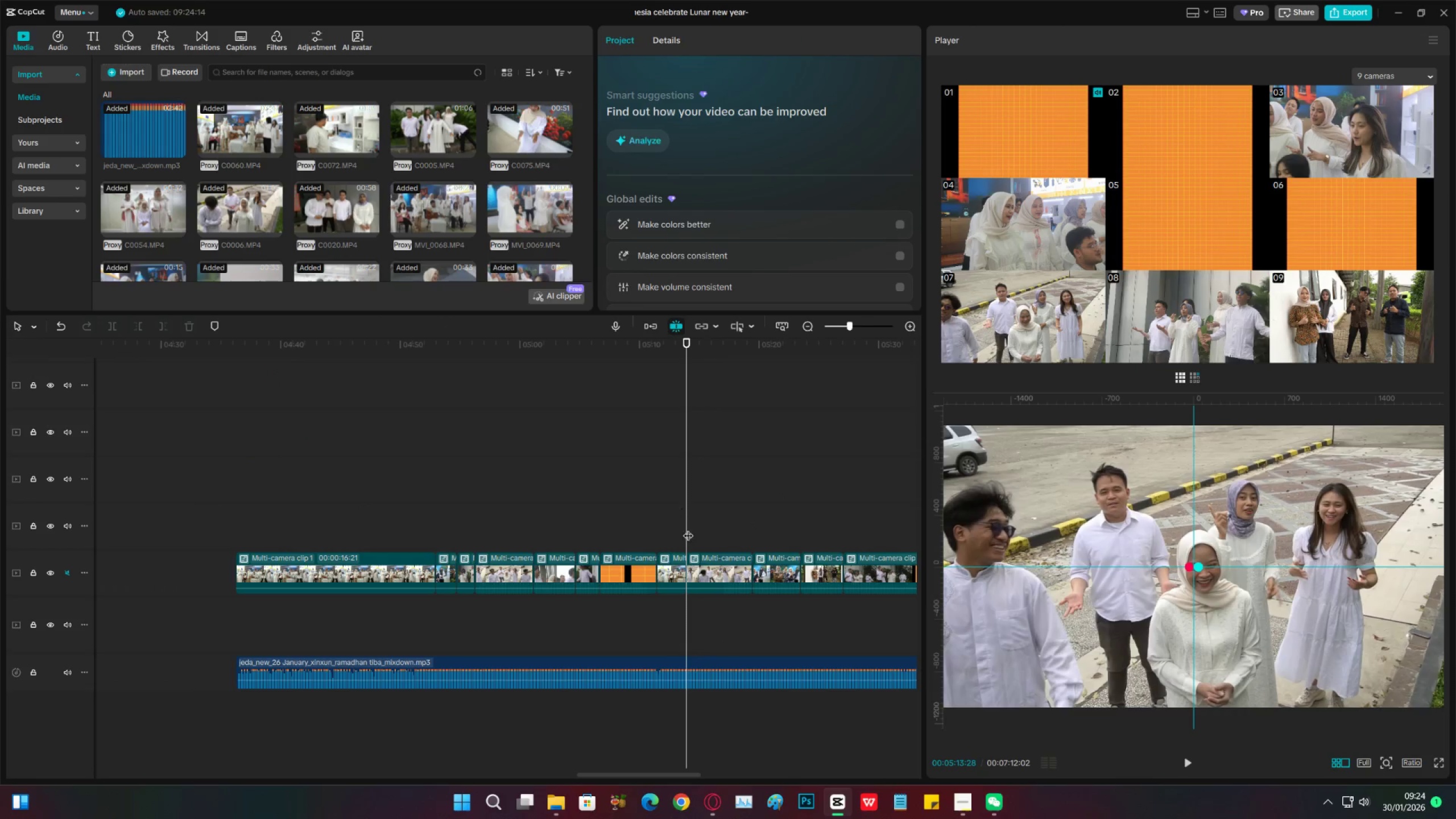 
key(Space)
 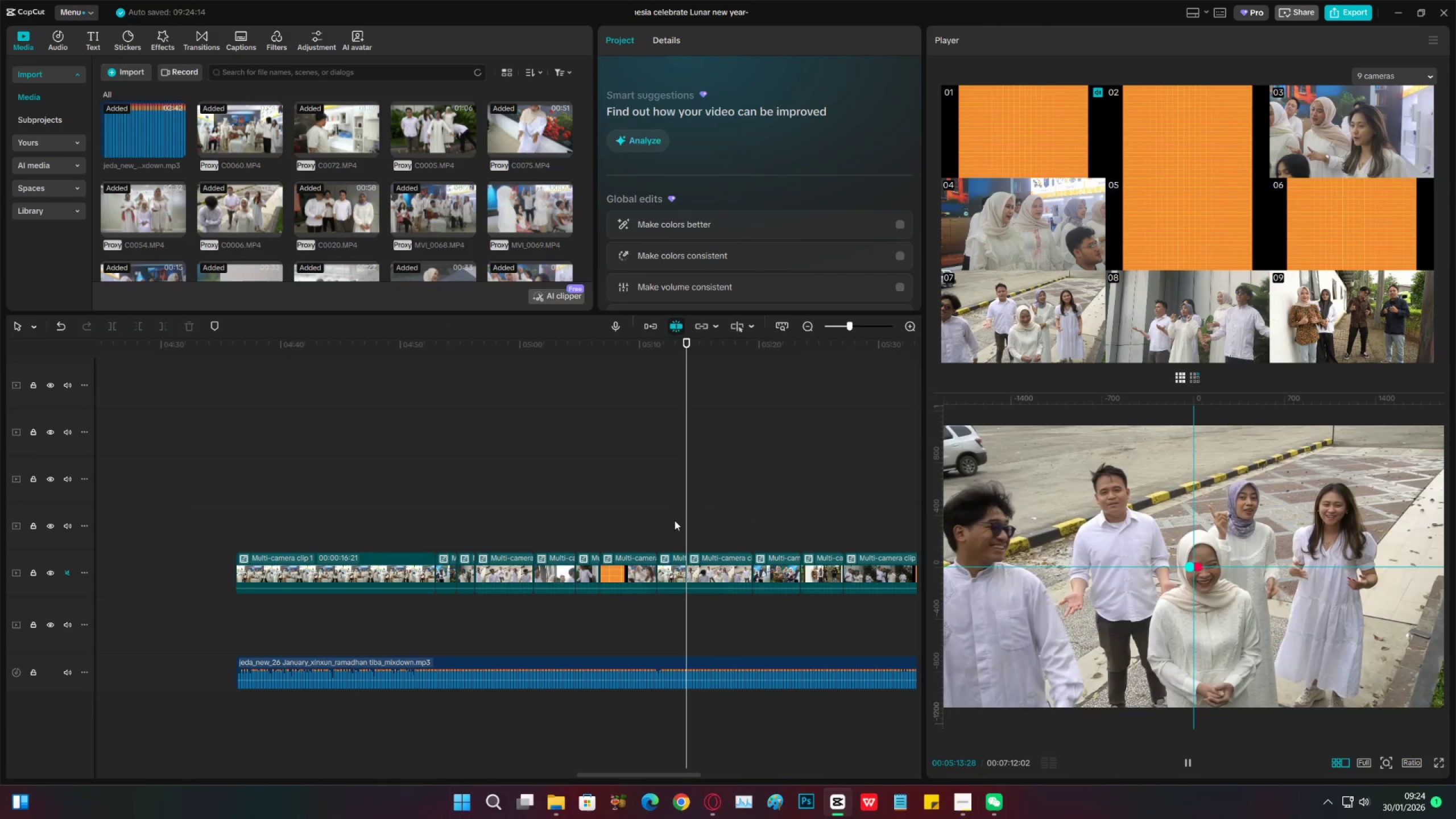 
left_click([673, 518])
 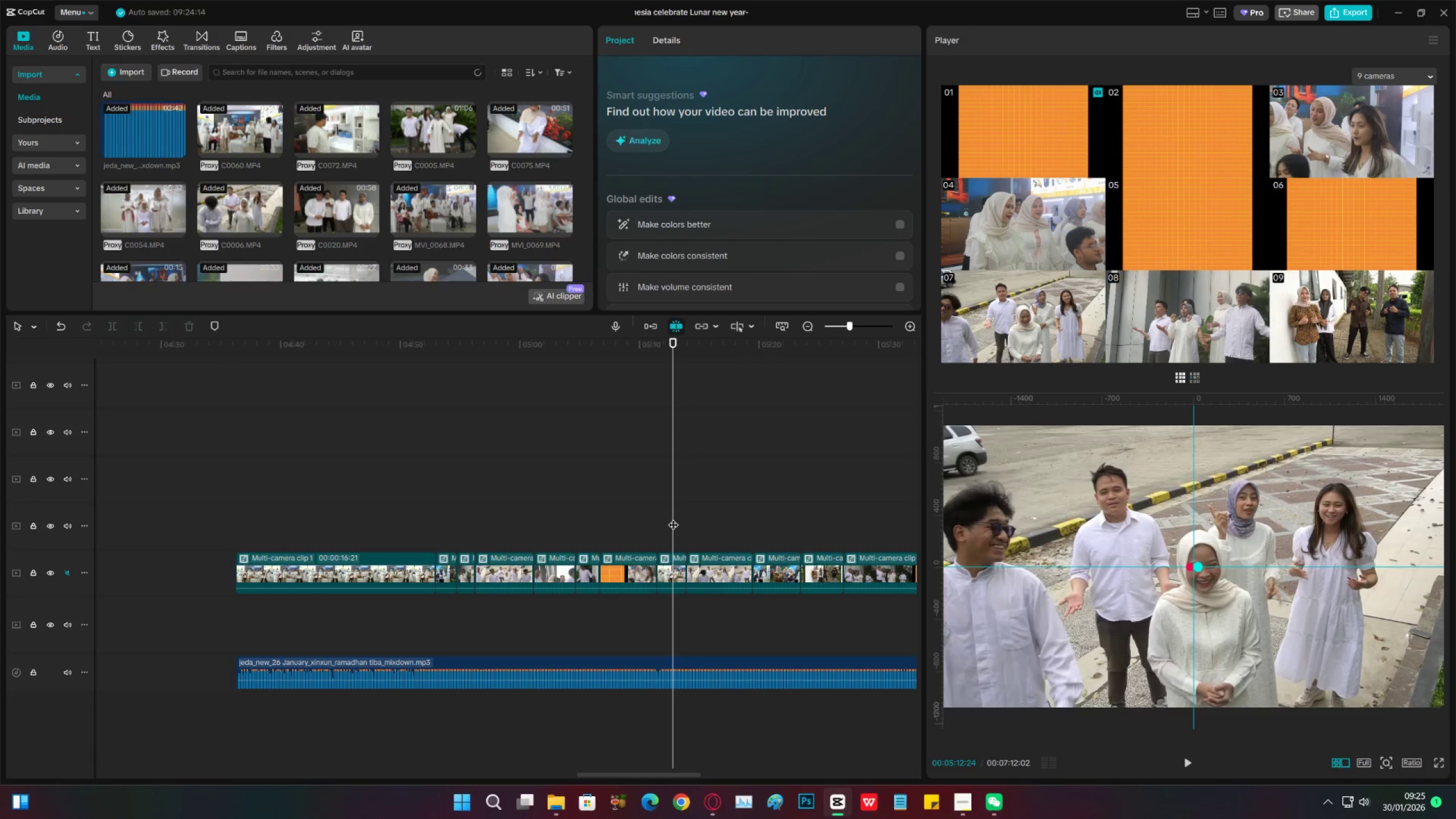 
double_click([681, 513])
 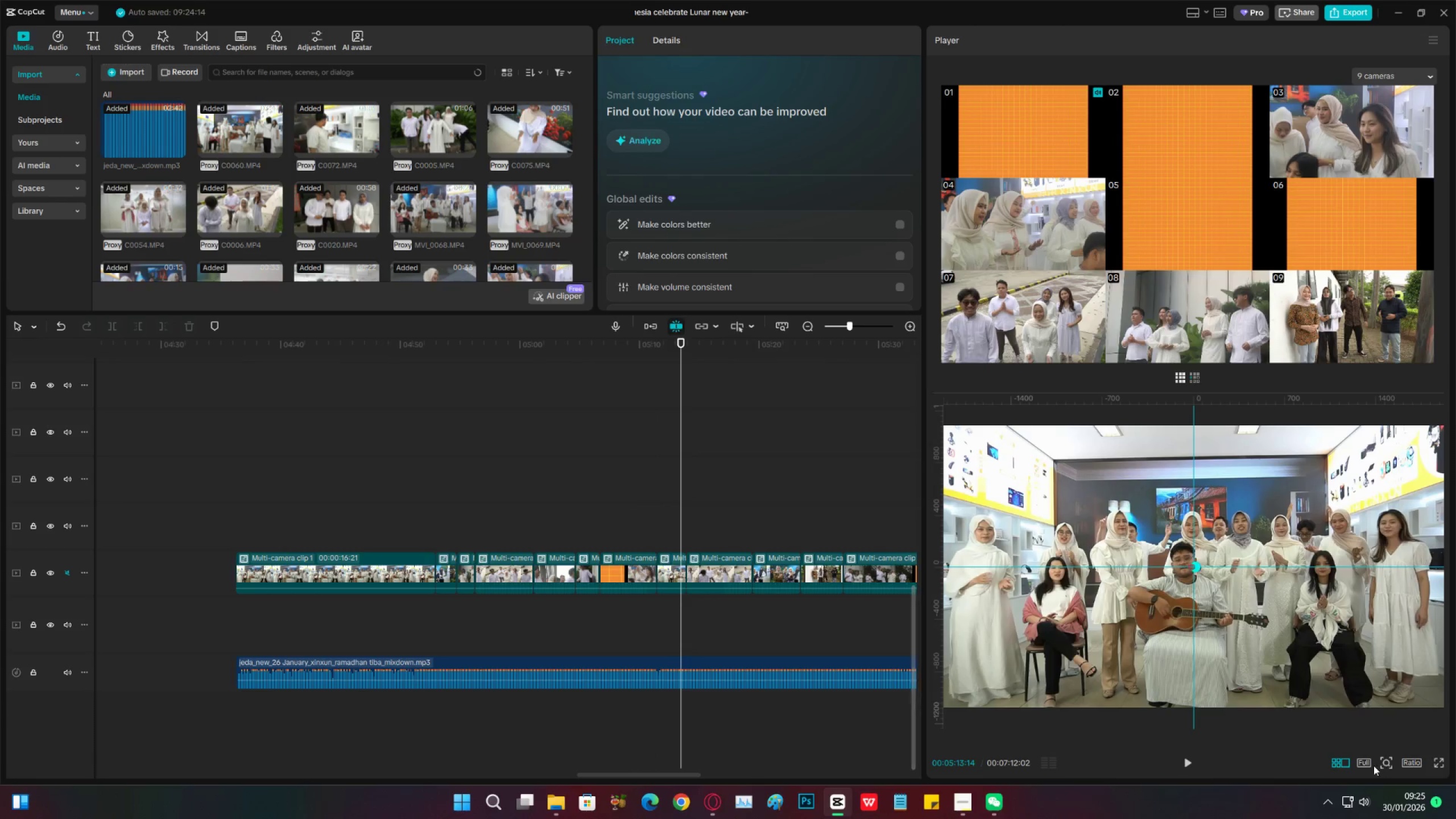 
left_click([1368, 766])
 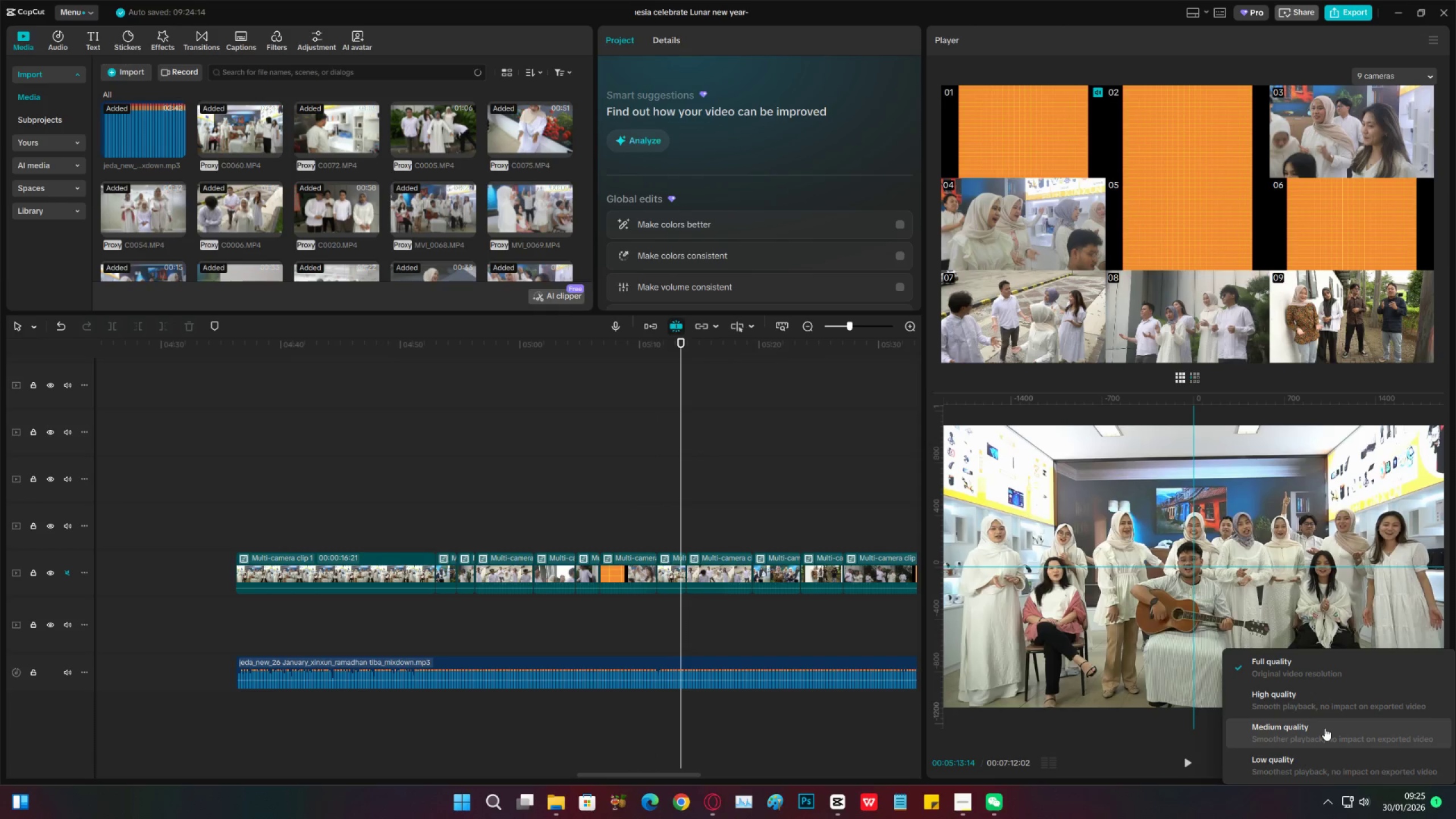 
left_click([1325, 728])
 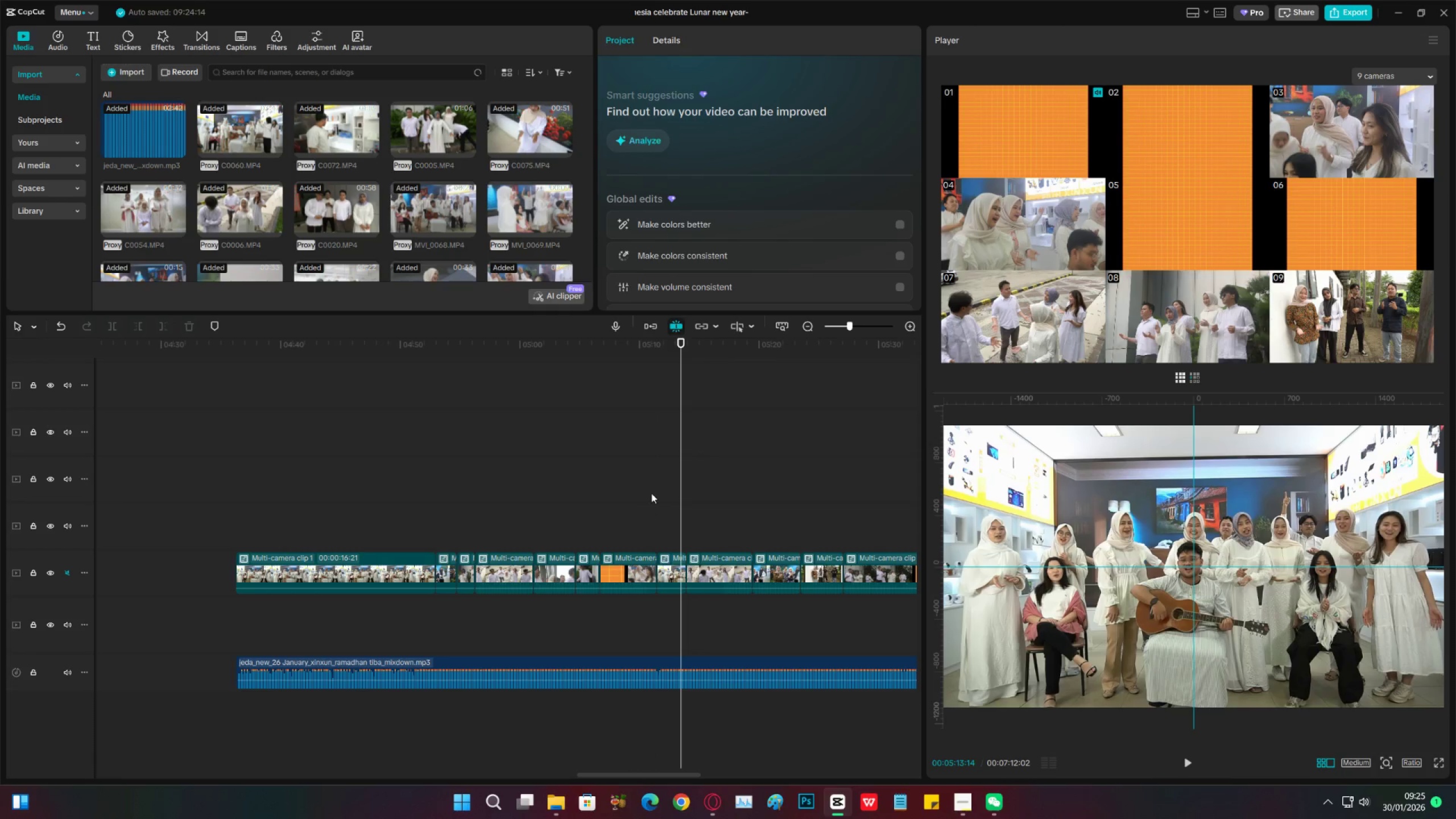 
left_click([651, 483])
 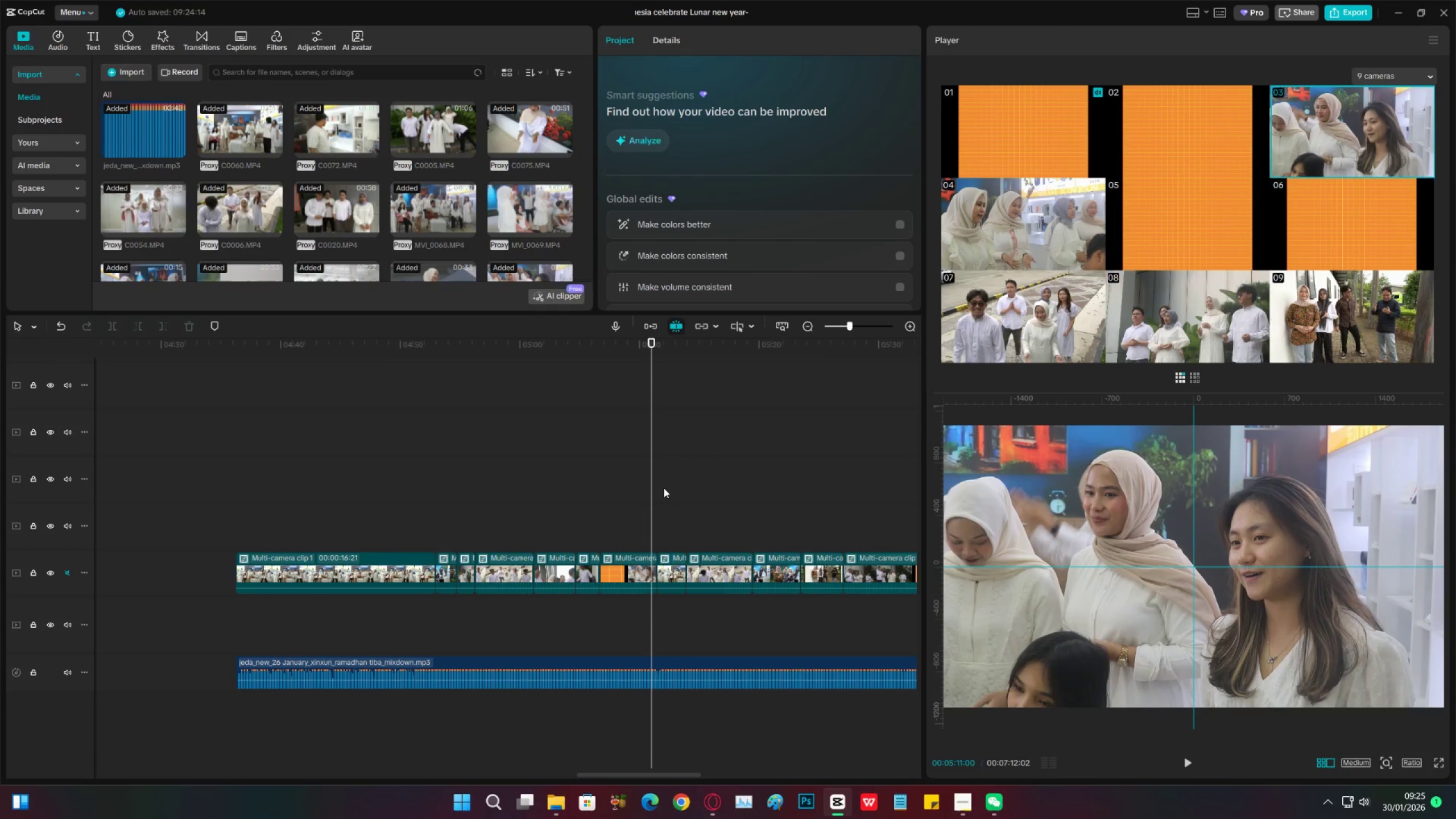 
key(Space)
 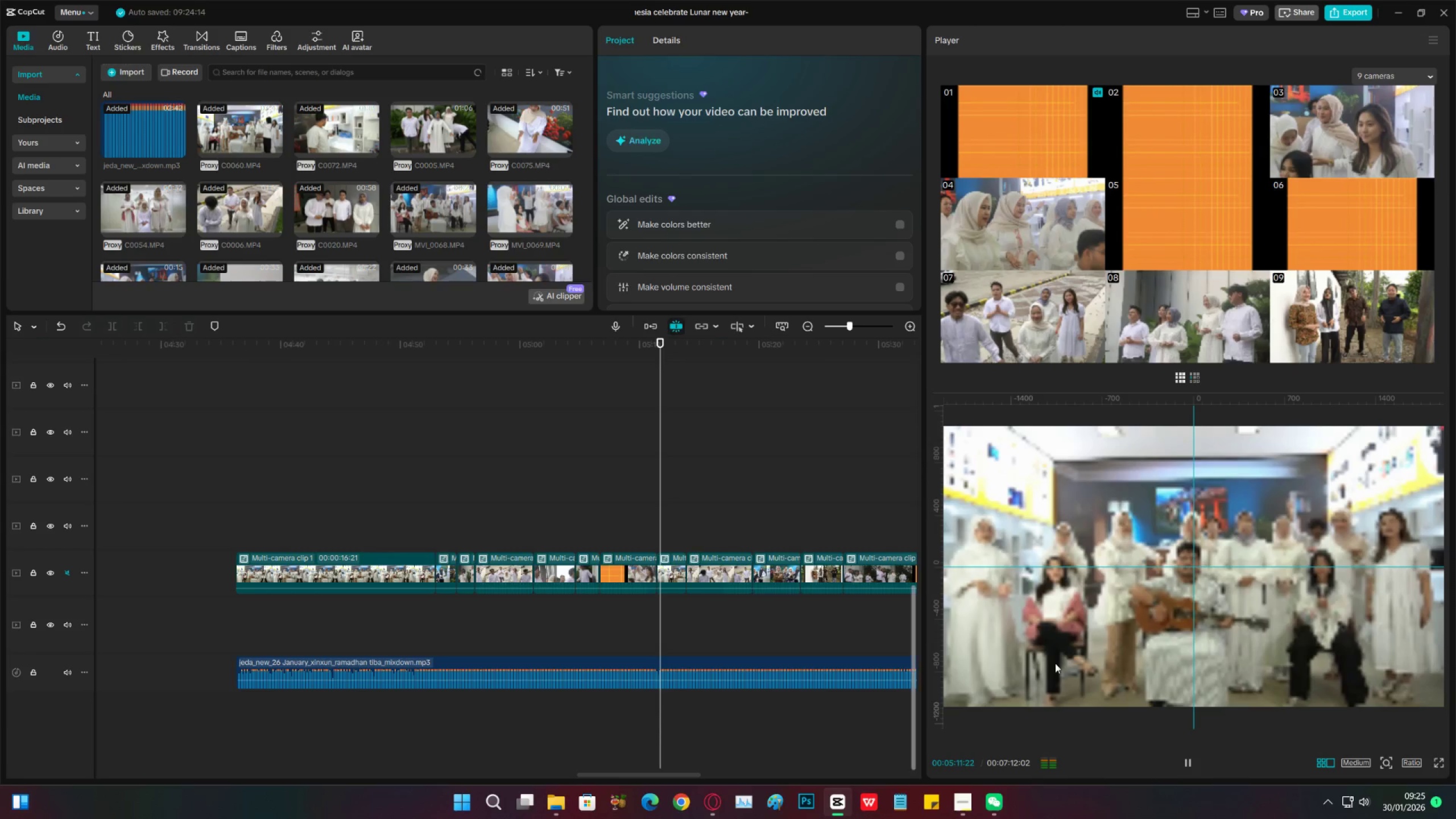 
key(Space)
 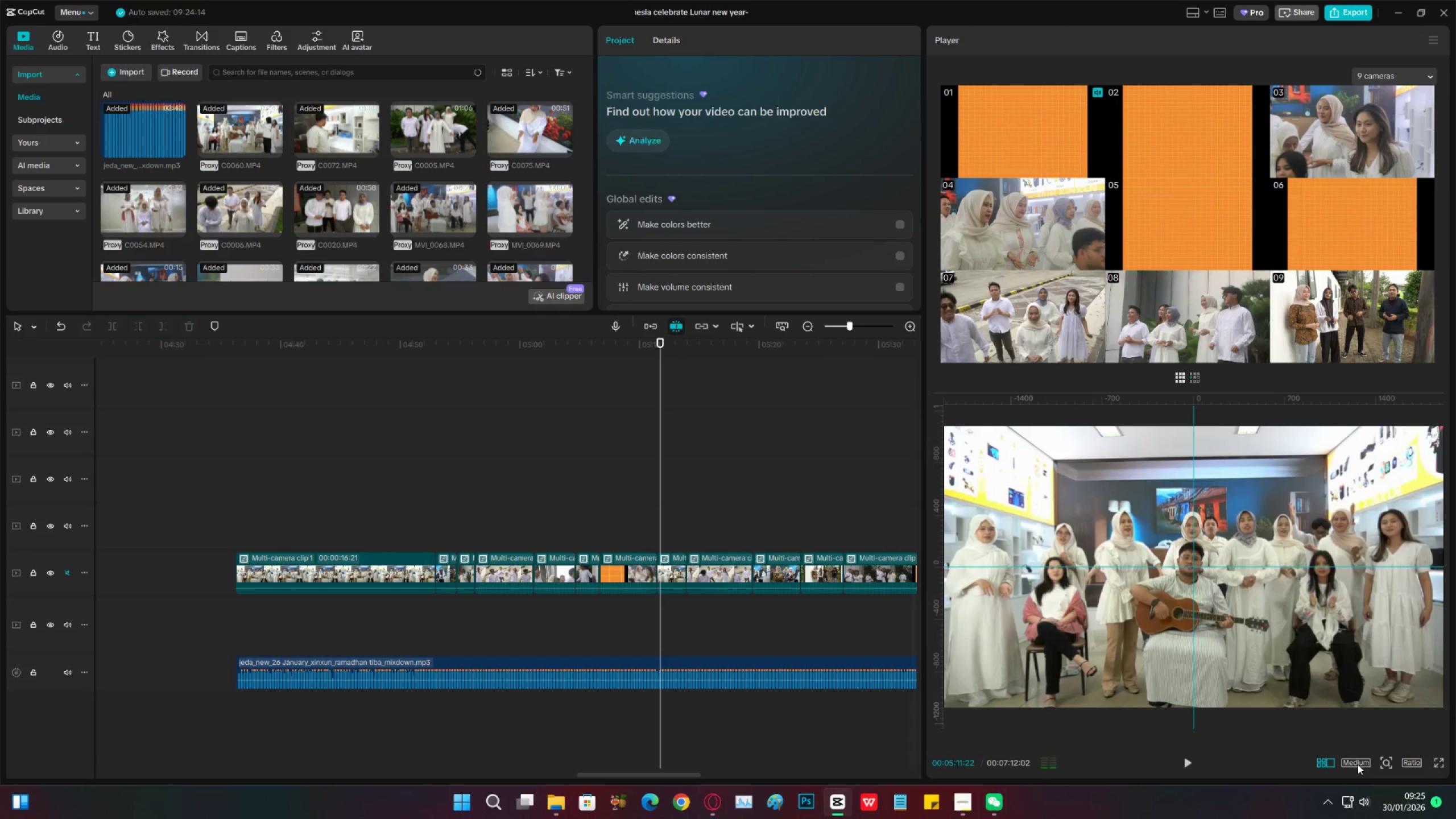 
left_click([1358, 764])
 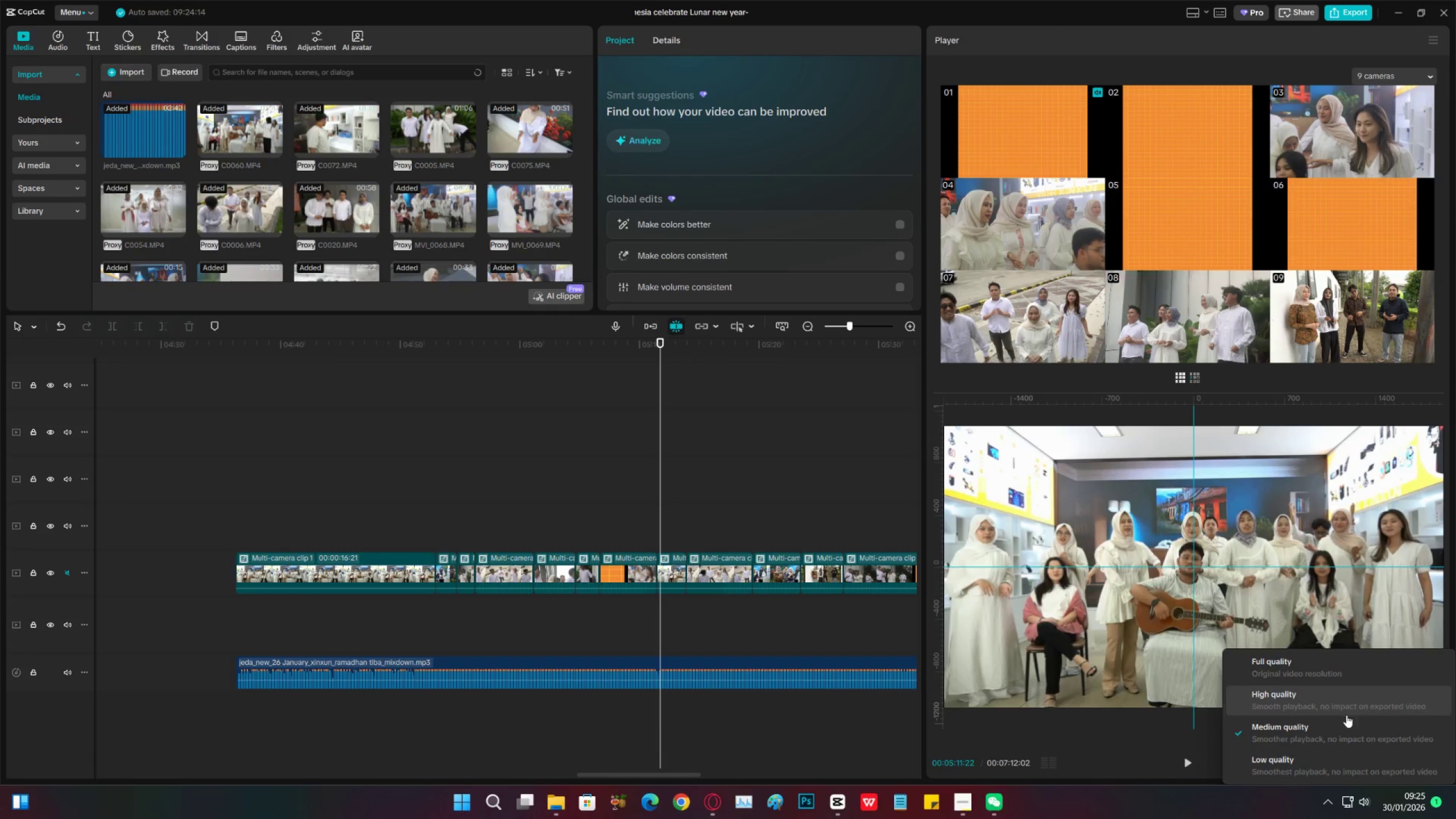 
left_click([1345, 711])
 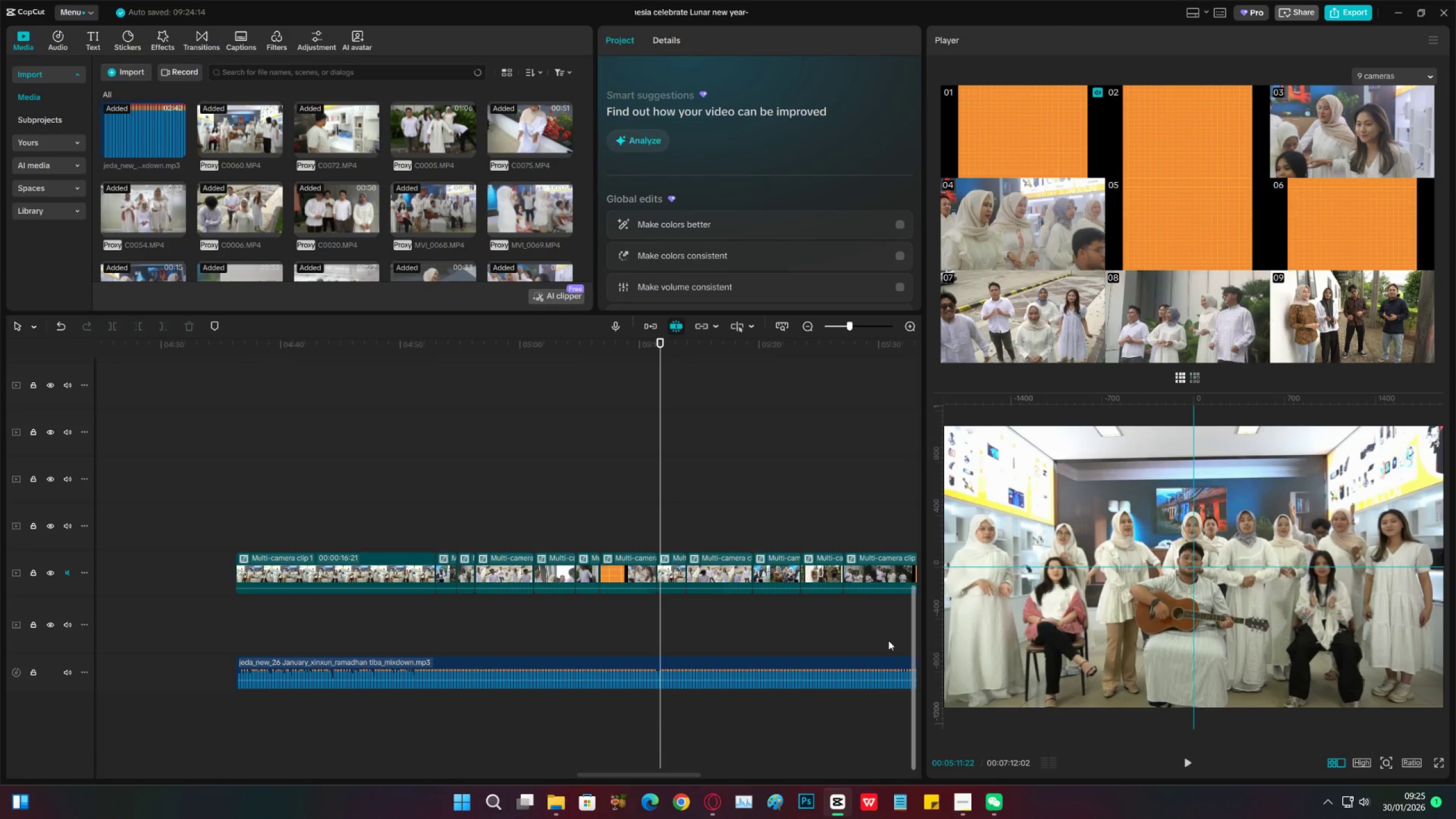 
key(Space)
 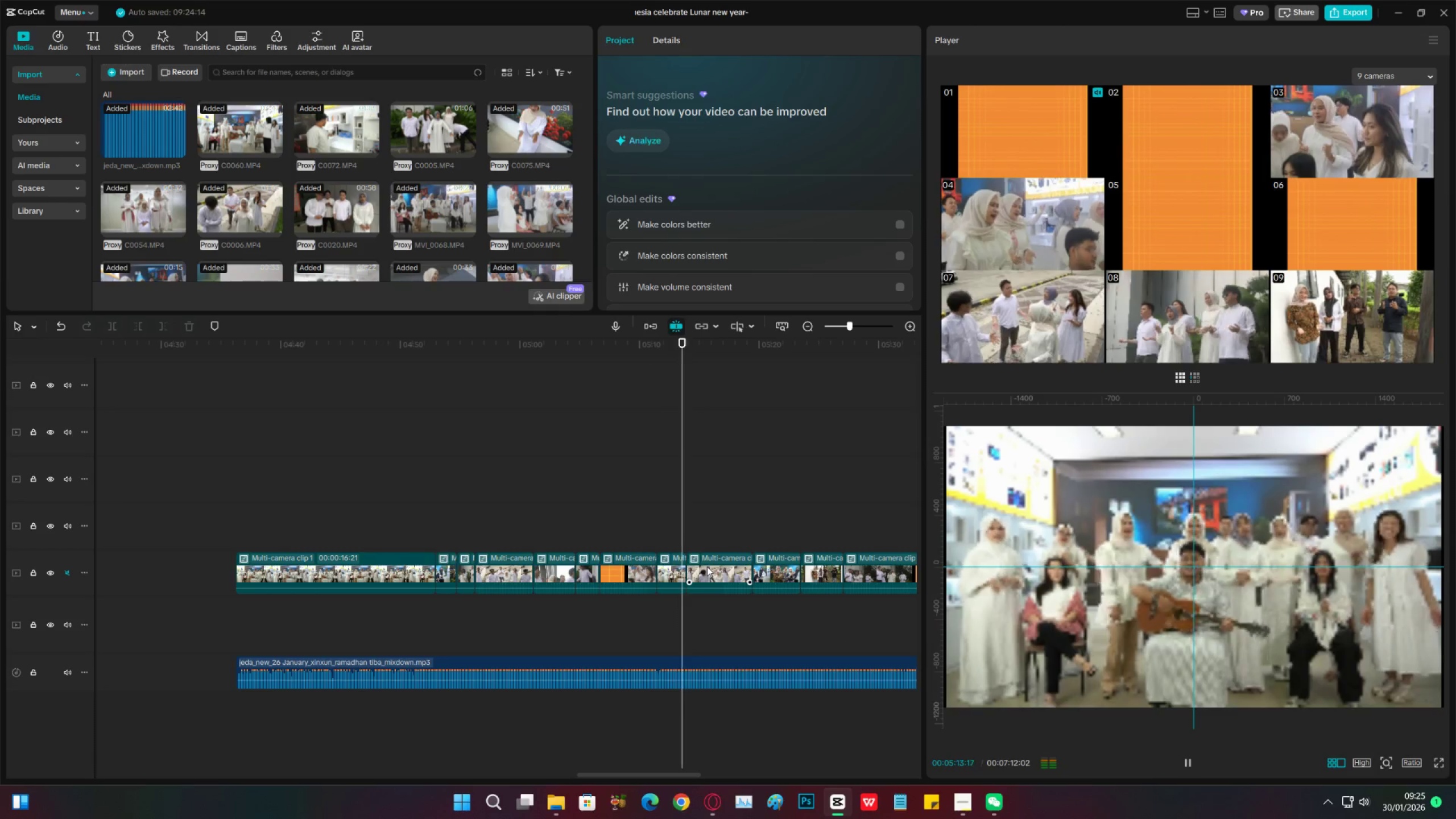 
key(Space)
 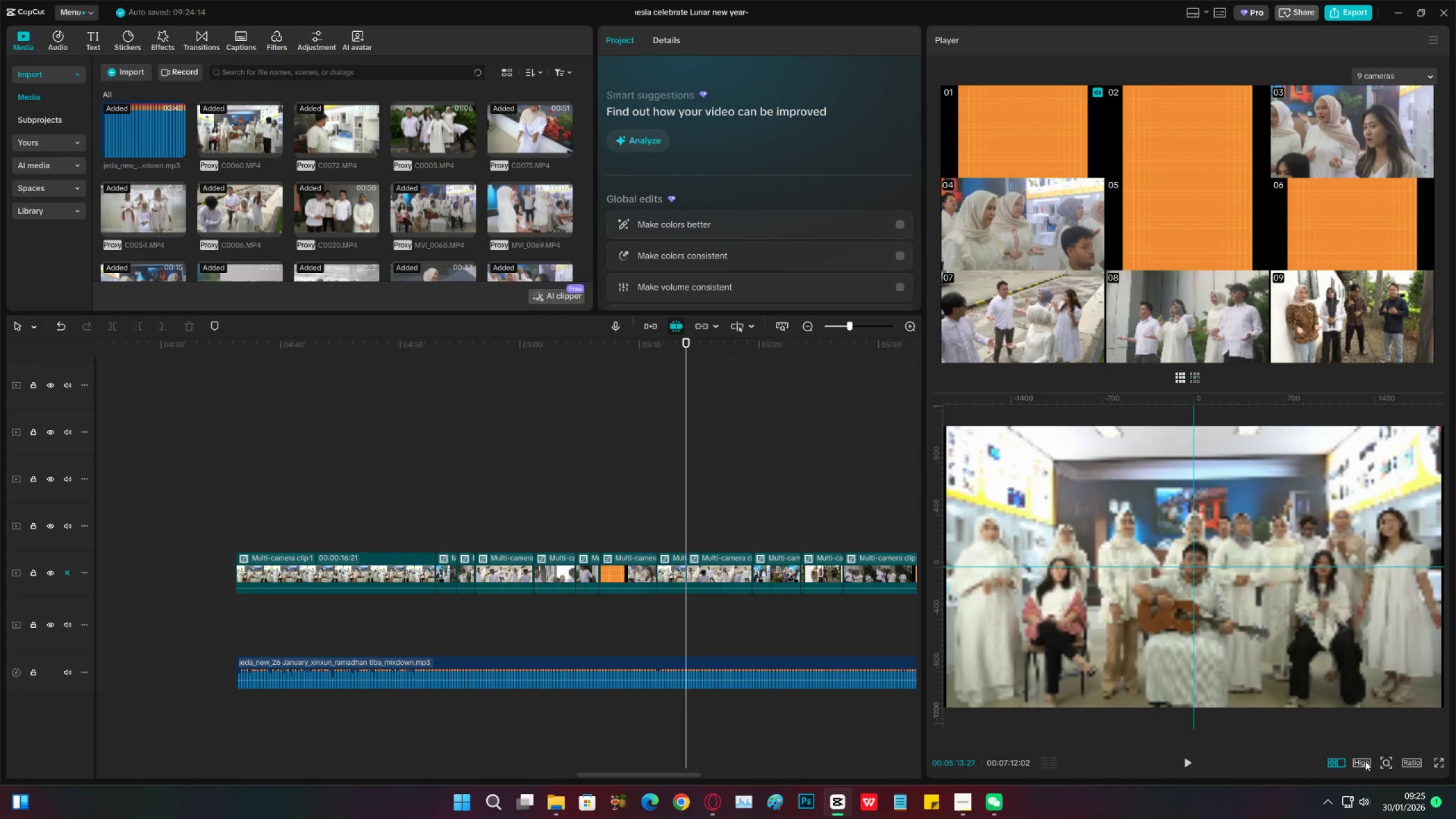 
left_click([1365, 762])
 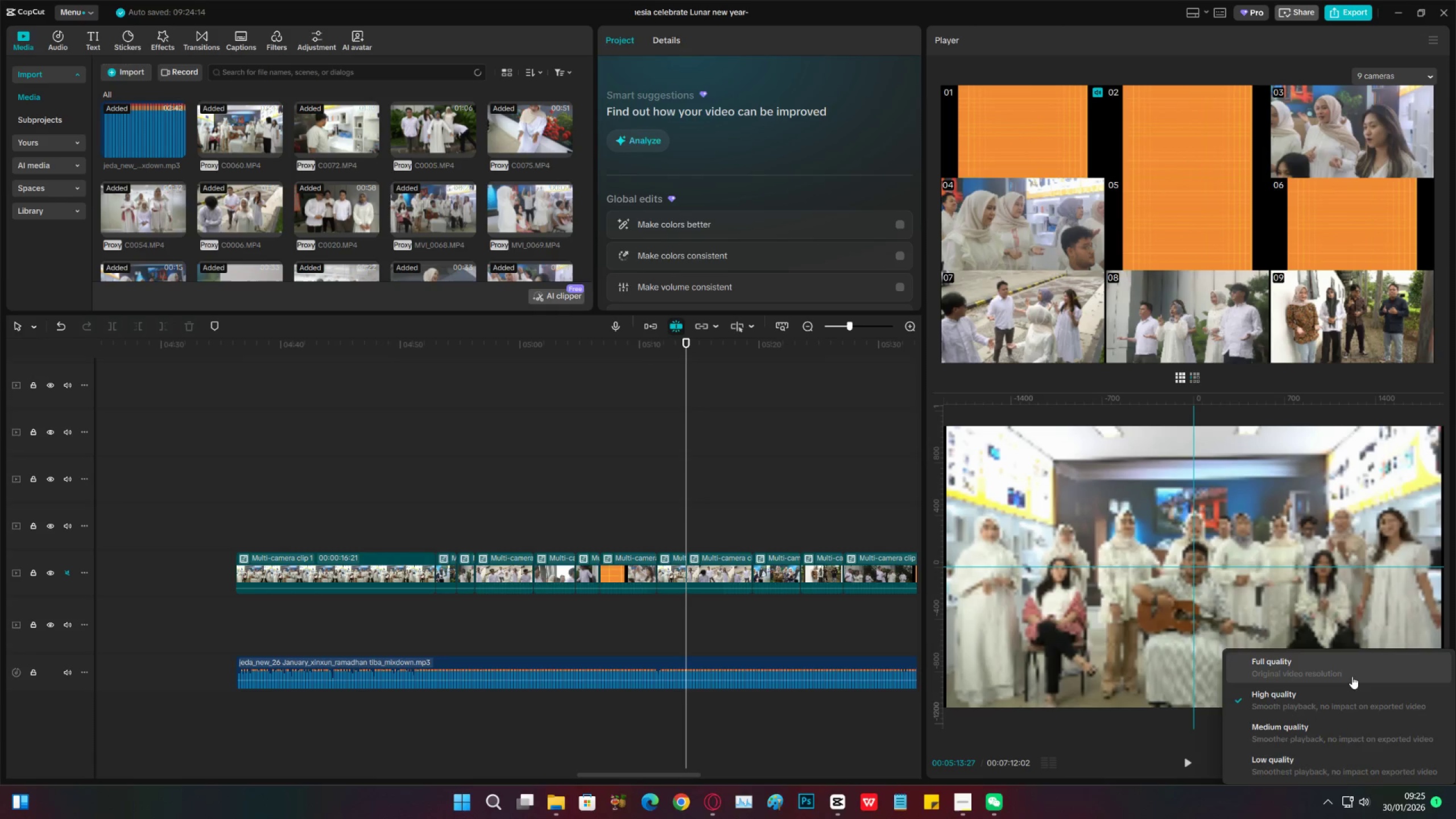 
left_click([1350, 673])
 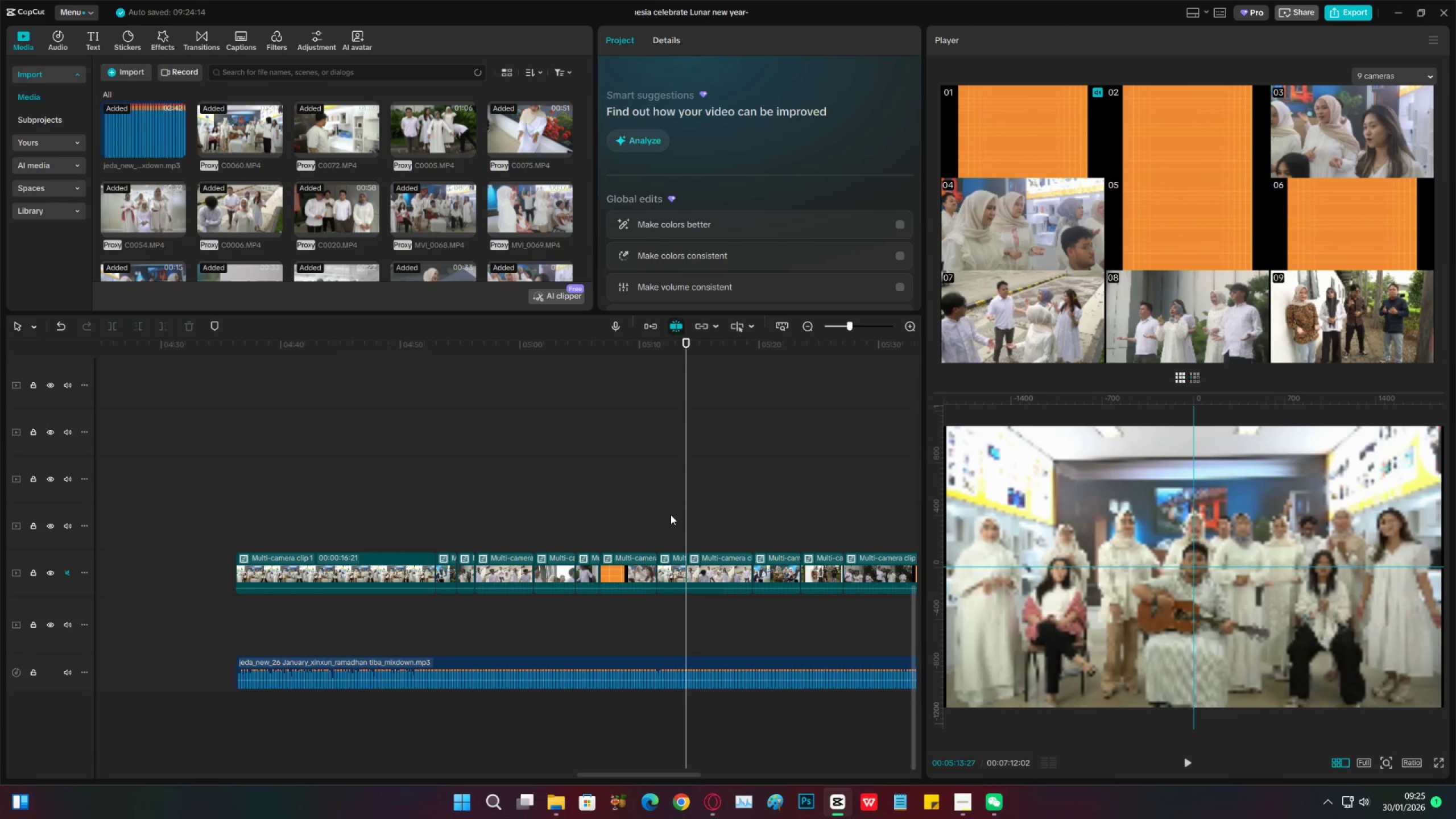 
left_click([671, 515])
 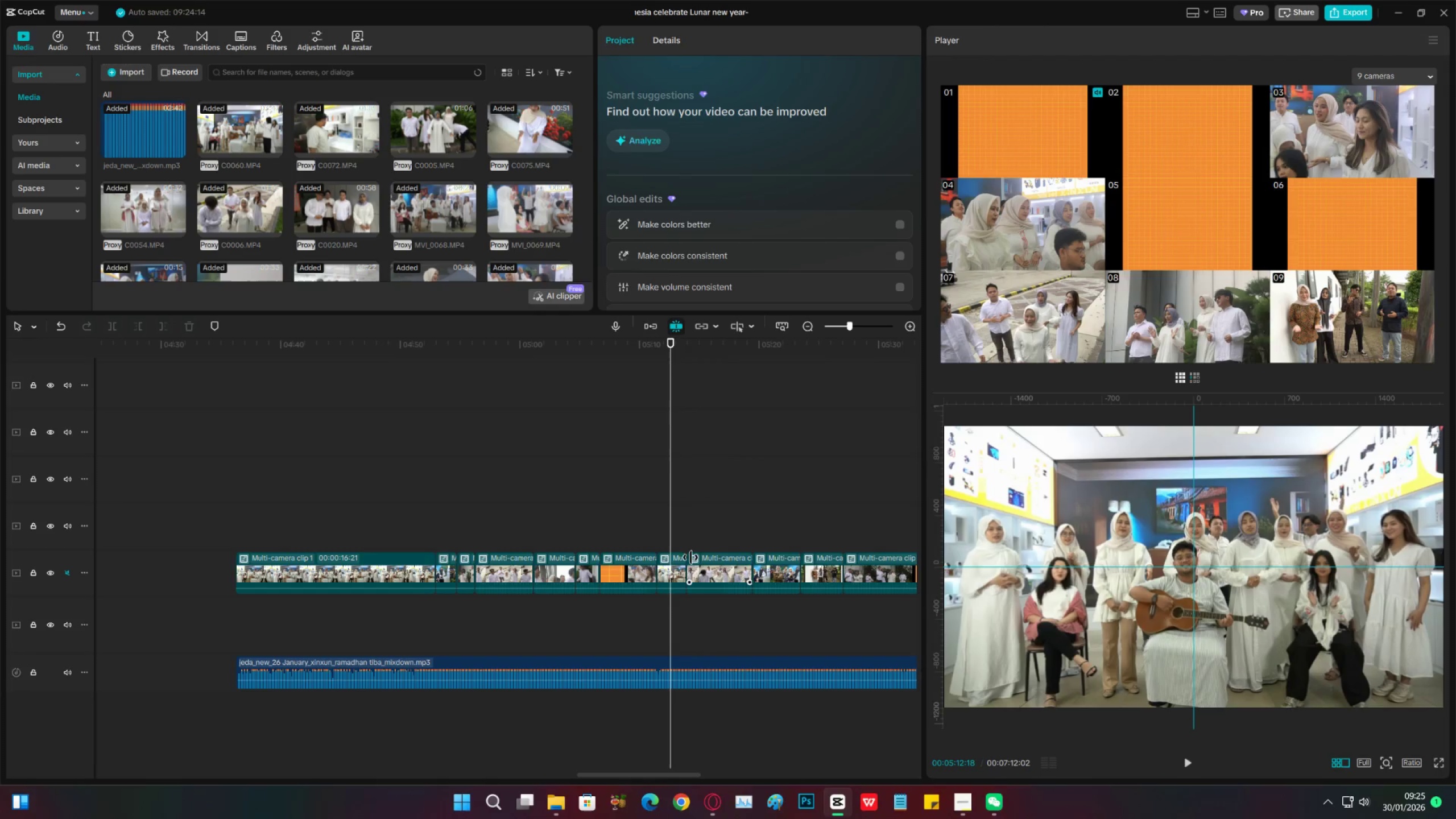 
key(Space)
 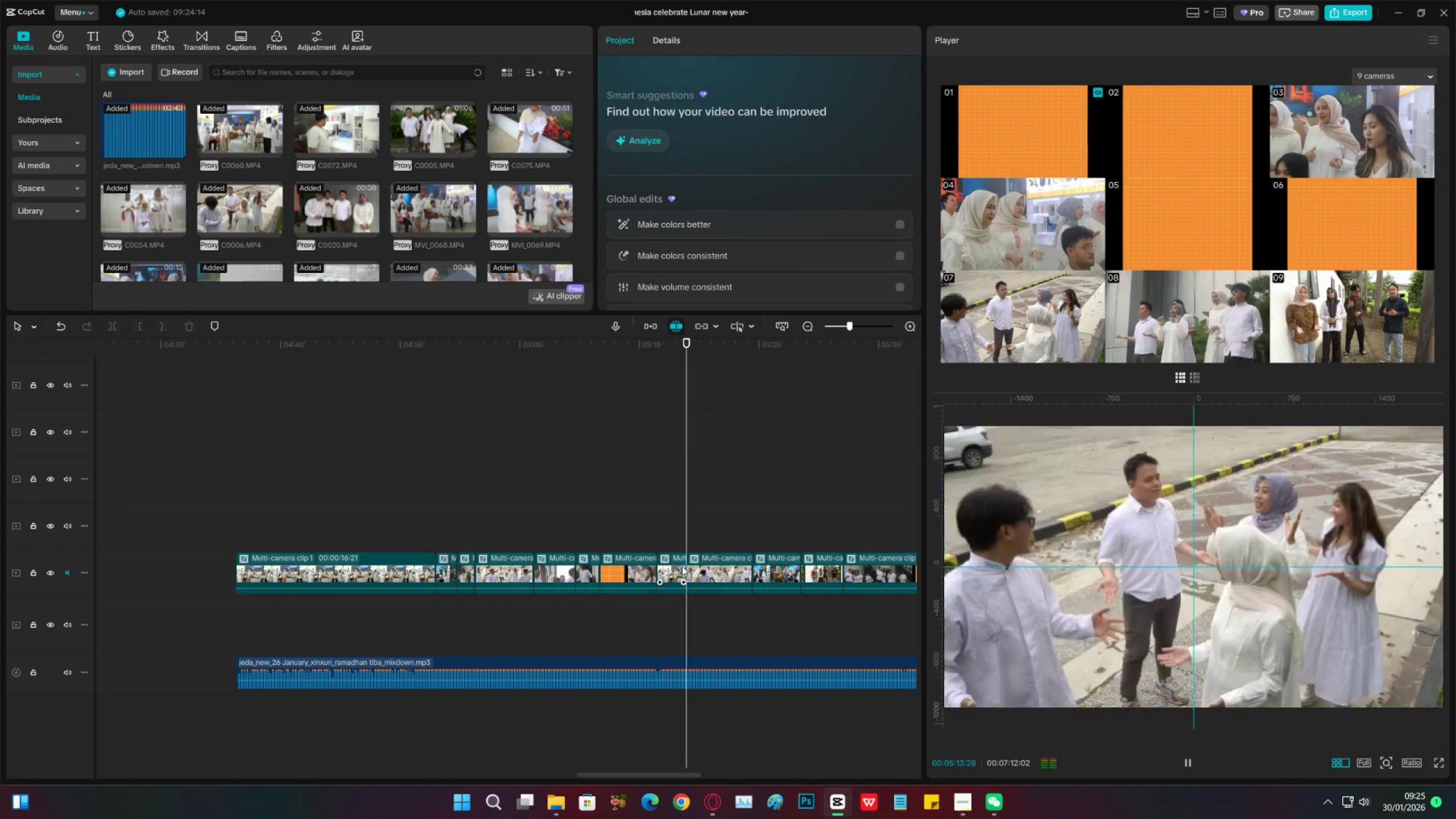 
left_click([710, 570])
 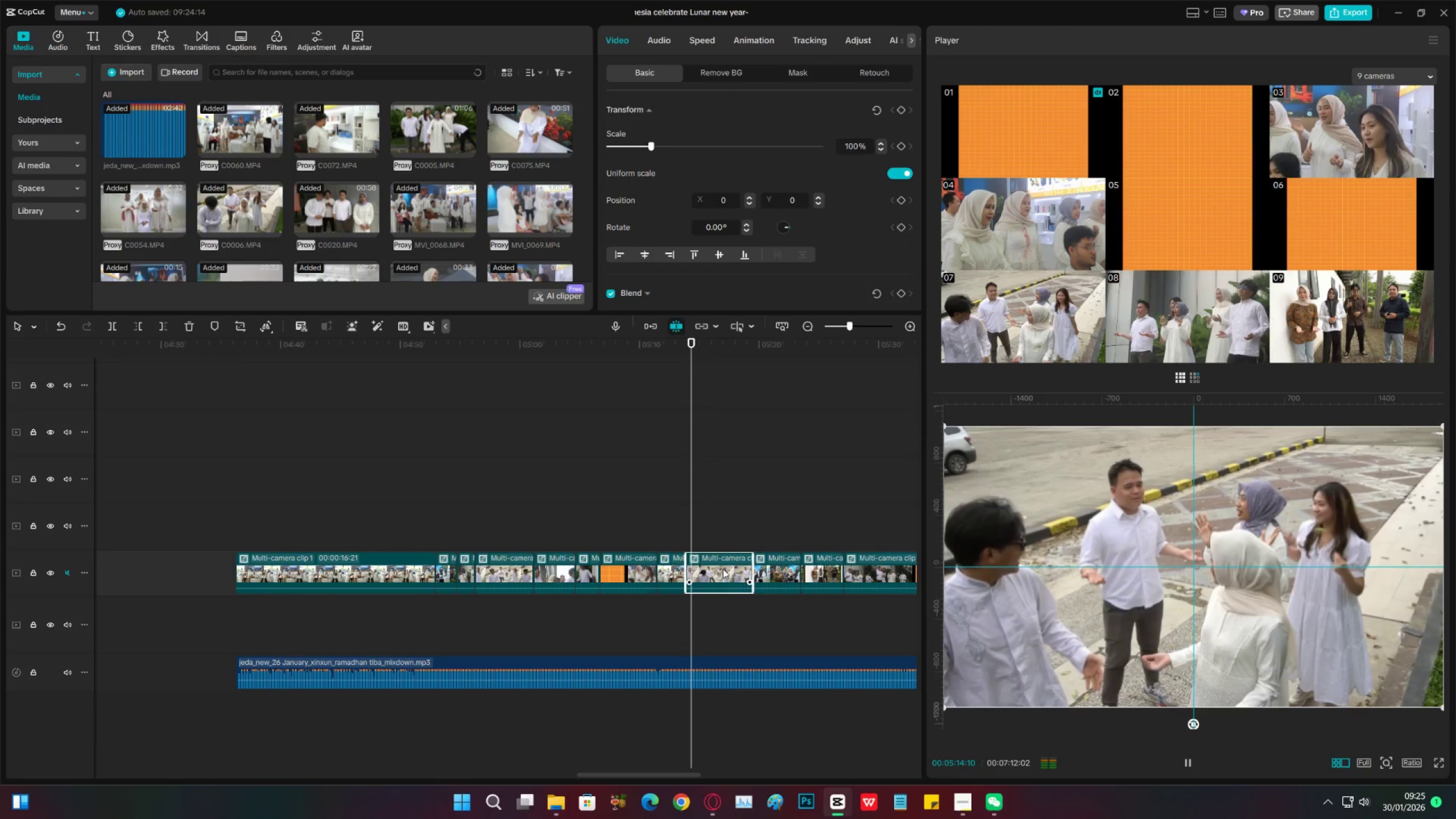 
key(Space)
 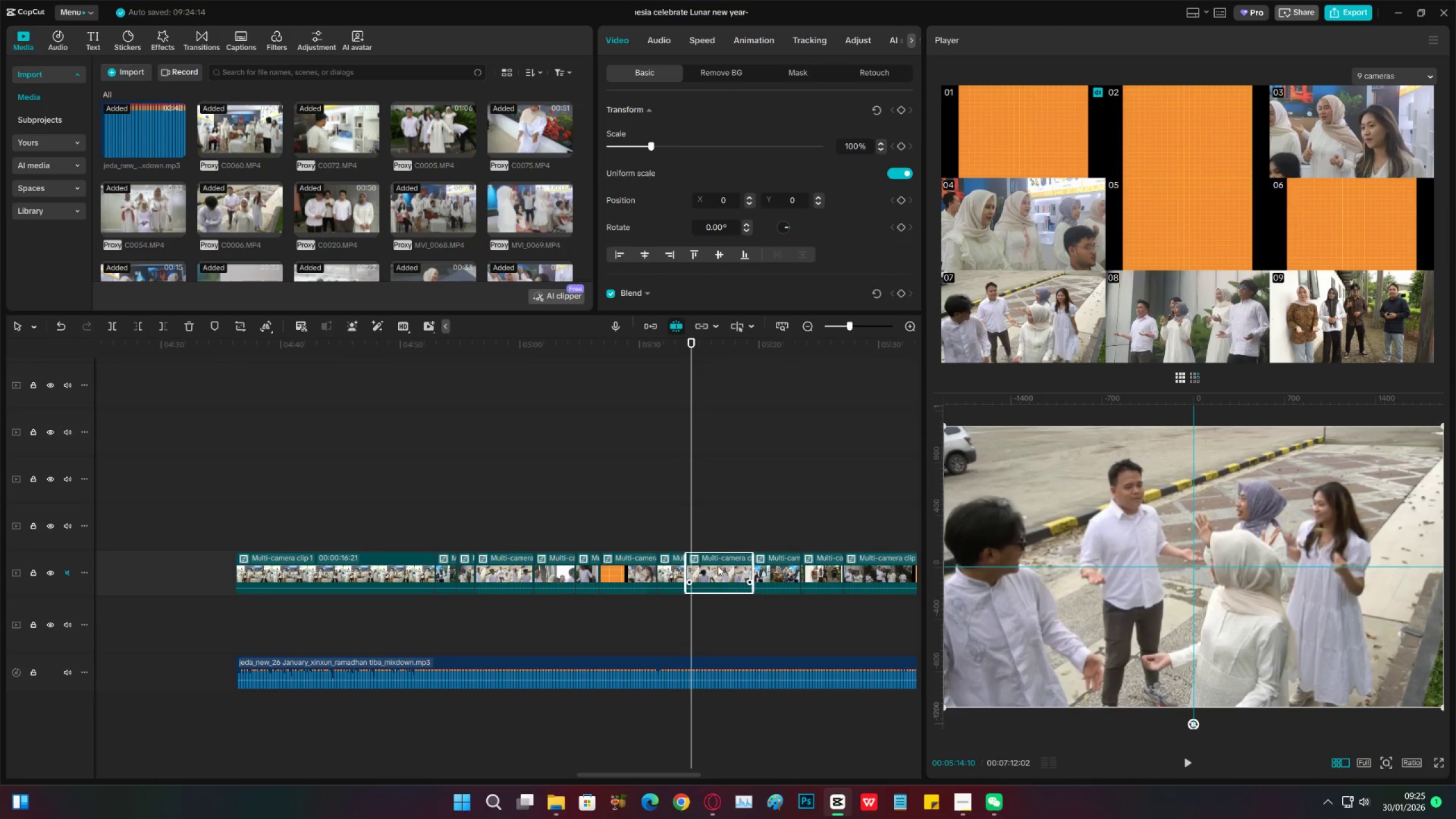 
key(Space)
 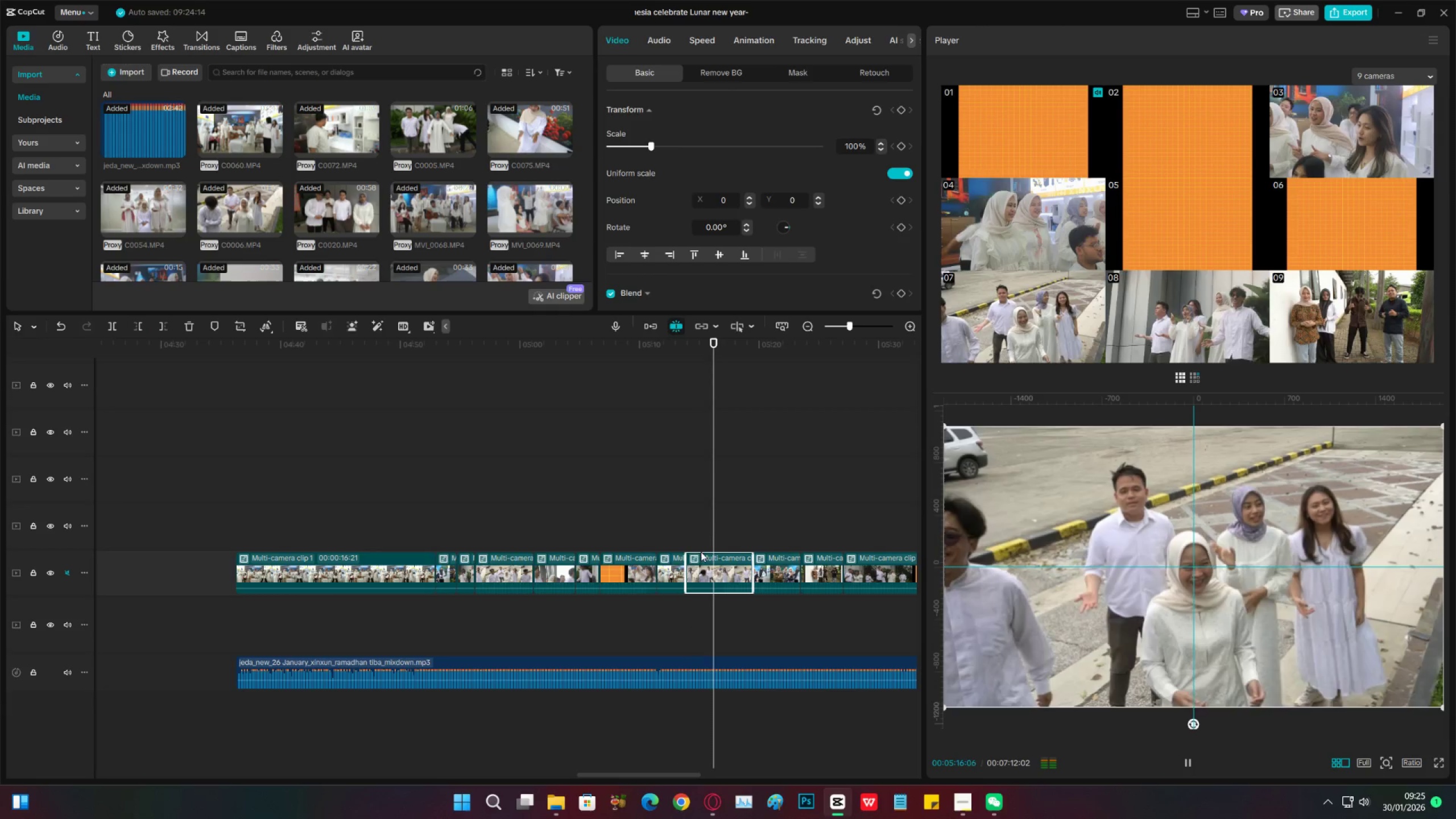 
key(Space)
 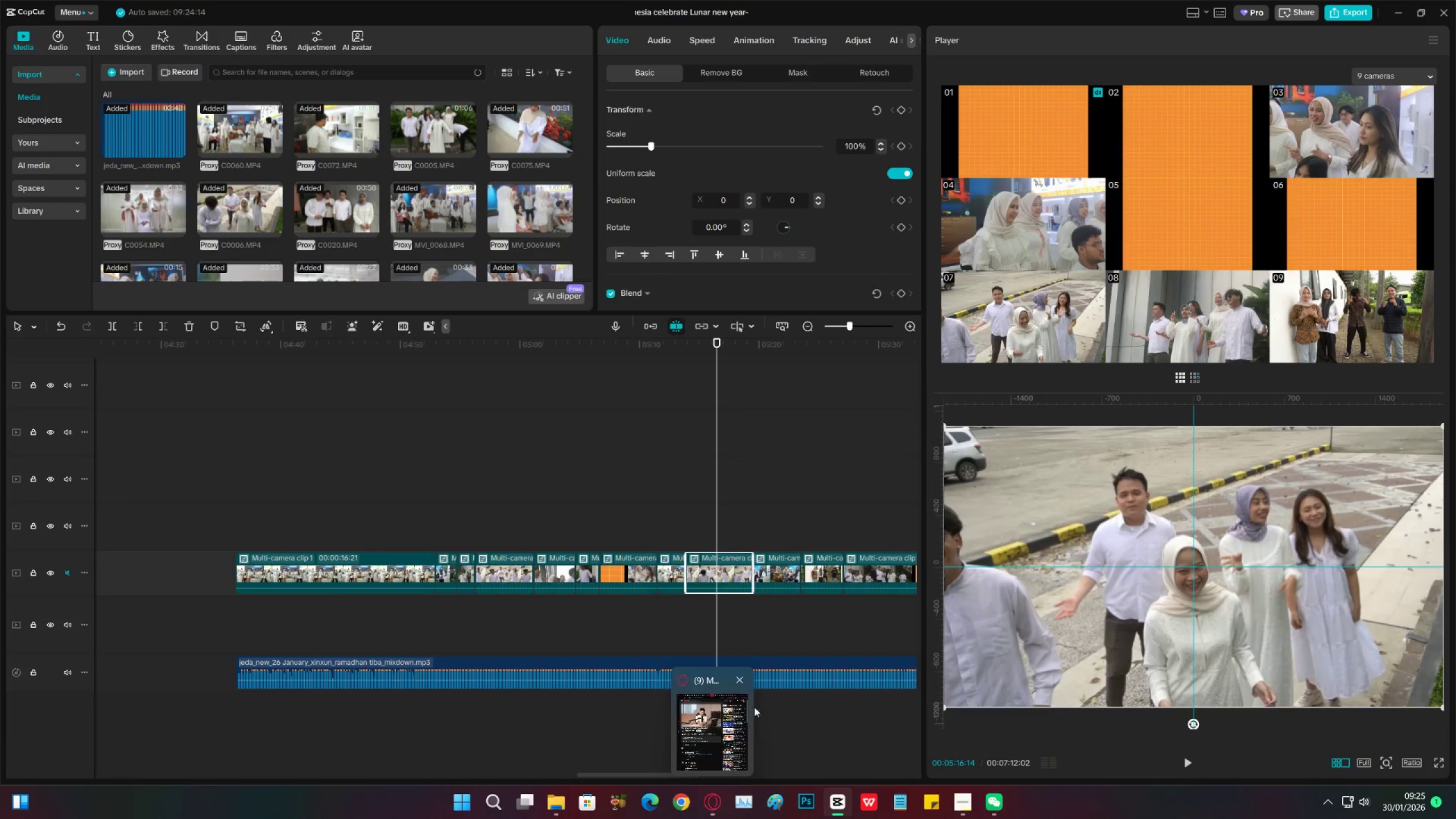 
left_click([742, 679])
 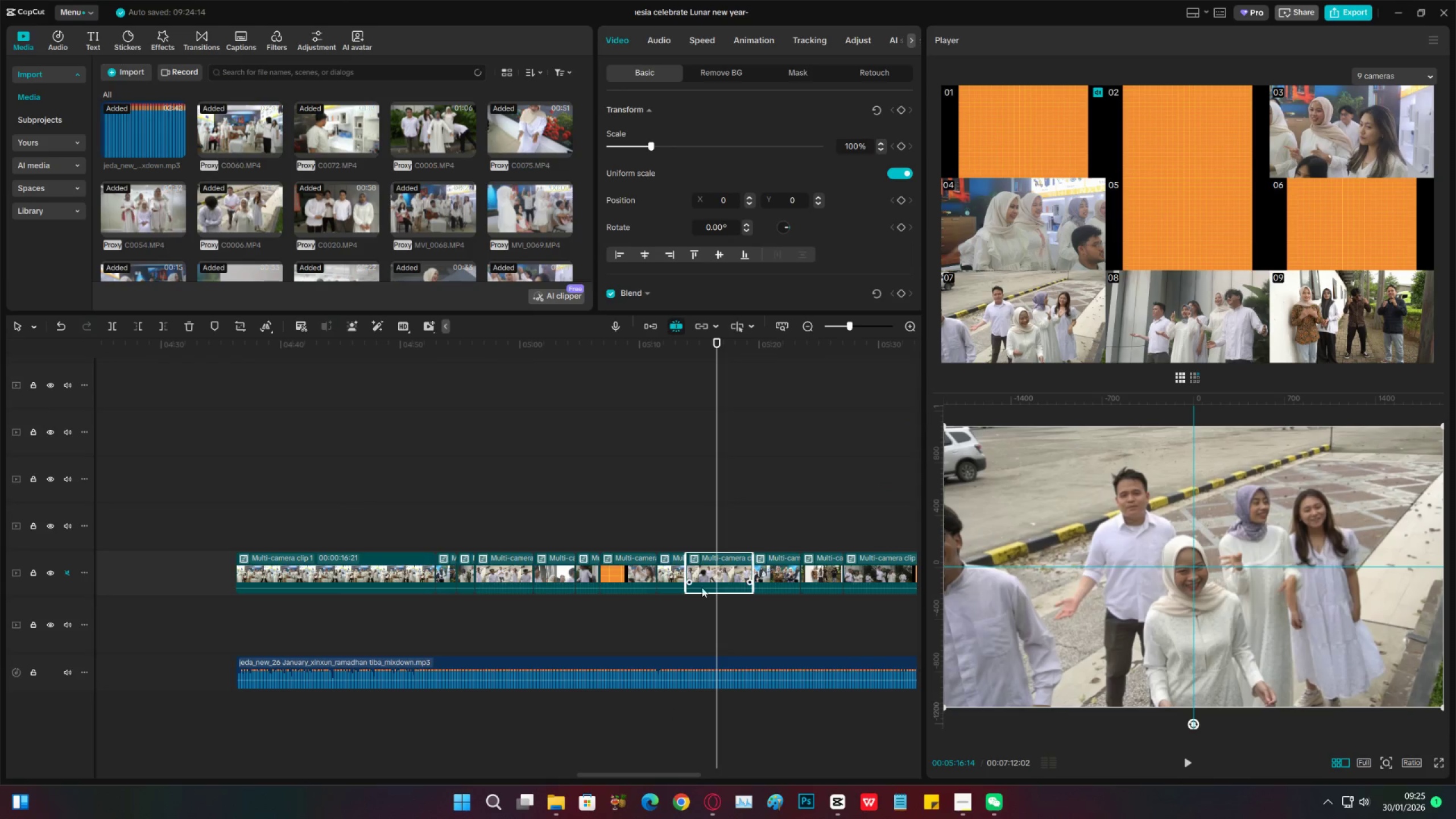 
right_click([714, 818])
 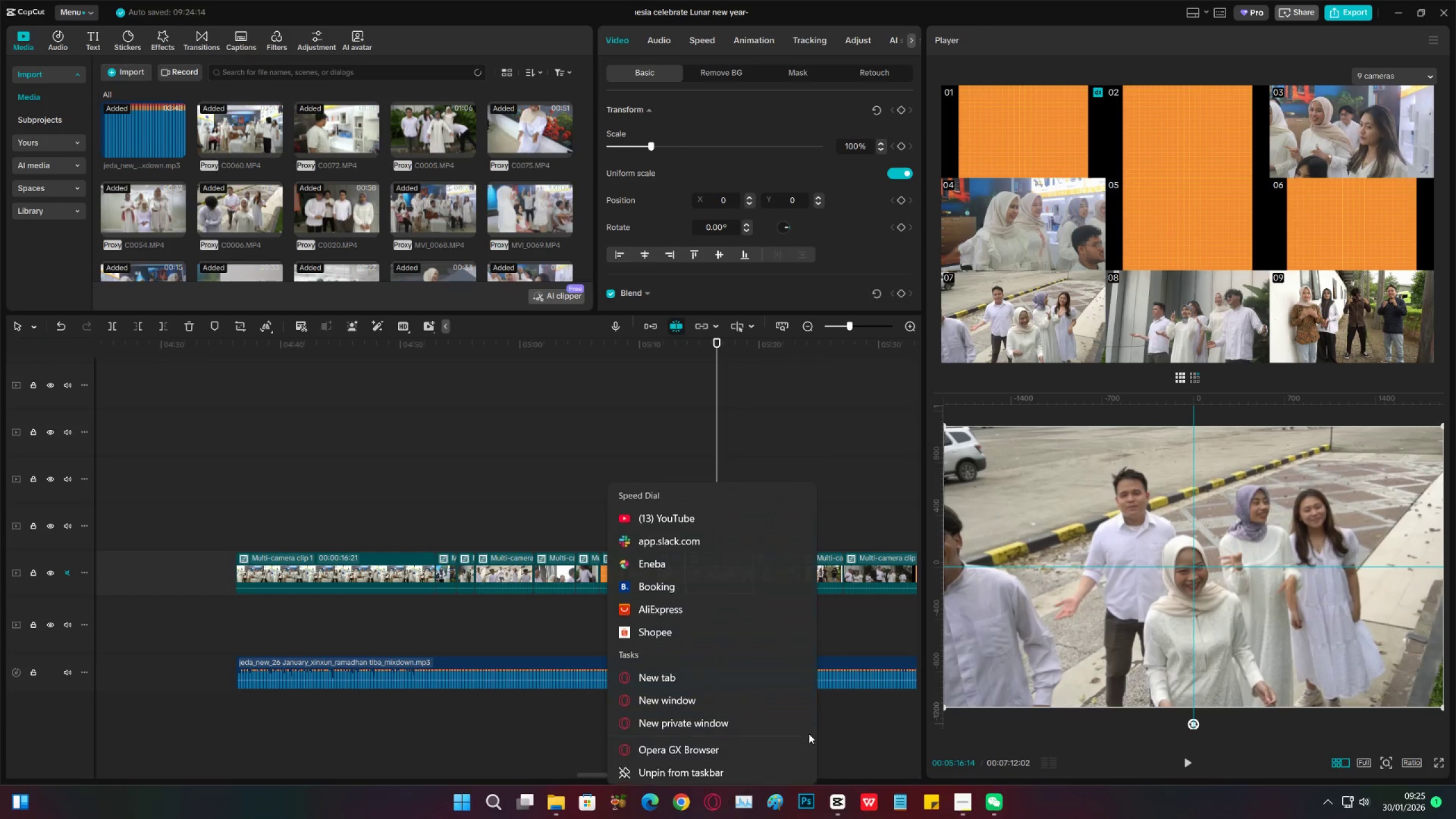 
left_click([708, 622])
 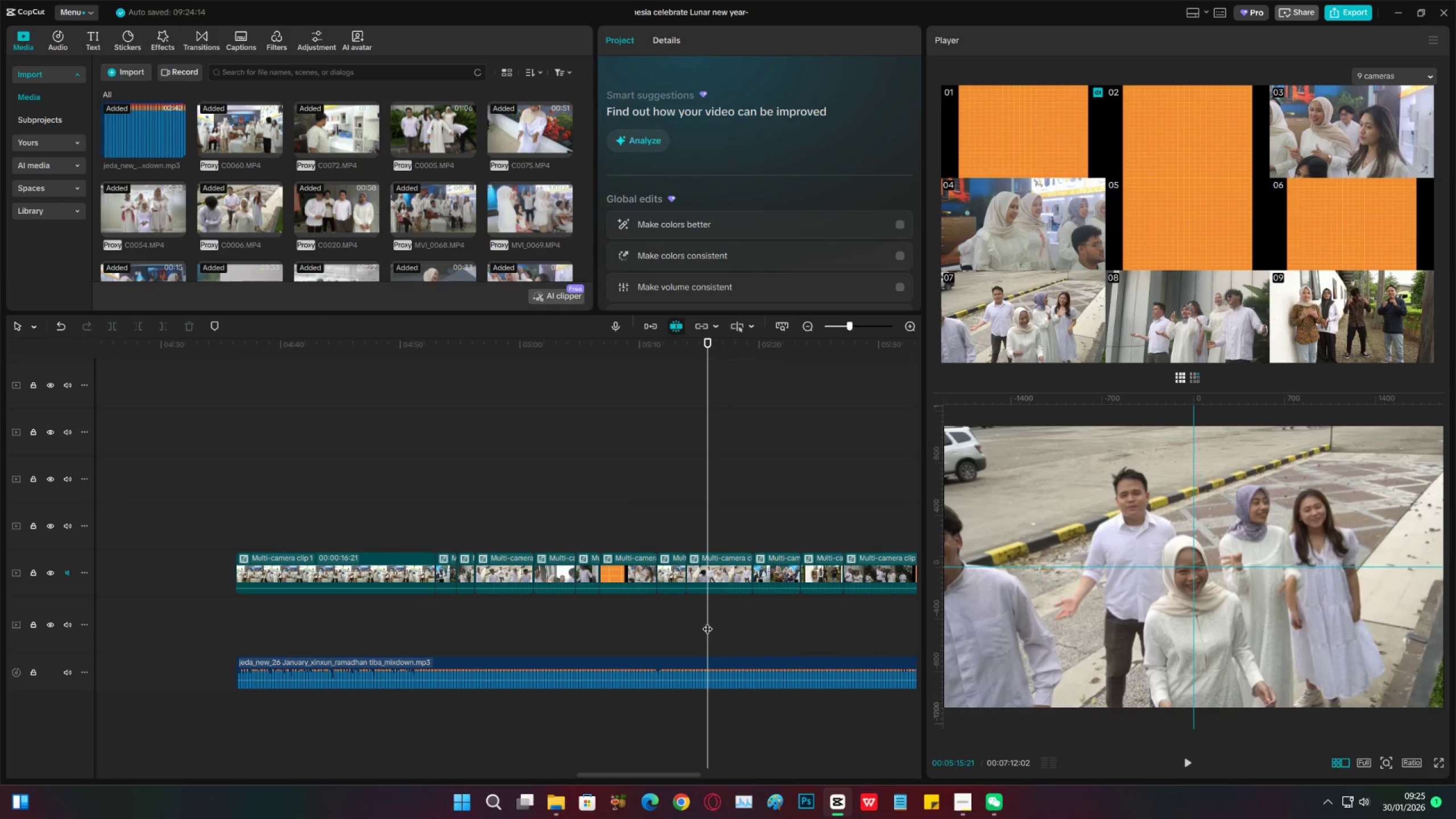 
key(Space)
 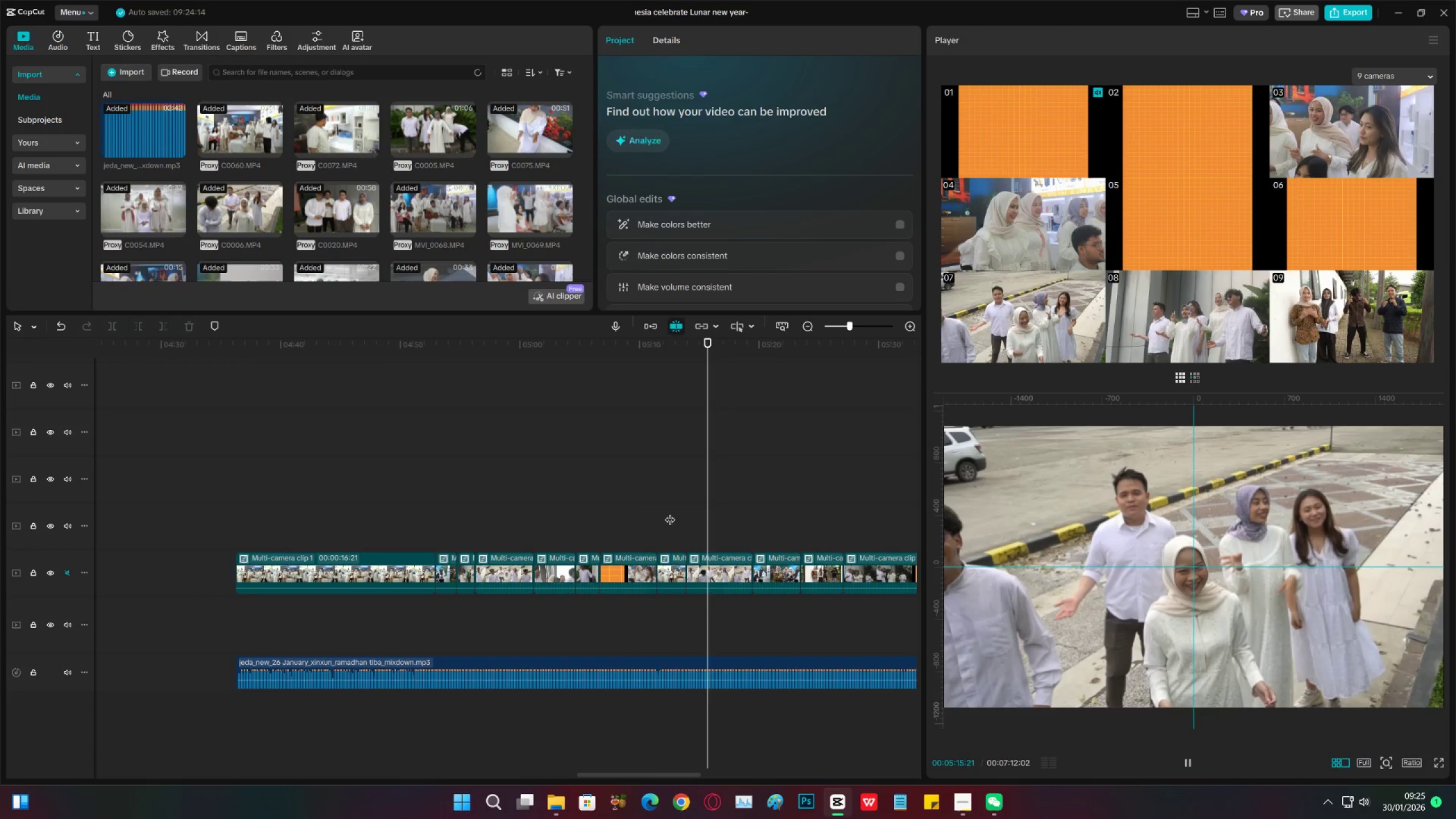 
double_click([664, 512])
 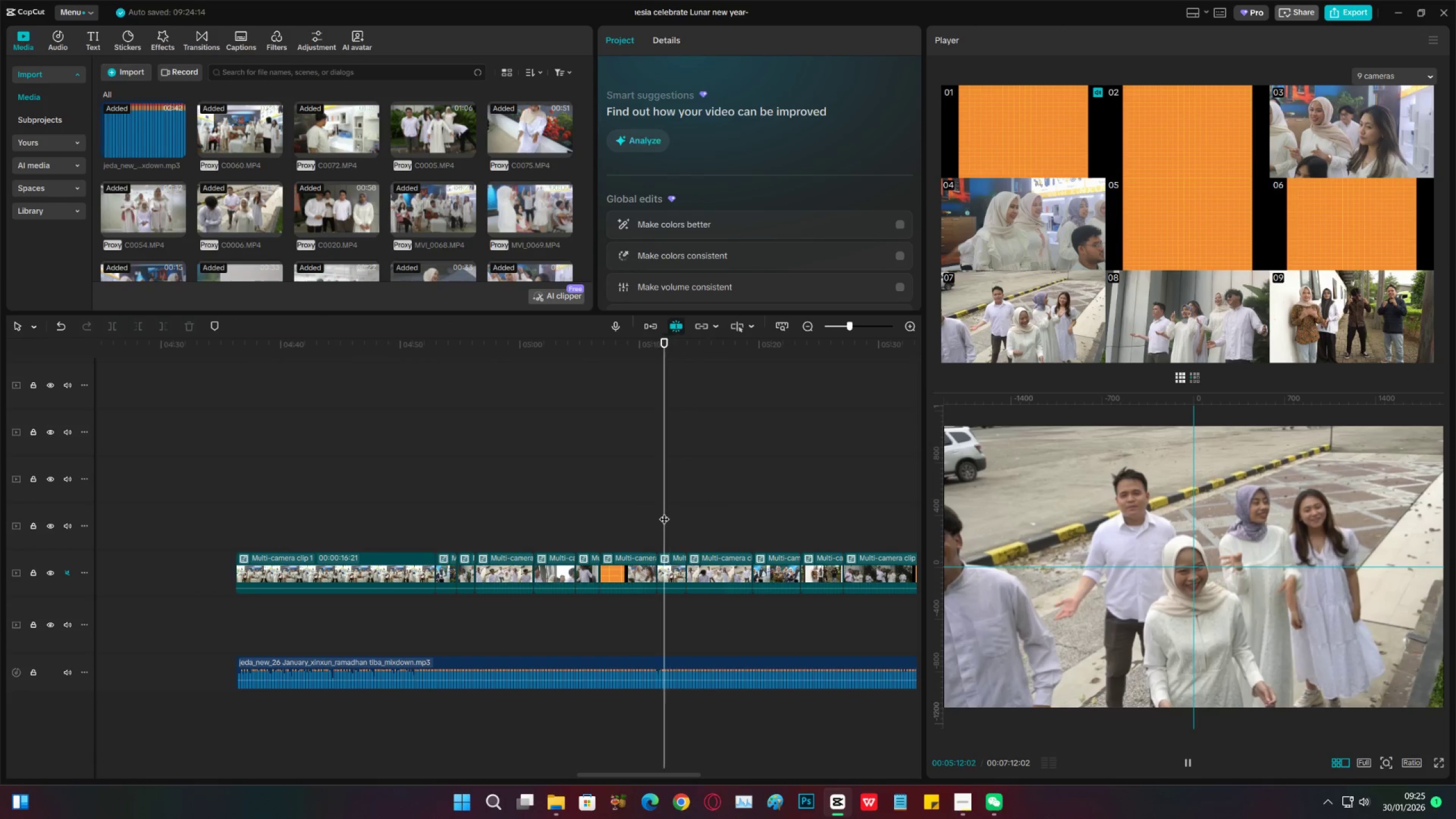 
key(Control+ControlLeft)
 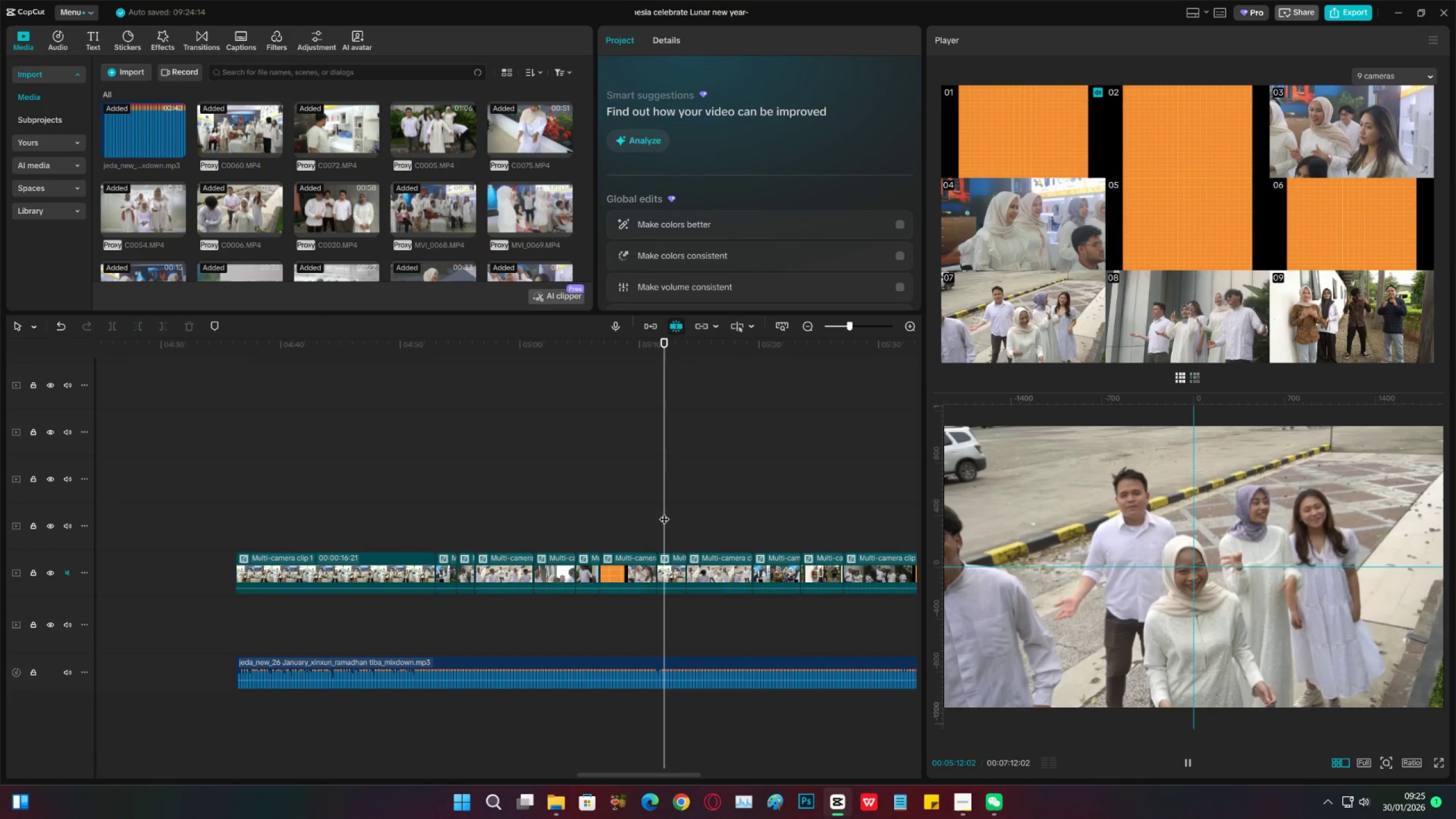 
key(Control+S)
 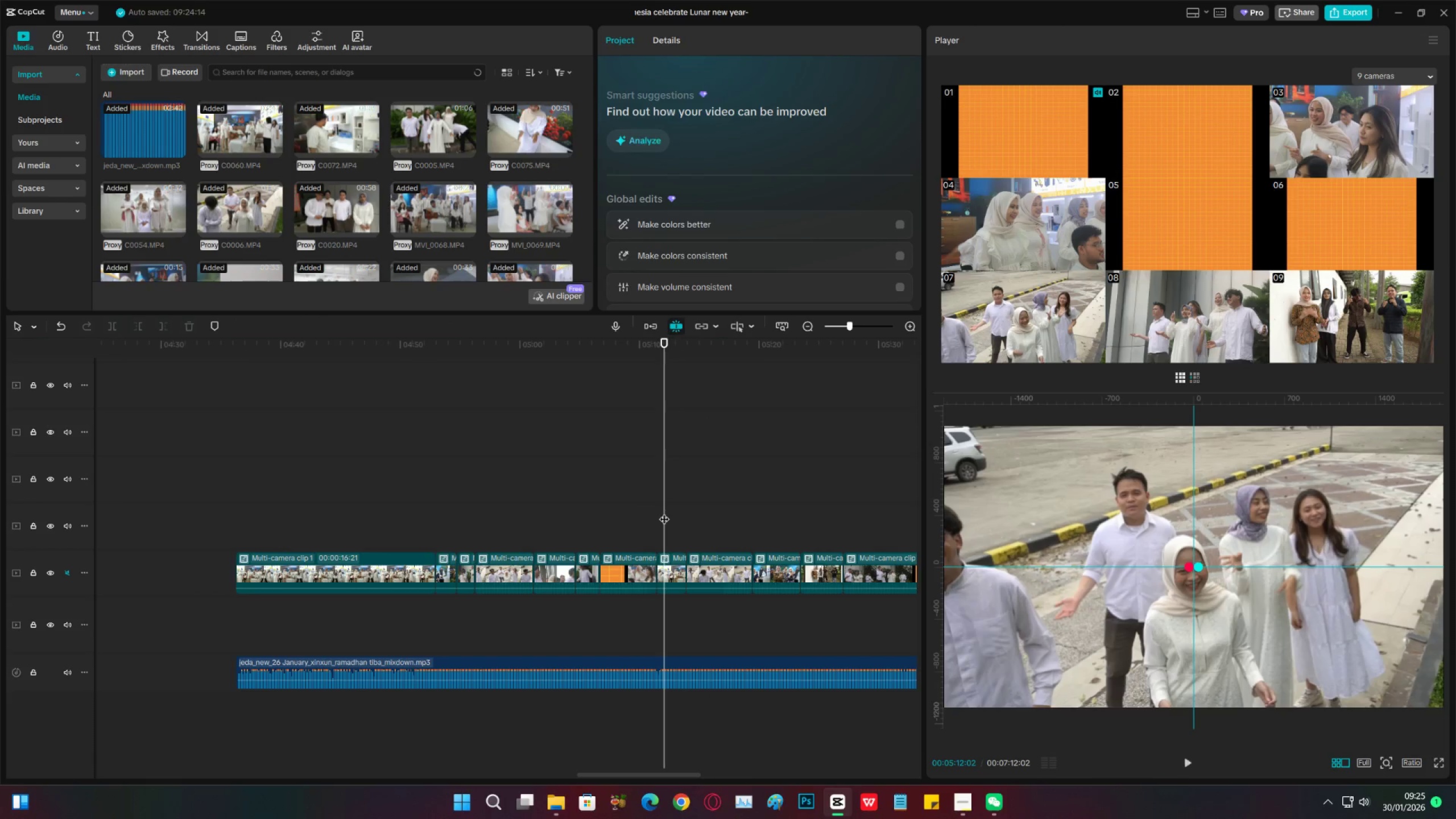 
key(Space)
 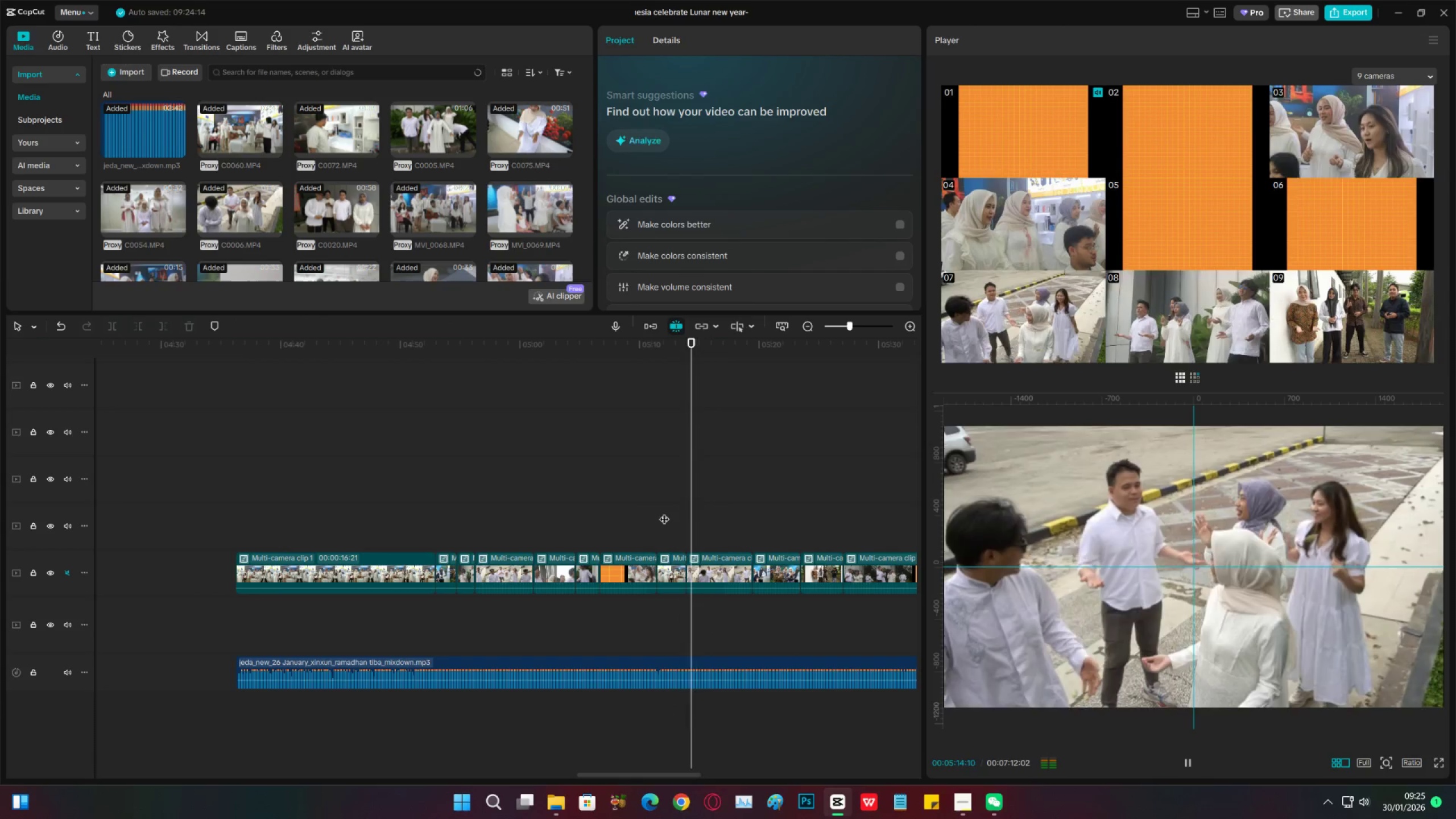 
wait(6.7)
 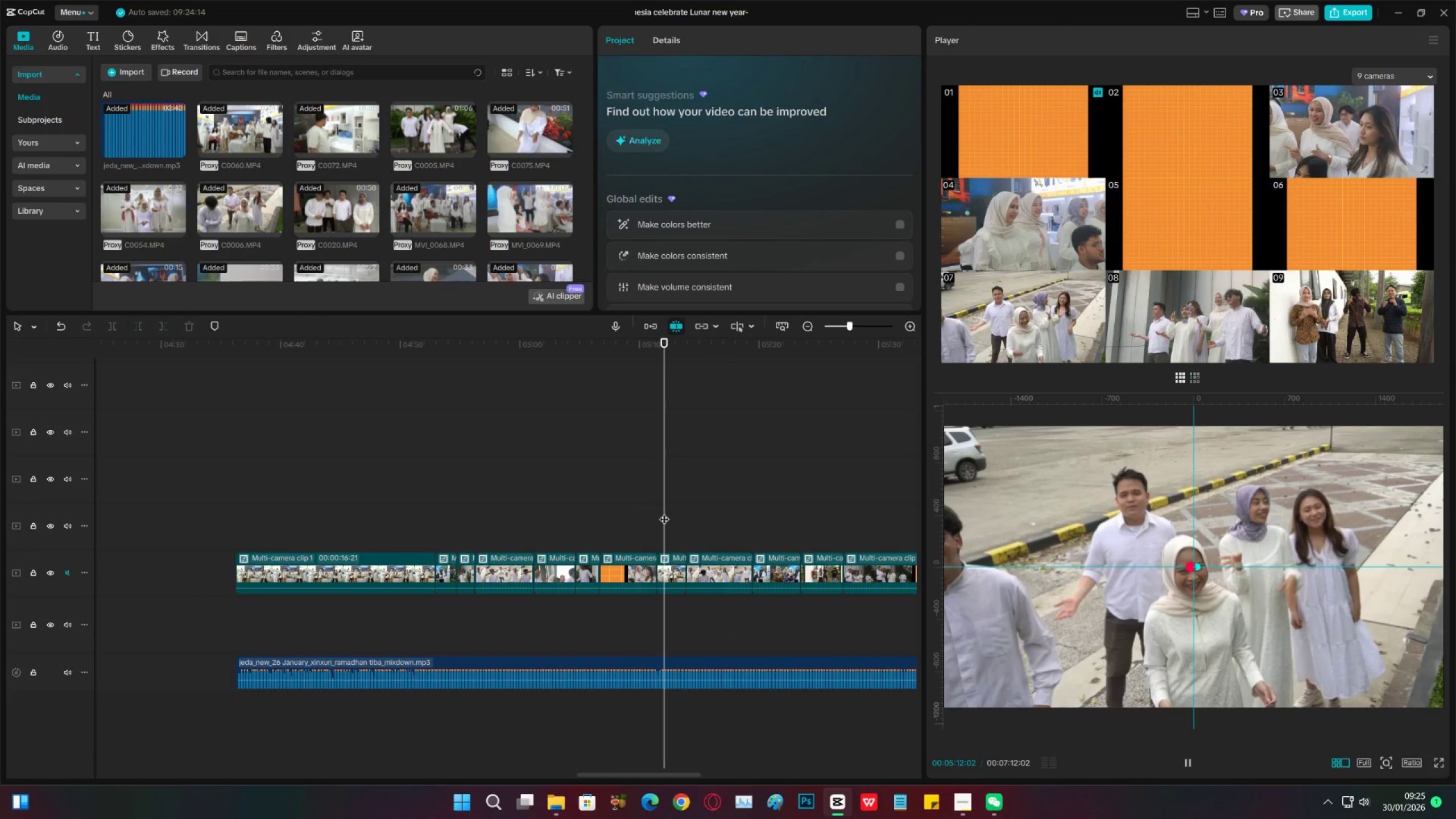 
key(Space)
 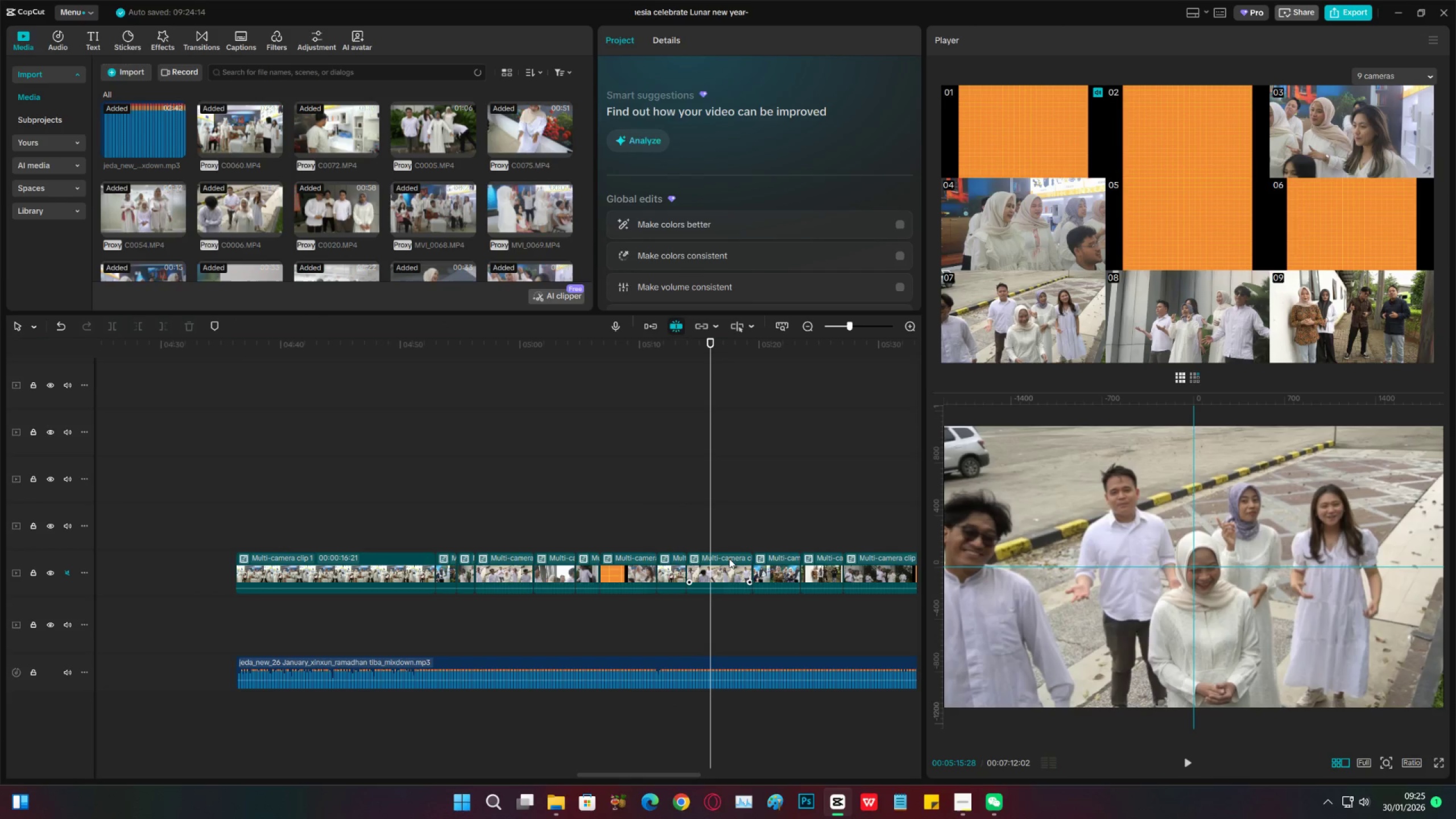 
left_click([729, 559])
 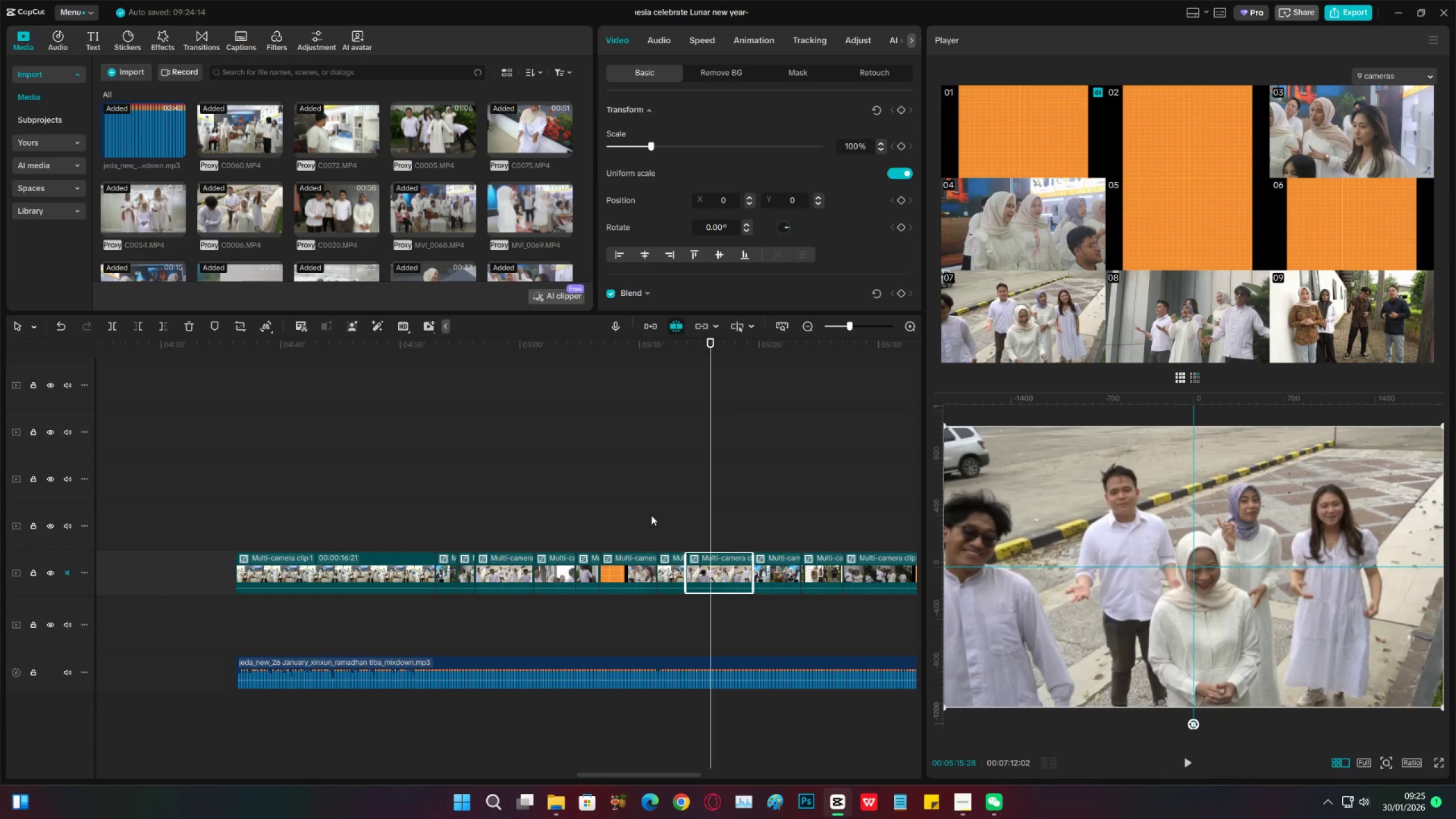 
scroll: coordinate [399, 250], scroll_direction: down, amount: 3.0
 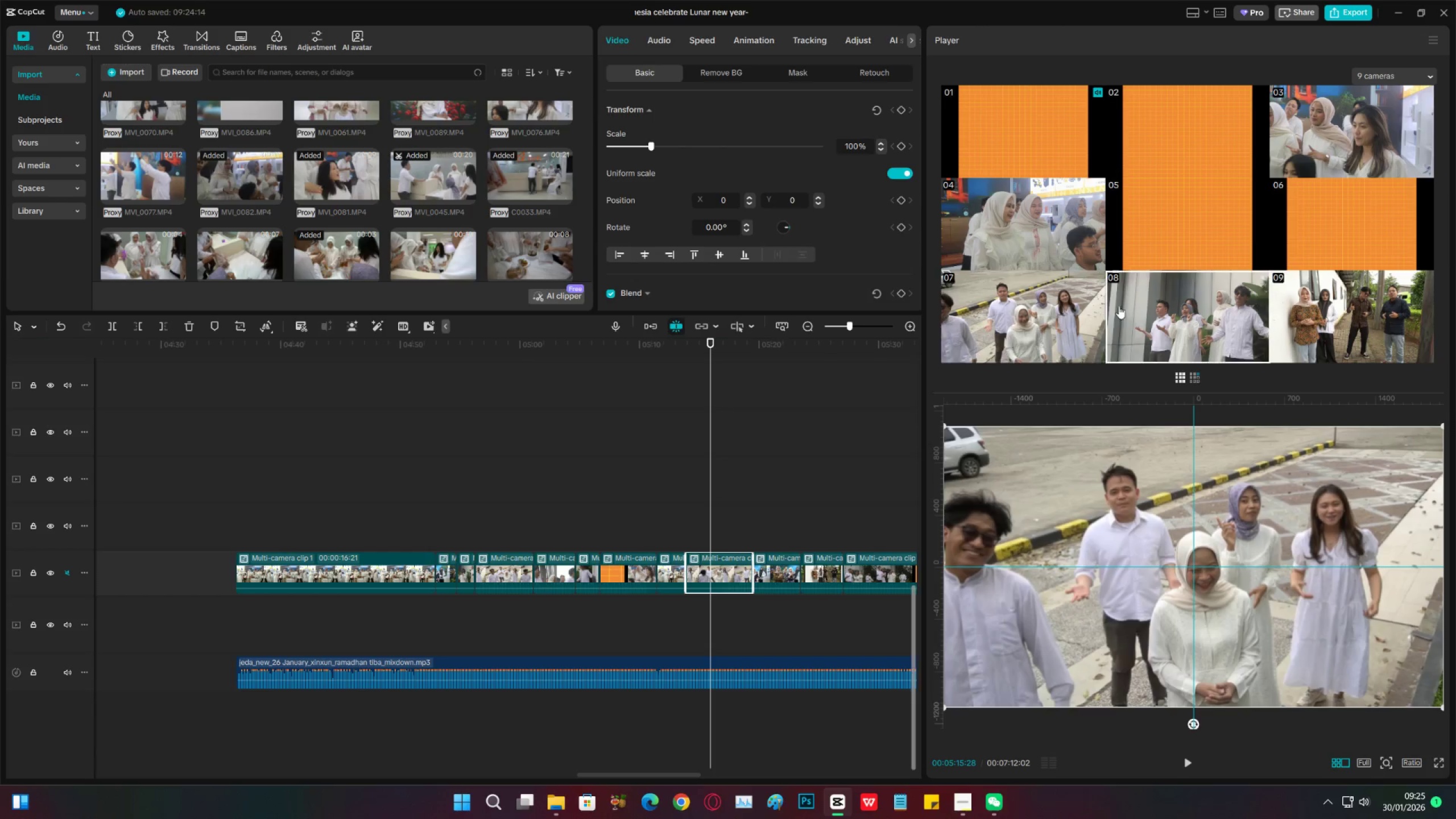 
left_click([1194, 377])
 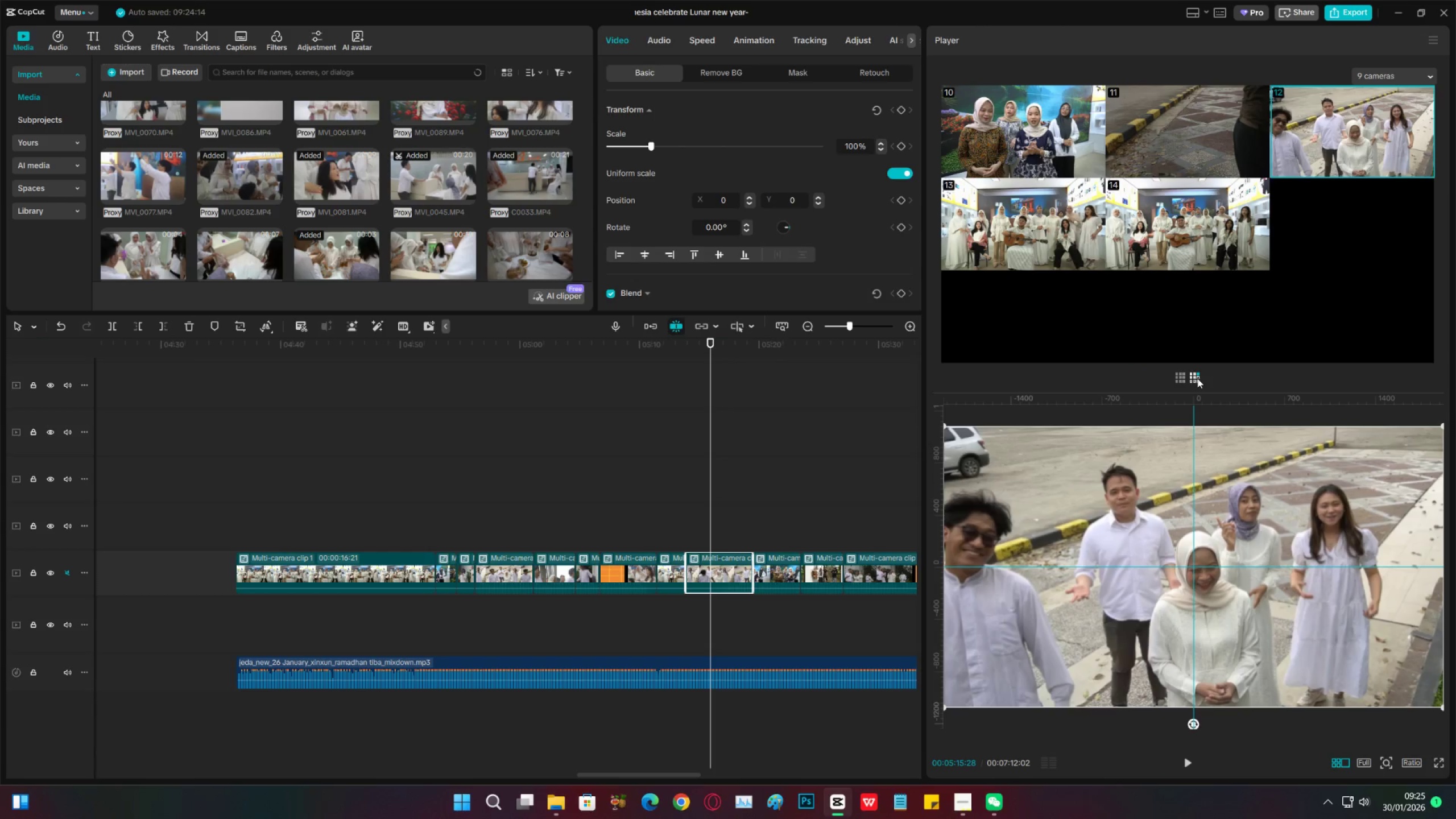 
key(Space)
 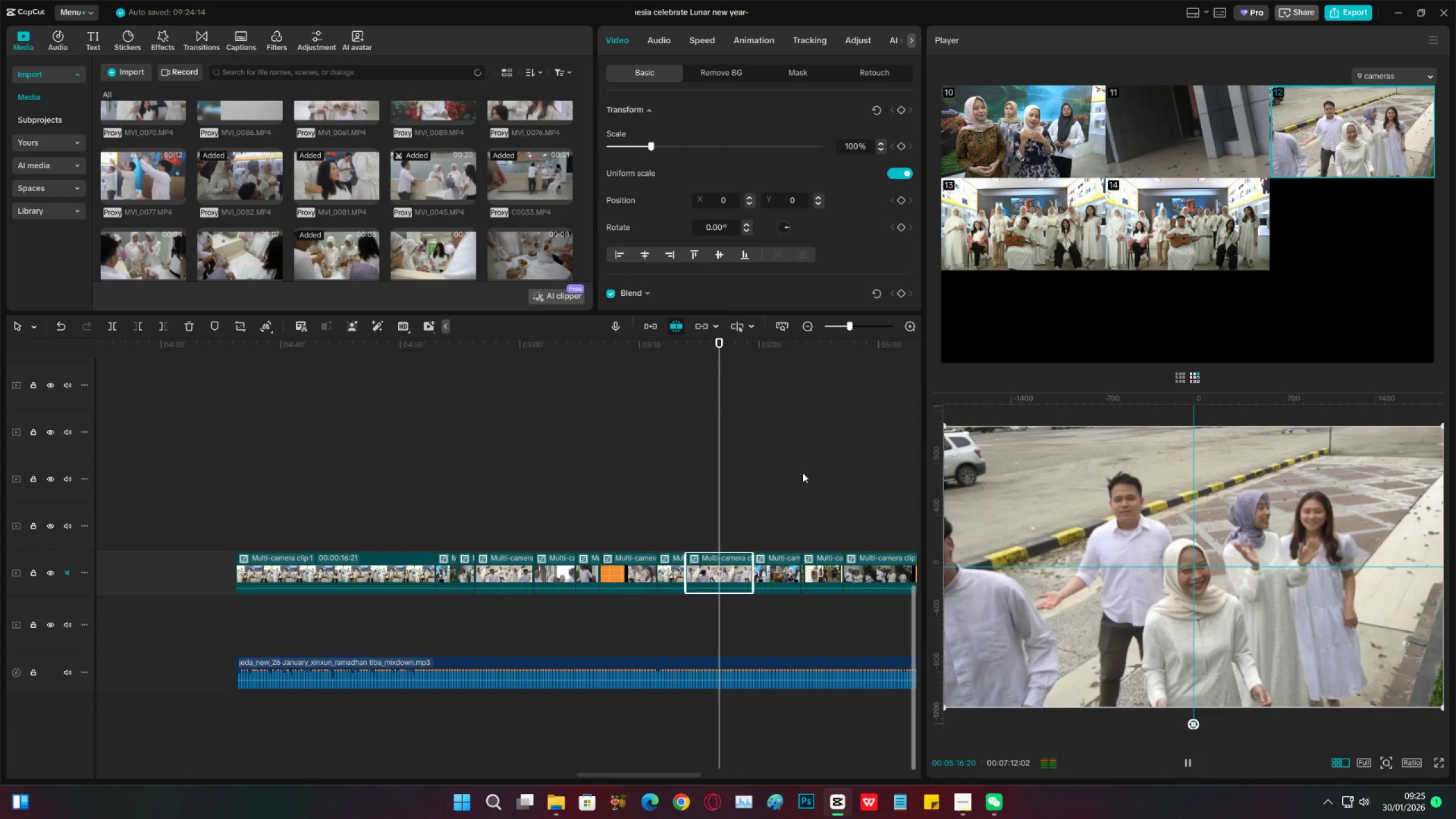 
key(Space)
 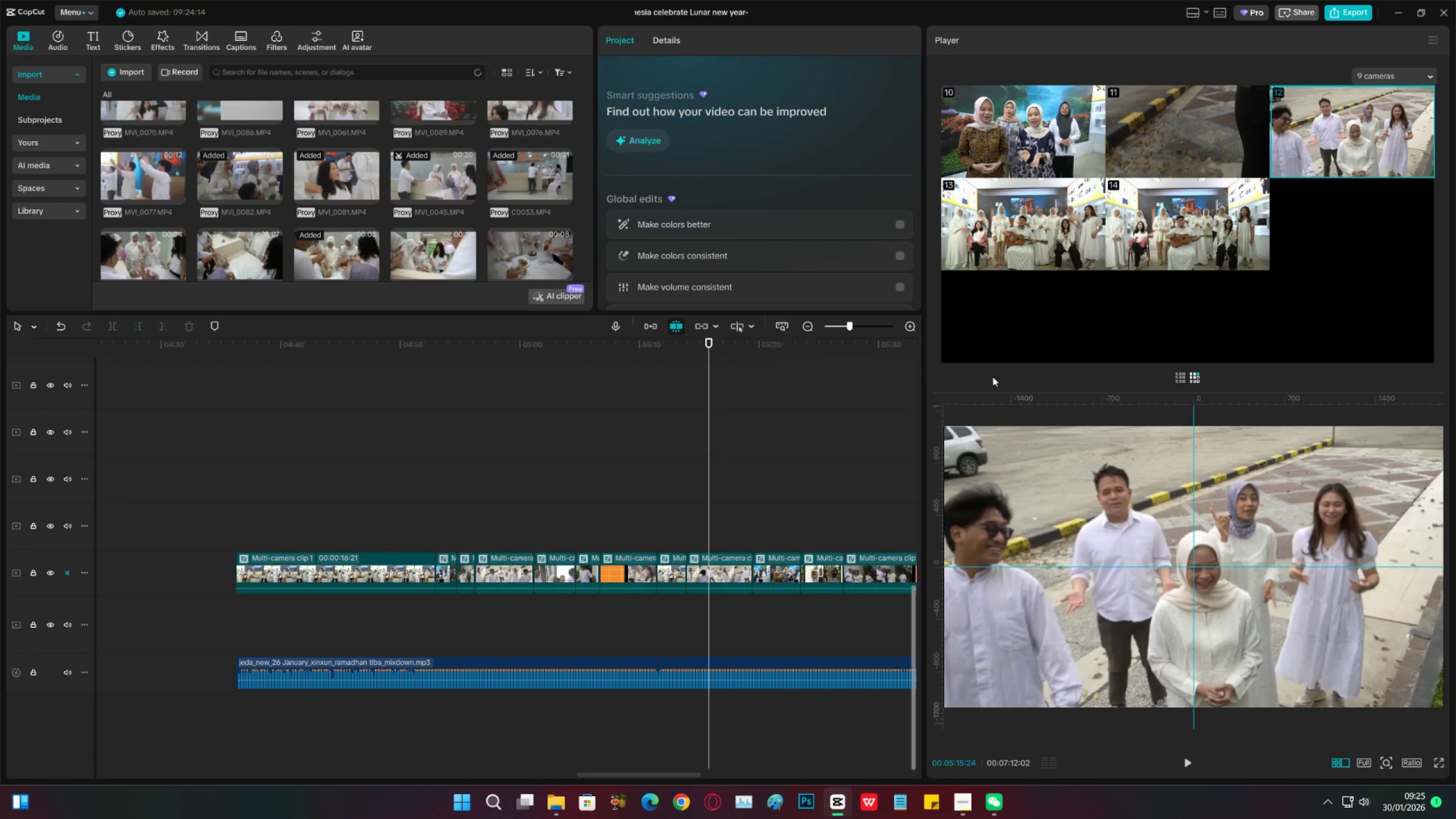 
wait(6.38)
 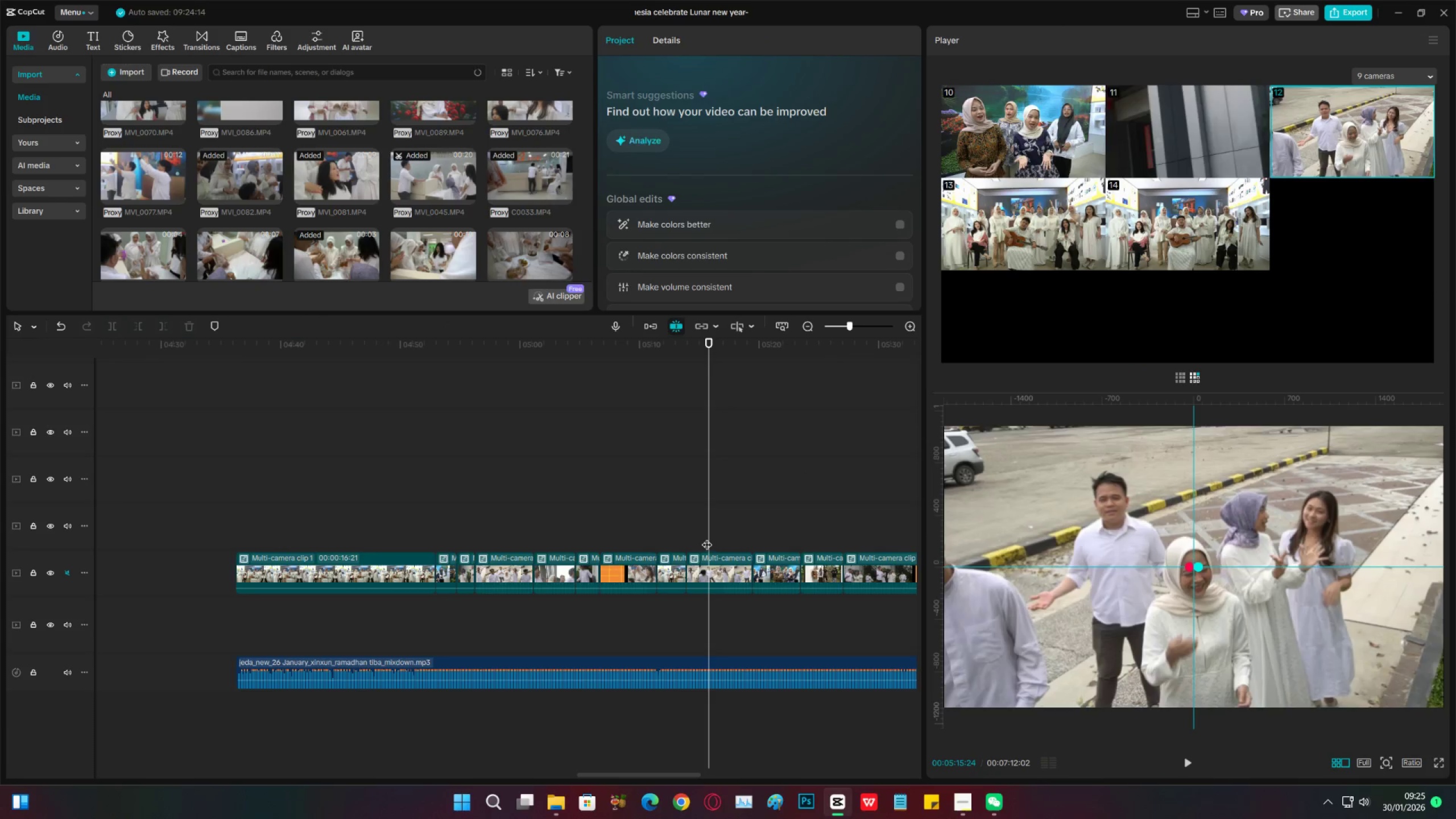 
left_click([676, 533])
 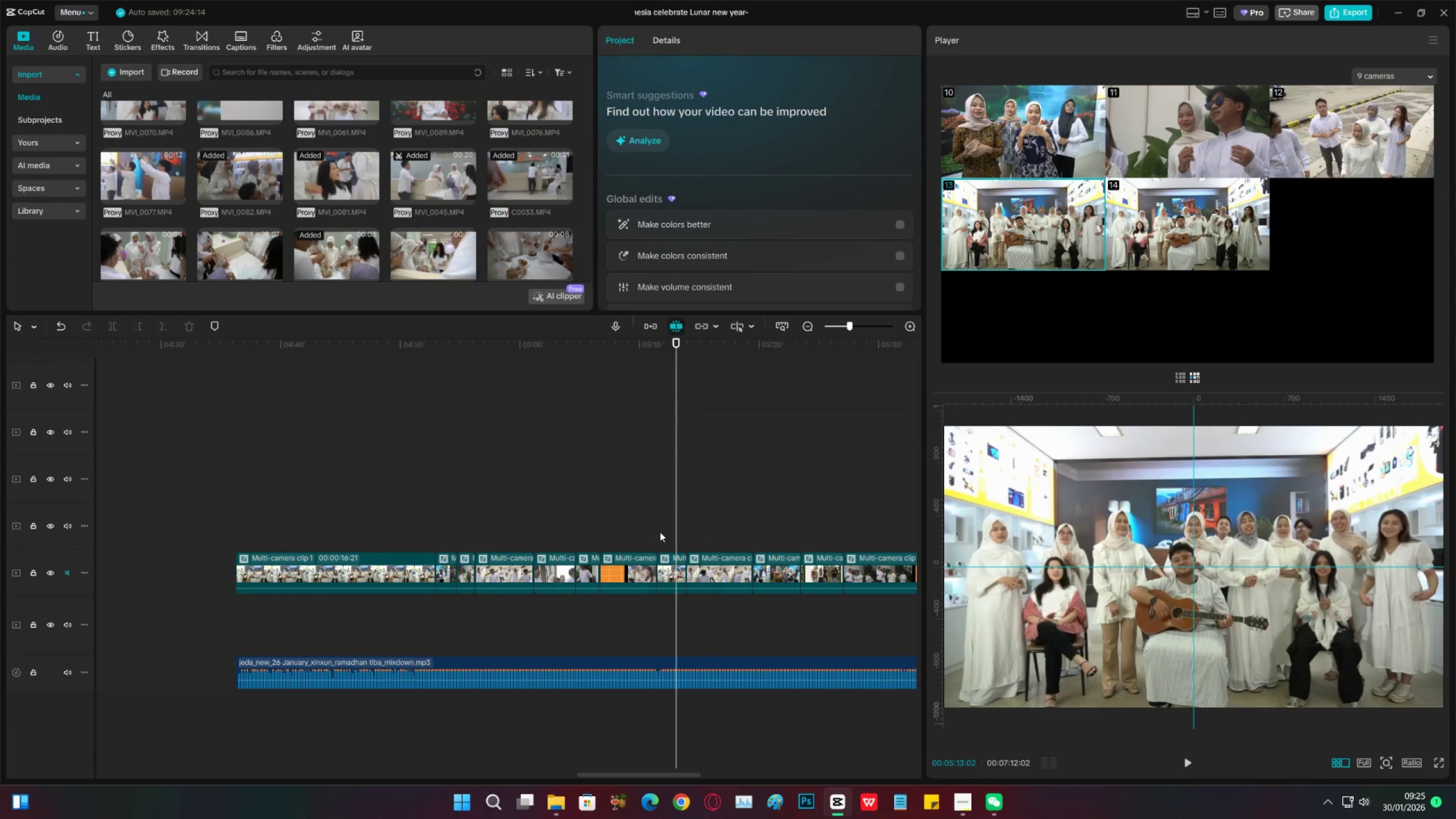 
key(Space)
 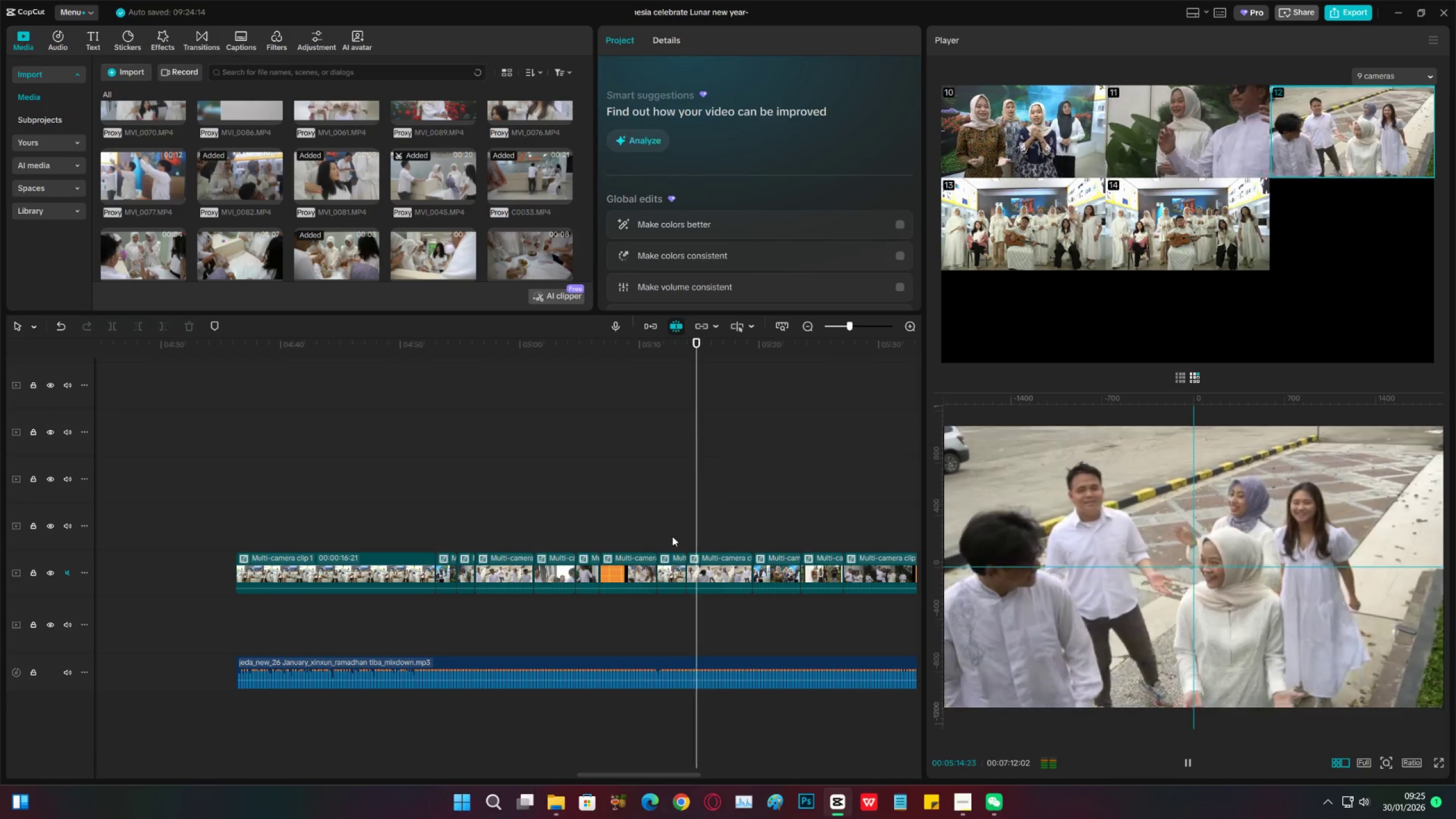 
key(Space)
 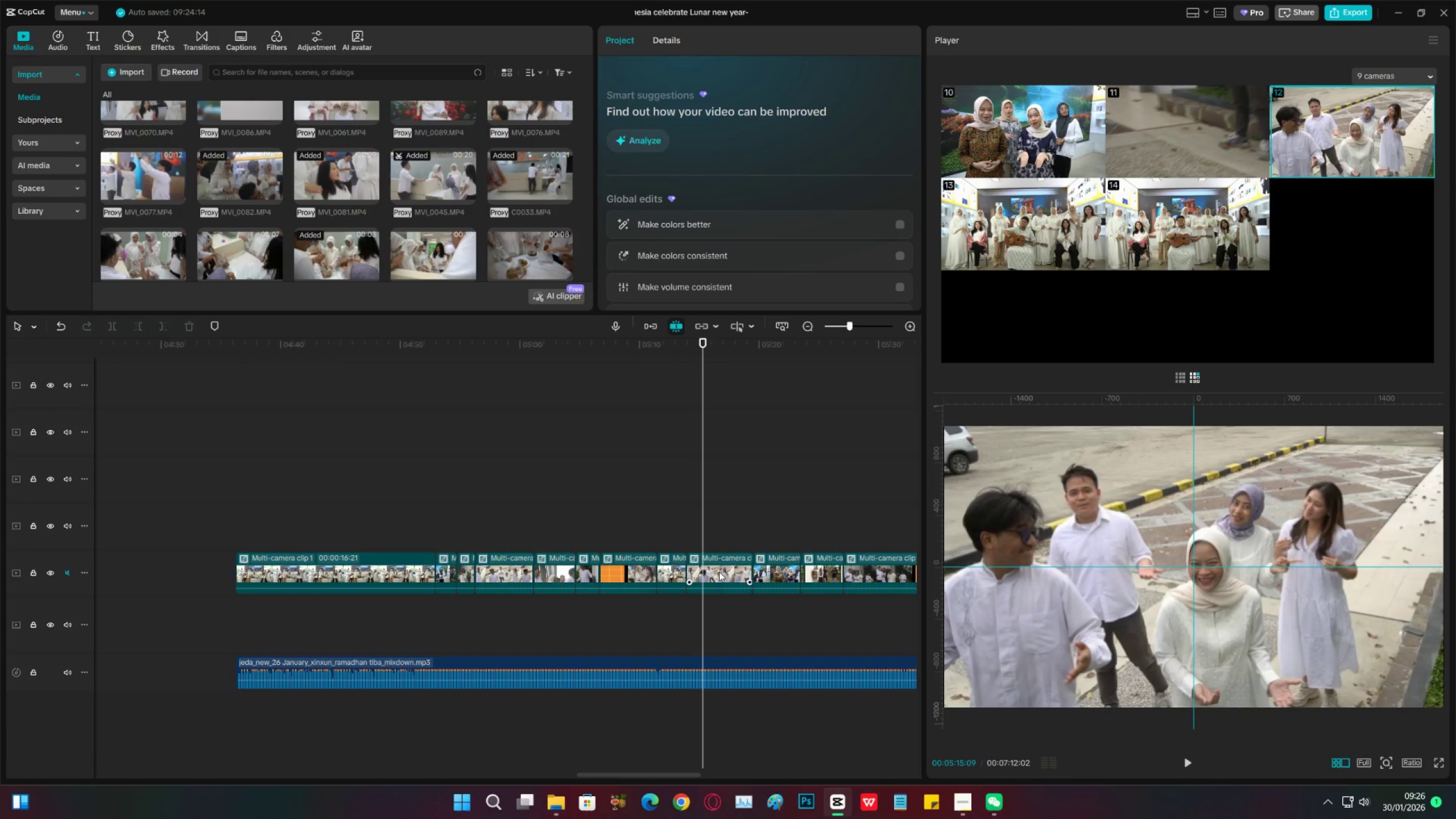 
left_click([719, 572])
 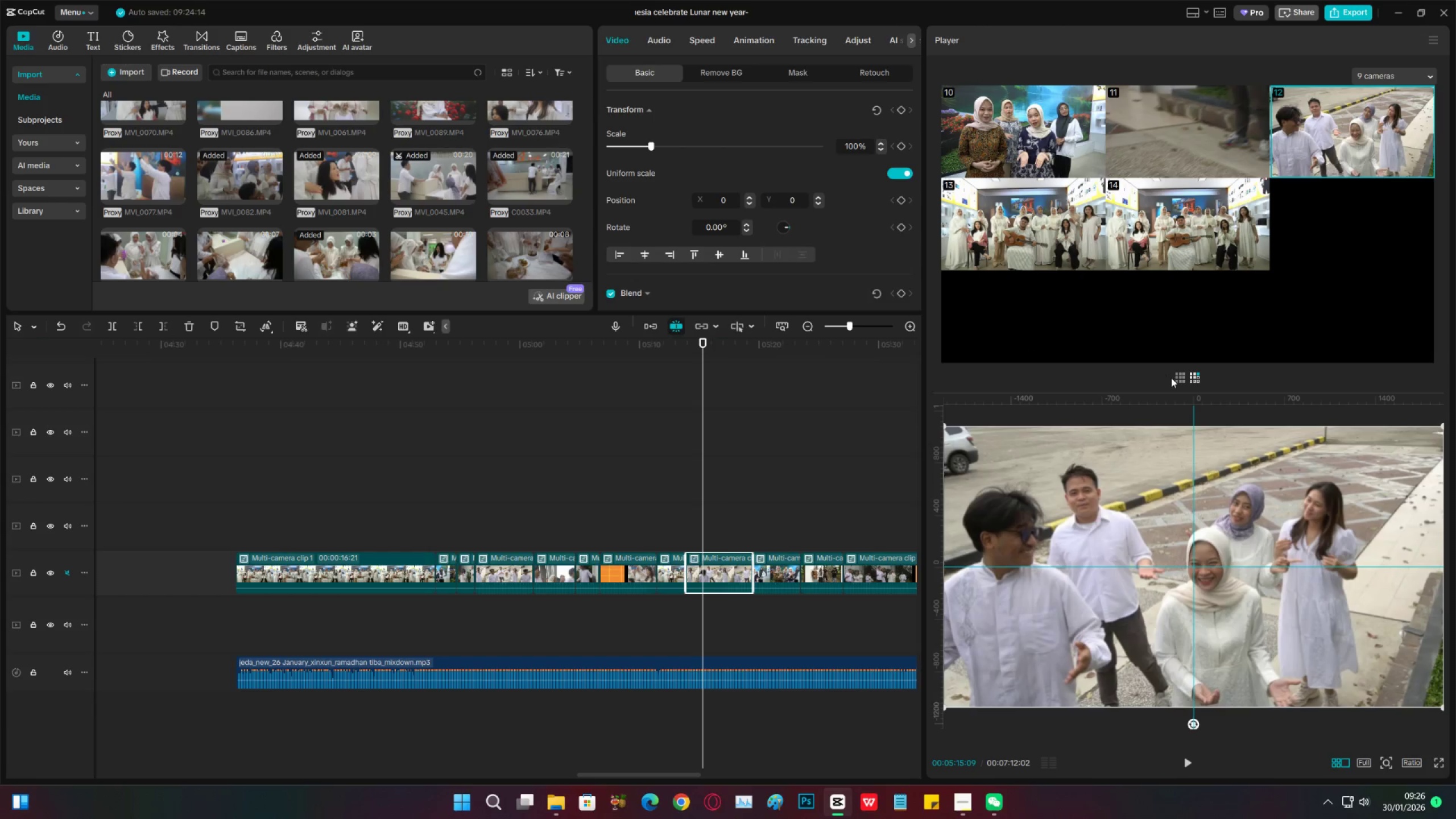 
left_click([1180, 381])
 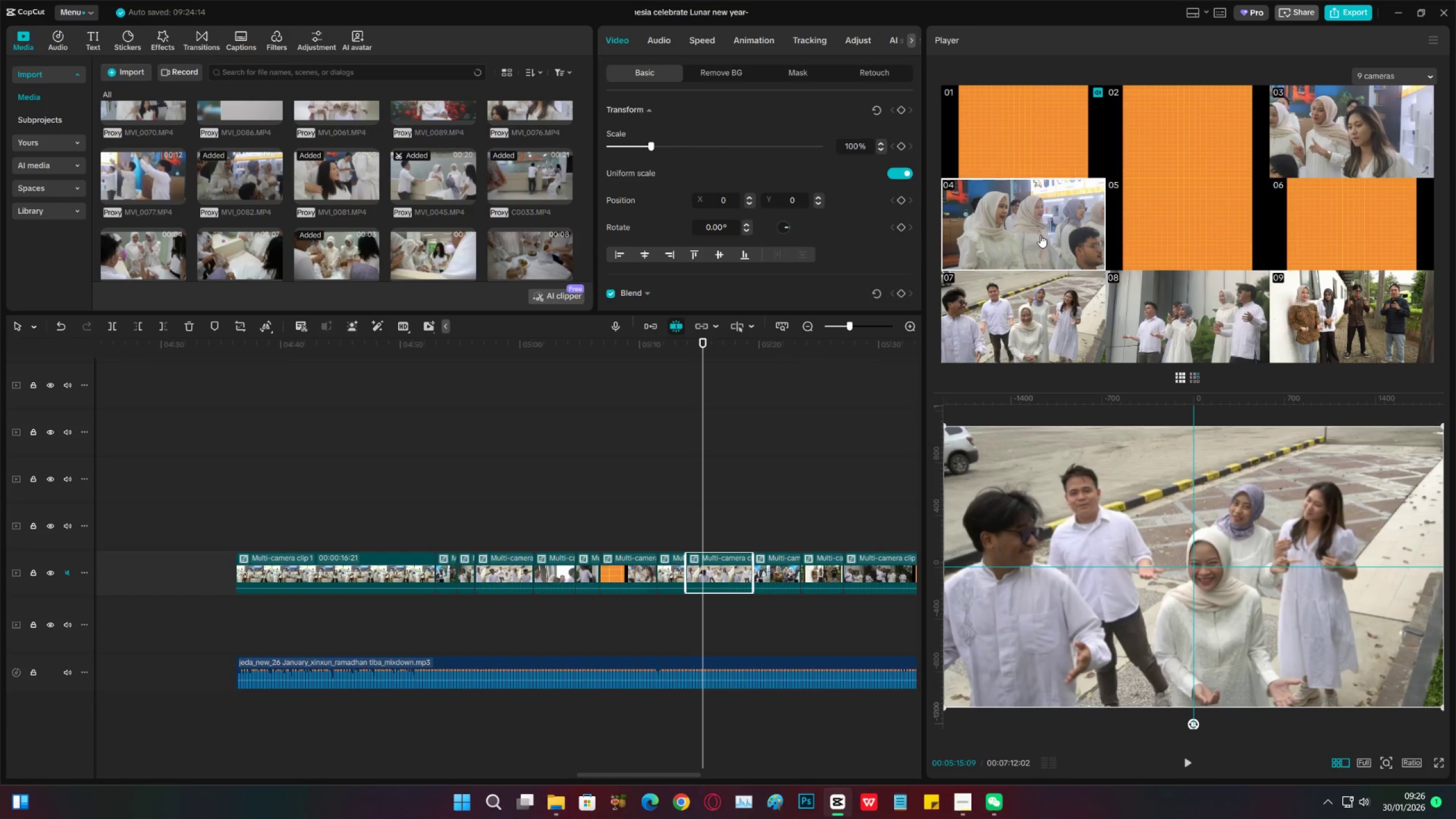 
key(Space)
 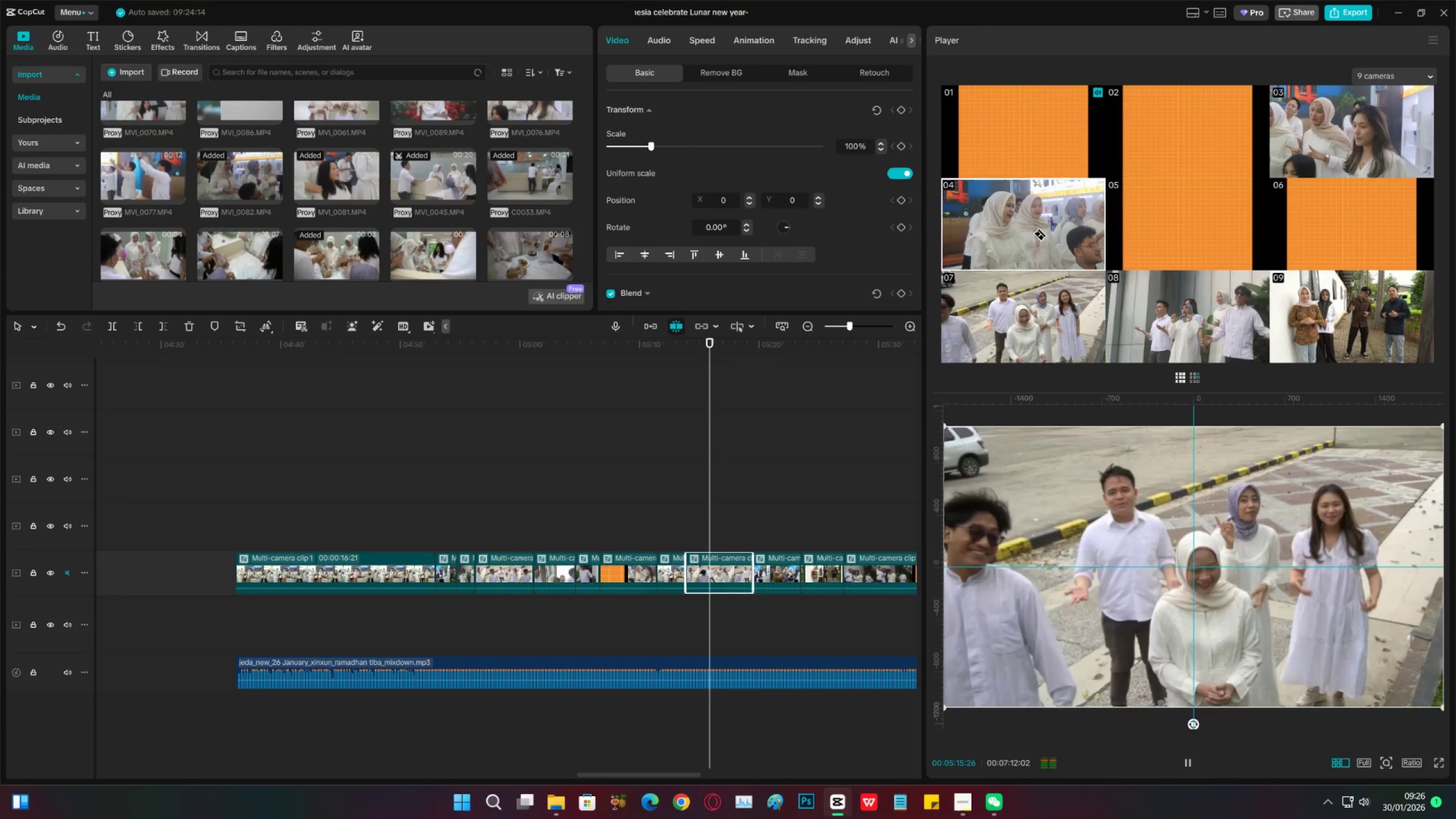 
left_click([1040, 235])
 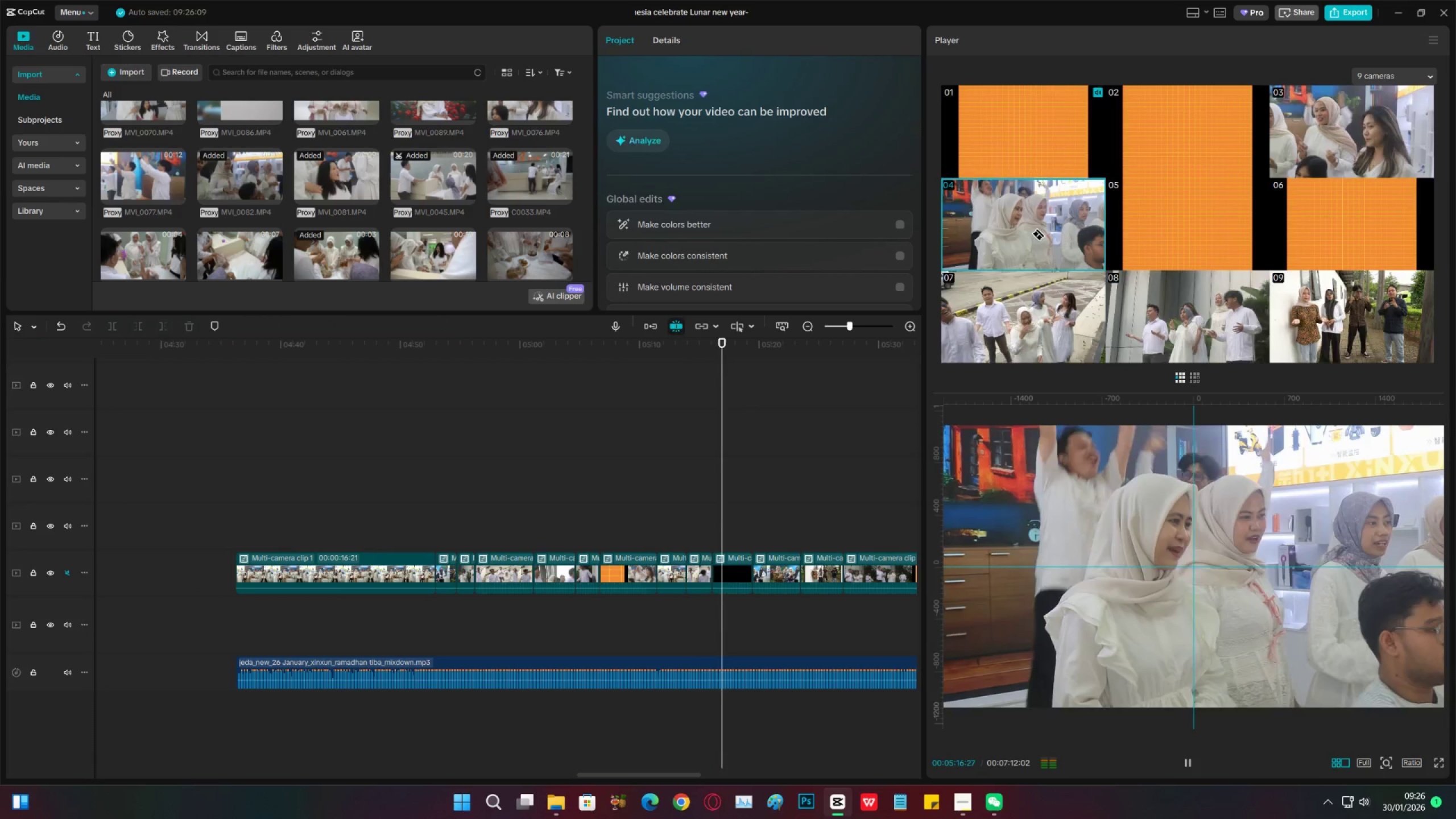 
mouse_move([1019, 260])
 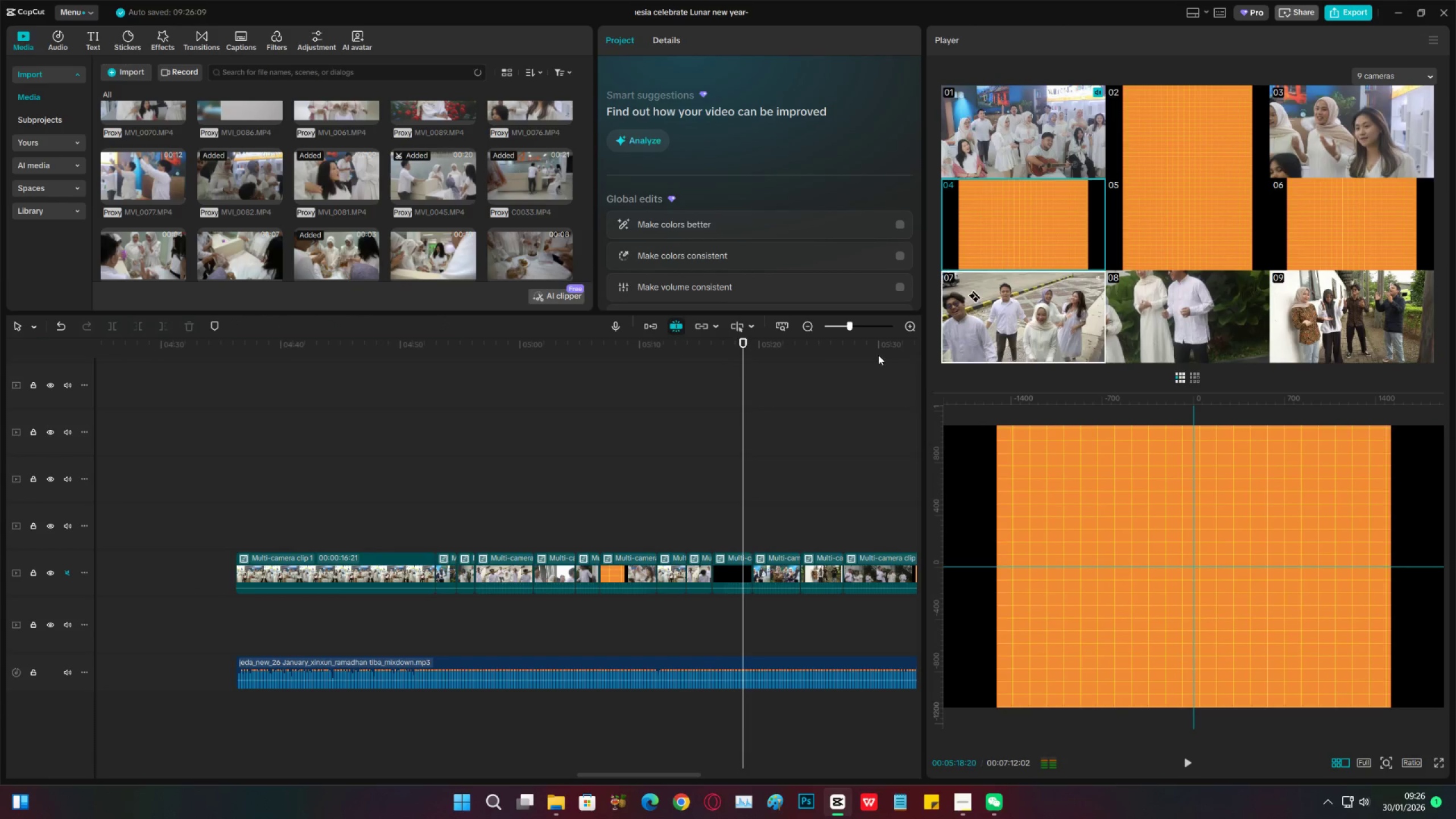 
key(Space)
 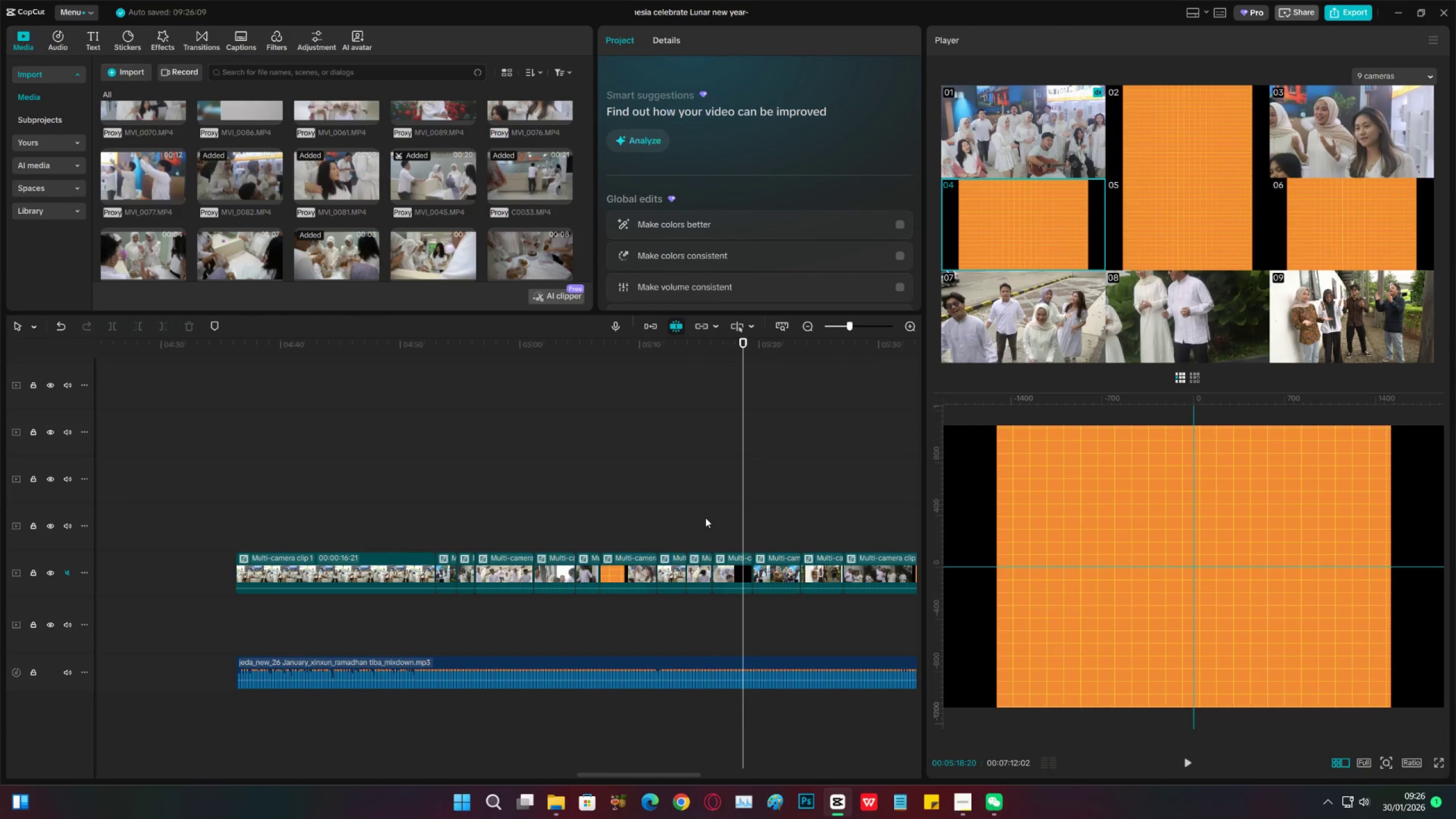 
left_click([705, 518])
 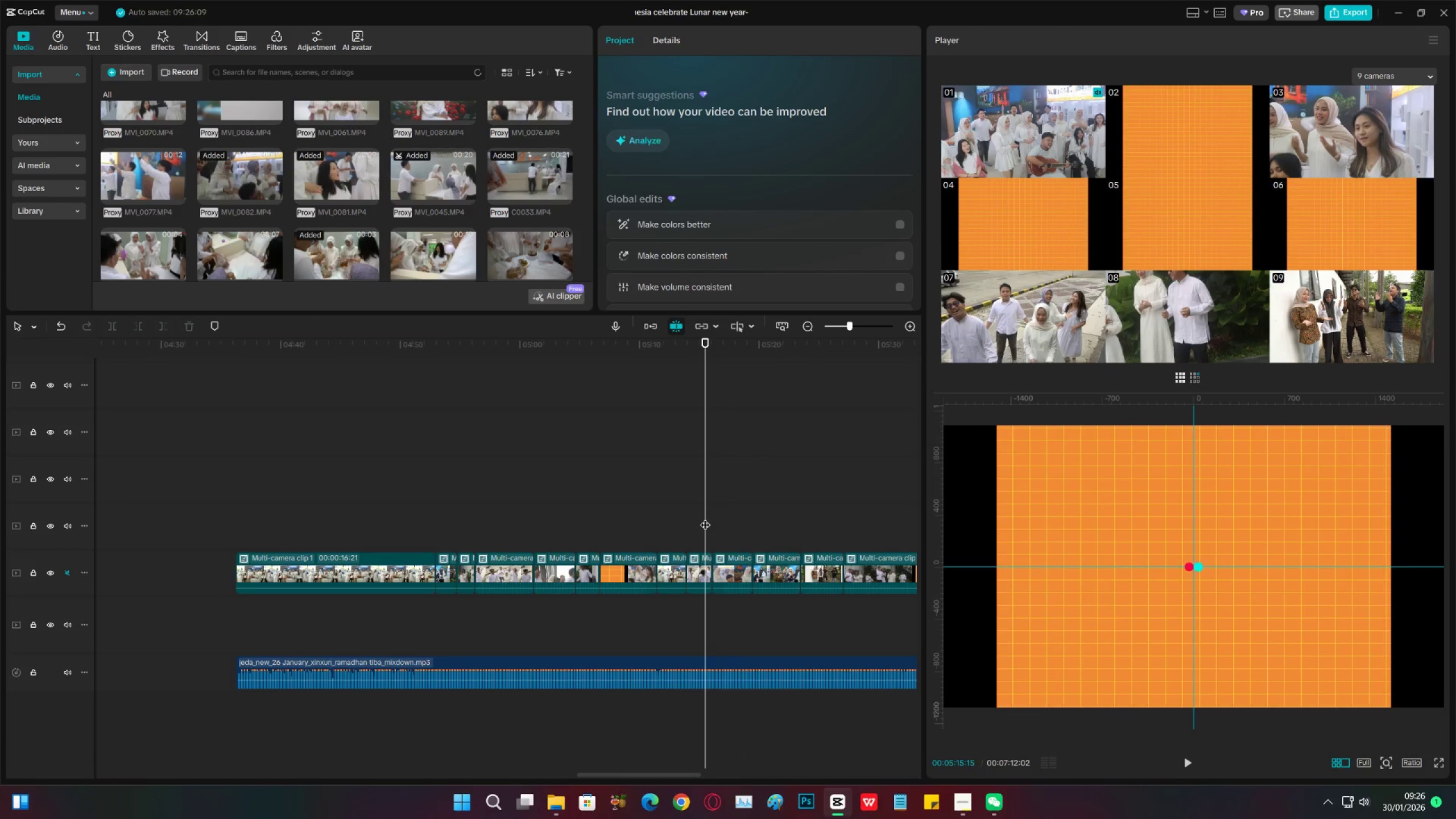 
key(Control+Z)
 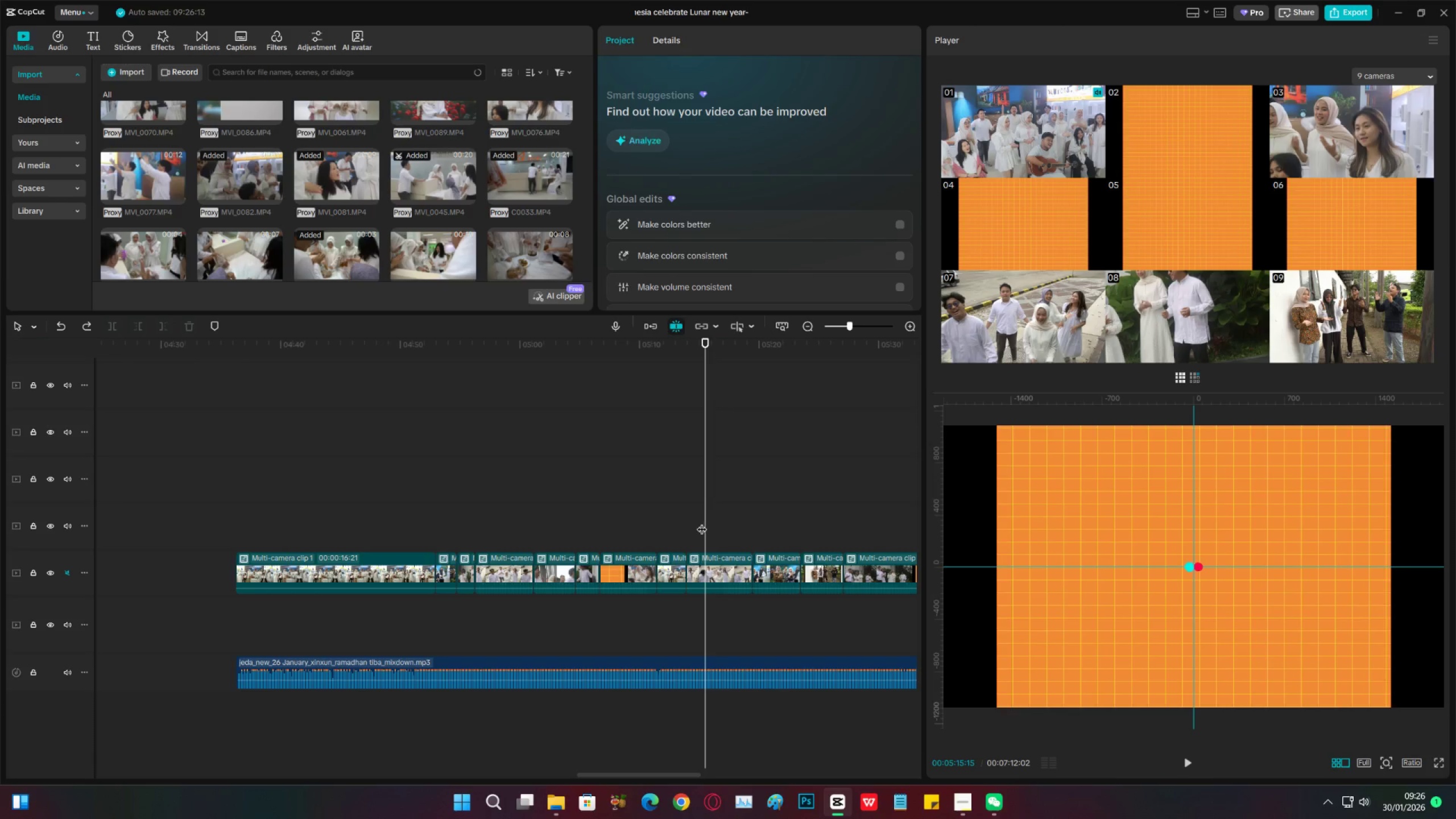 
left_click([701, 523])
 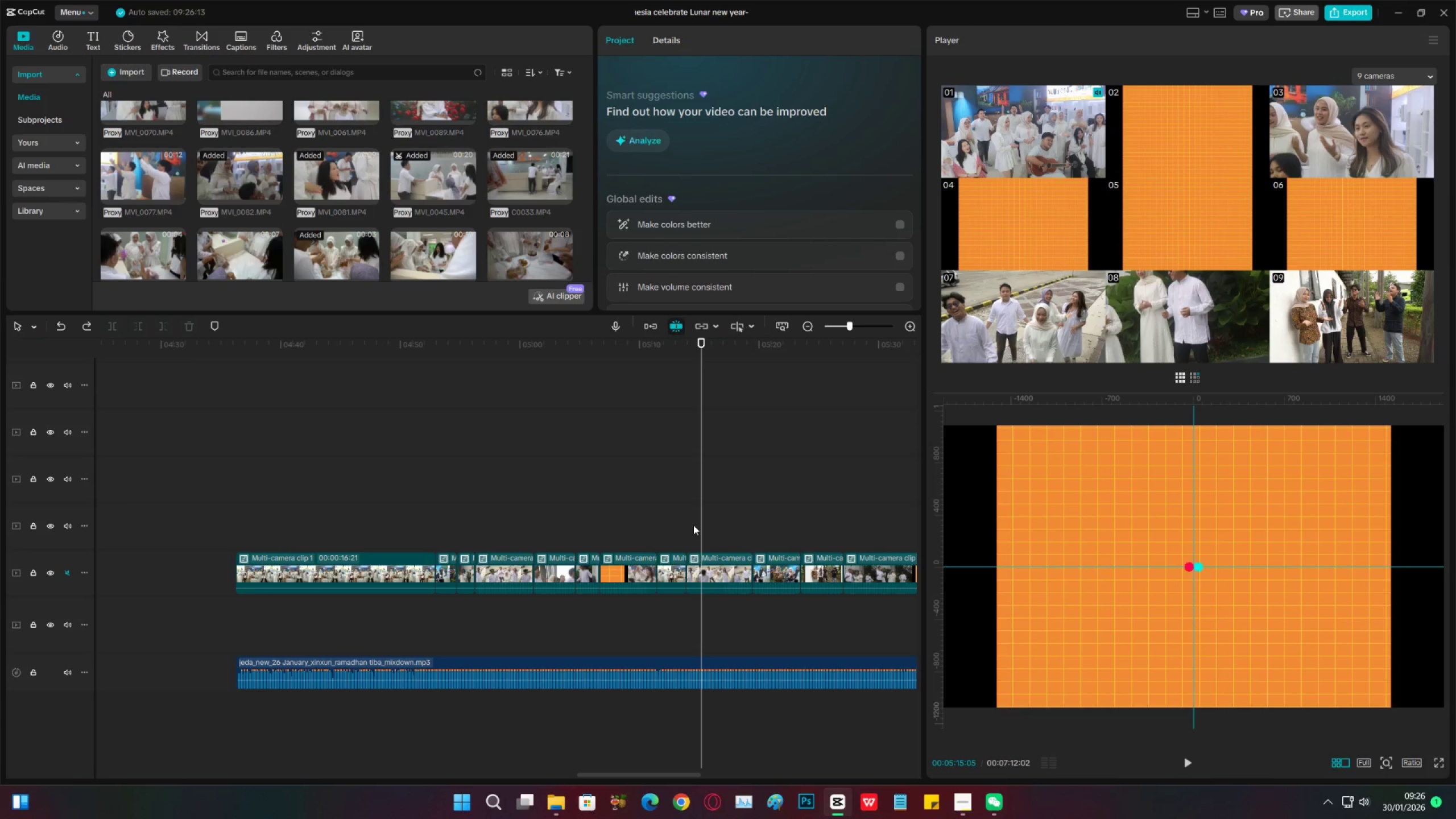 
double_click([693, 525])
 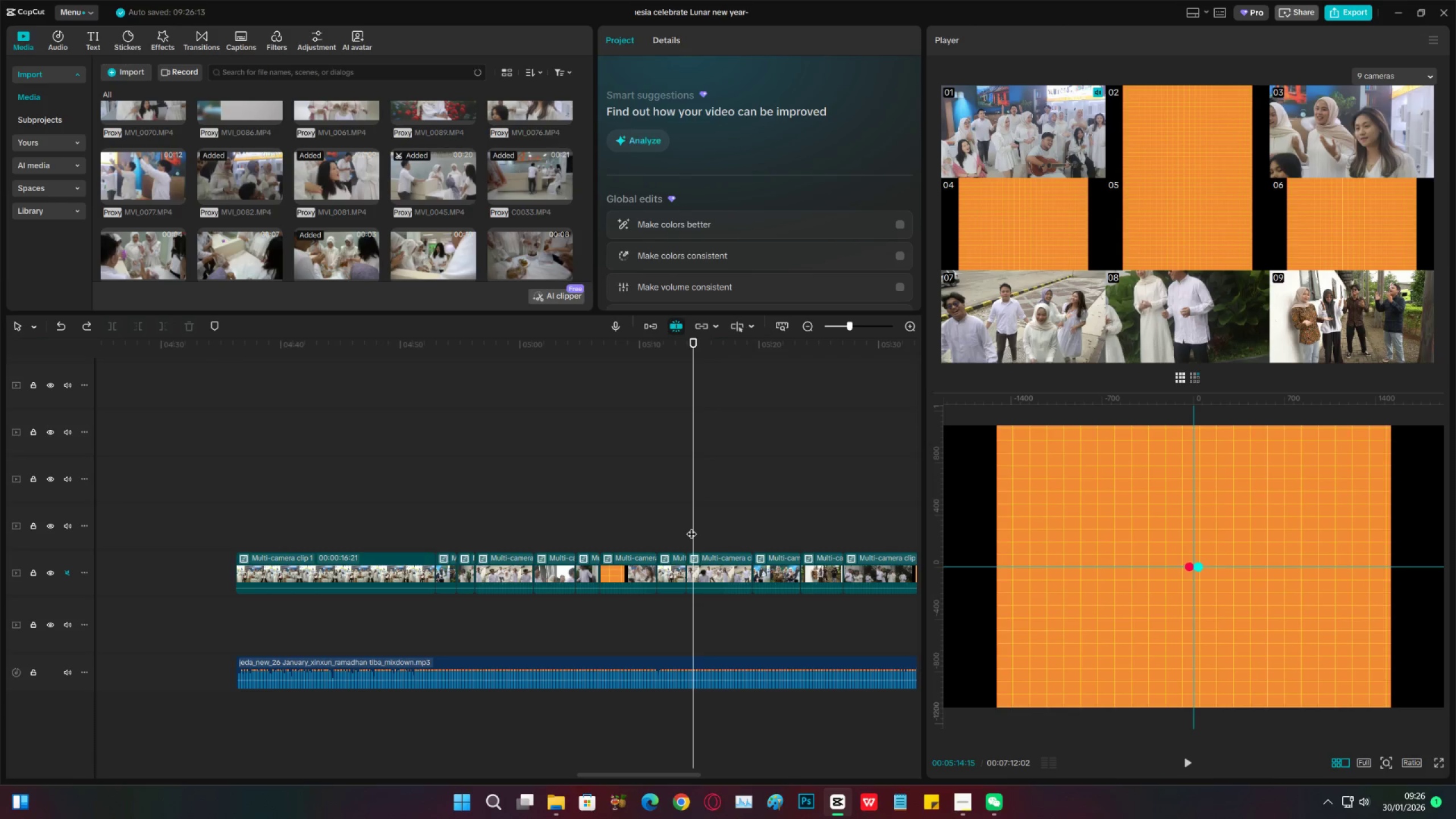 
left_click_drag(start_coordinate=[692, 527], to_coordinate=[693, 530])
 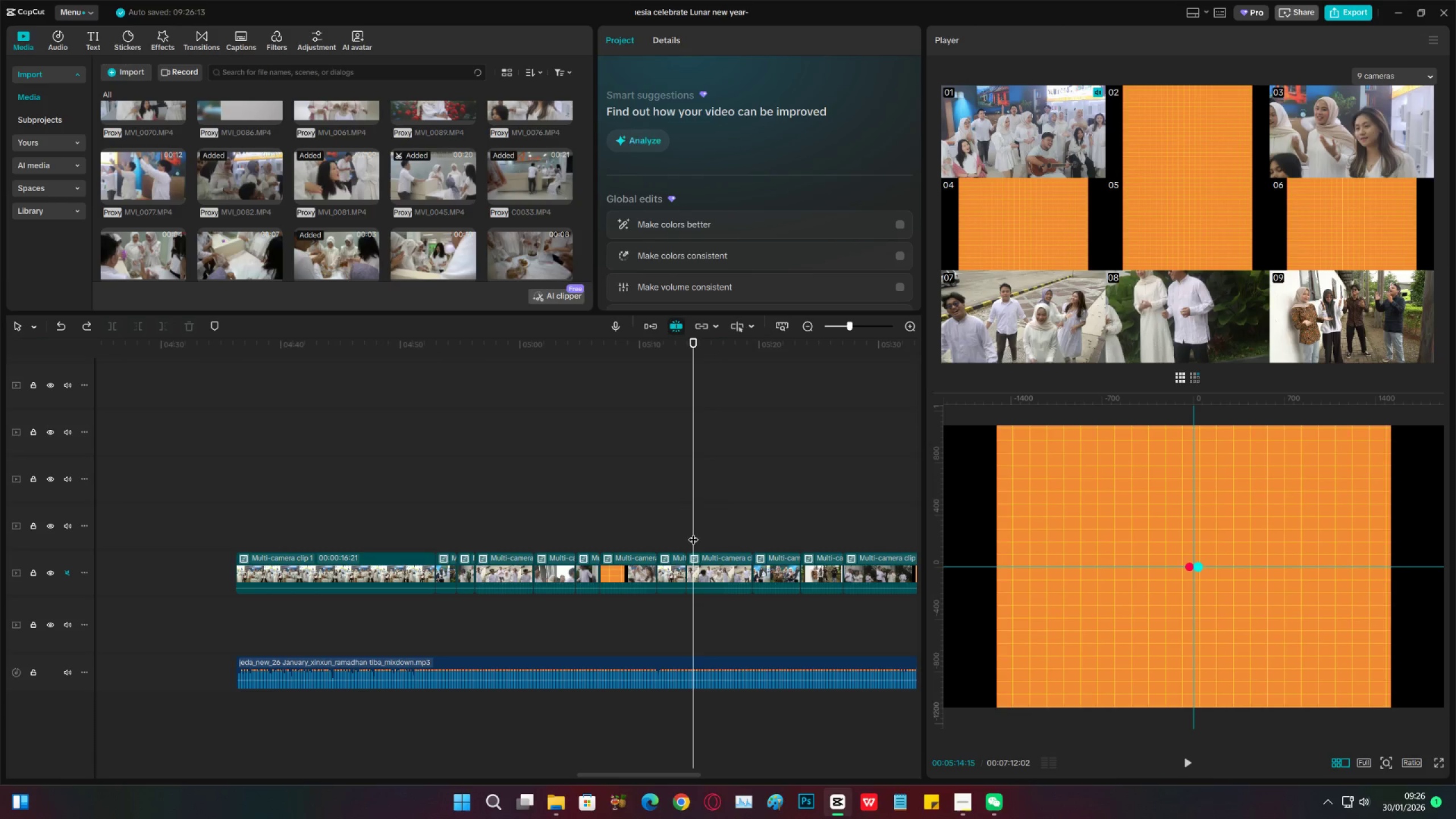 
double_click([628, 527])
 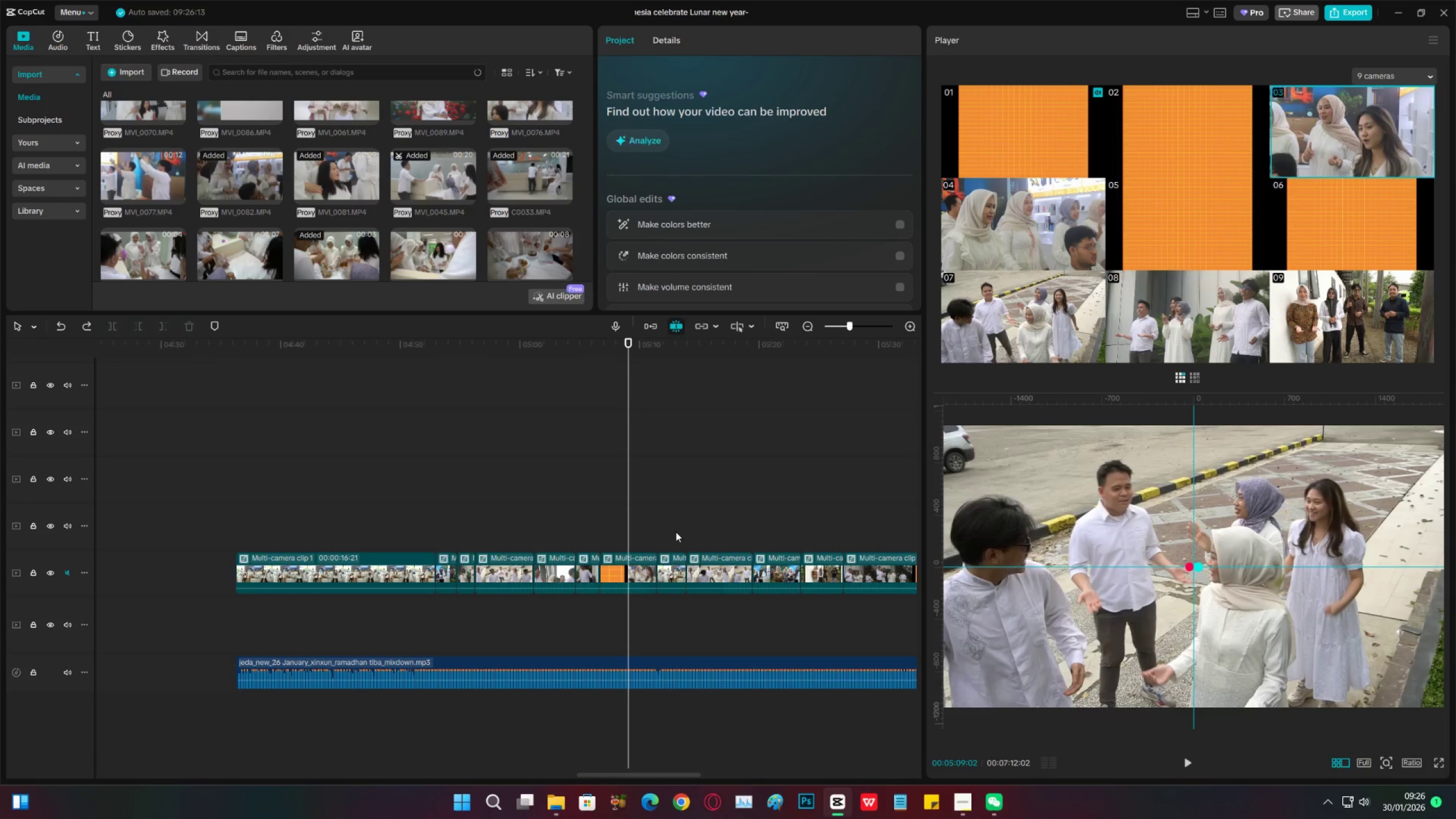 
left_click([676, 532])
 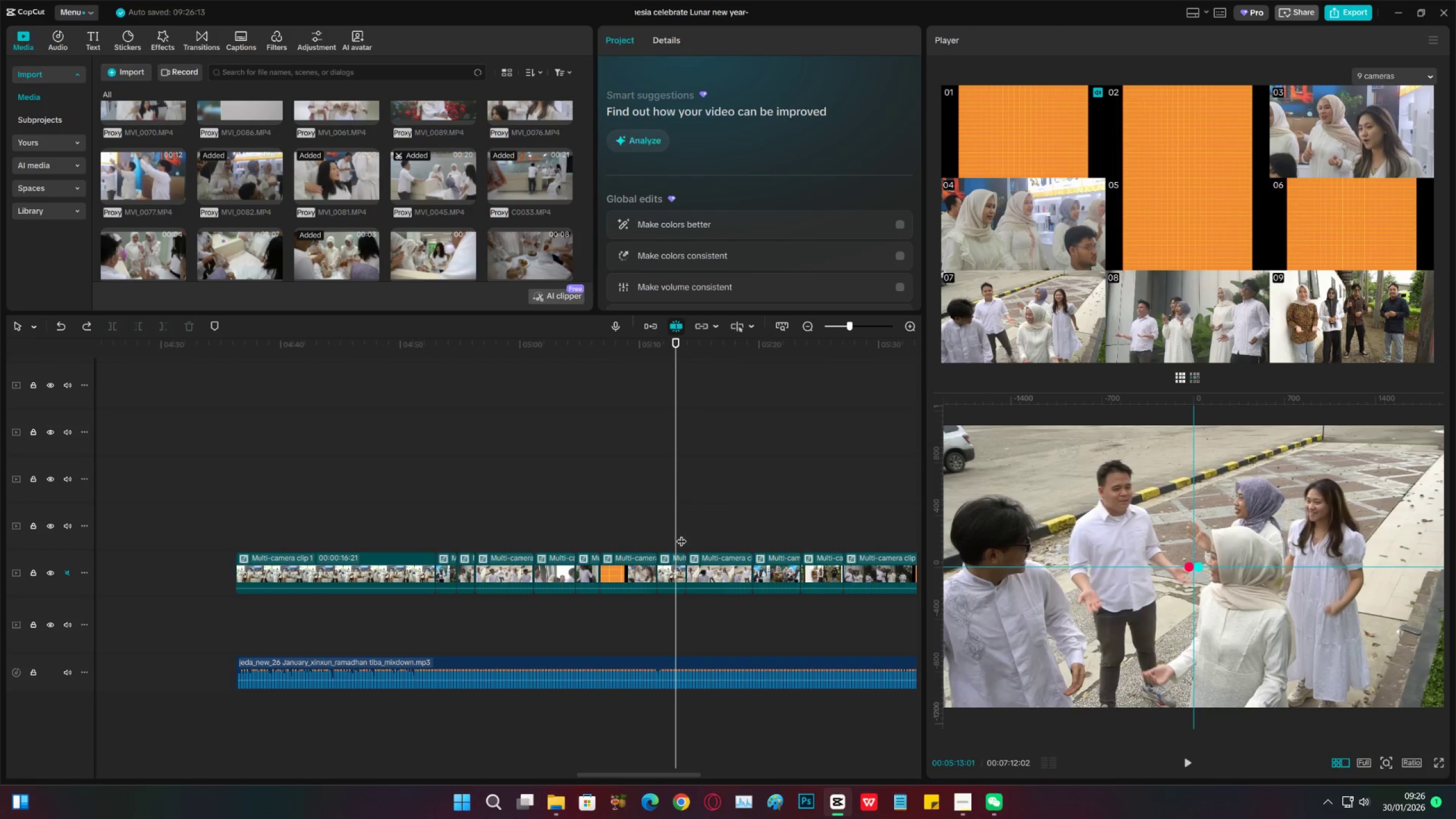 
left_click([696, 535])
 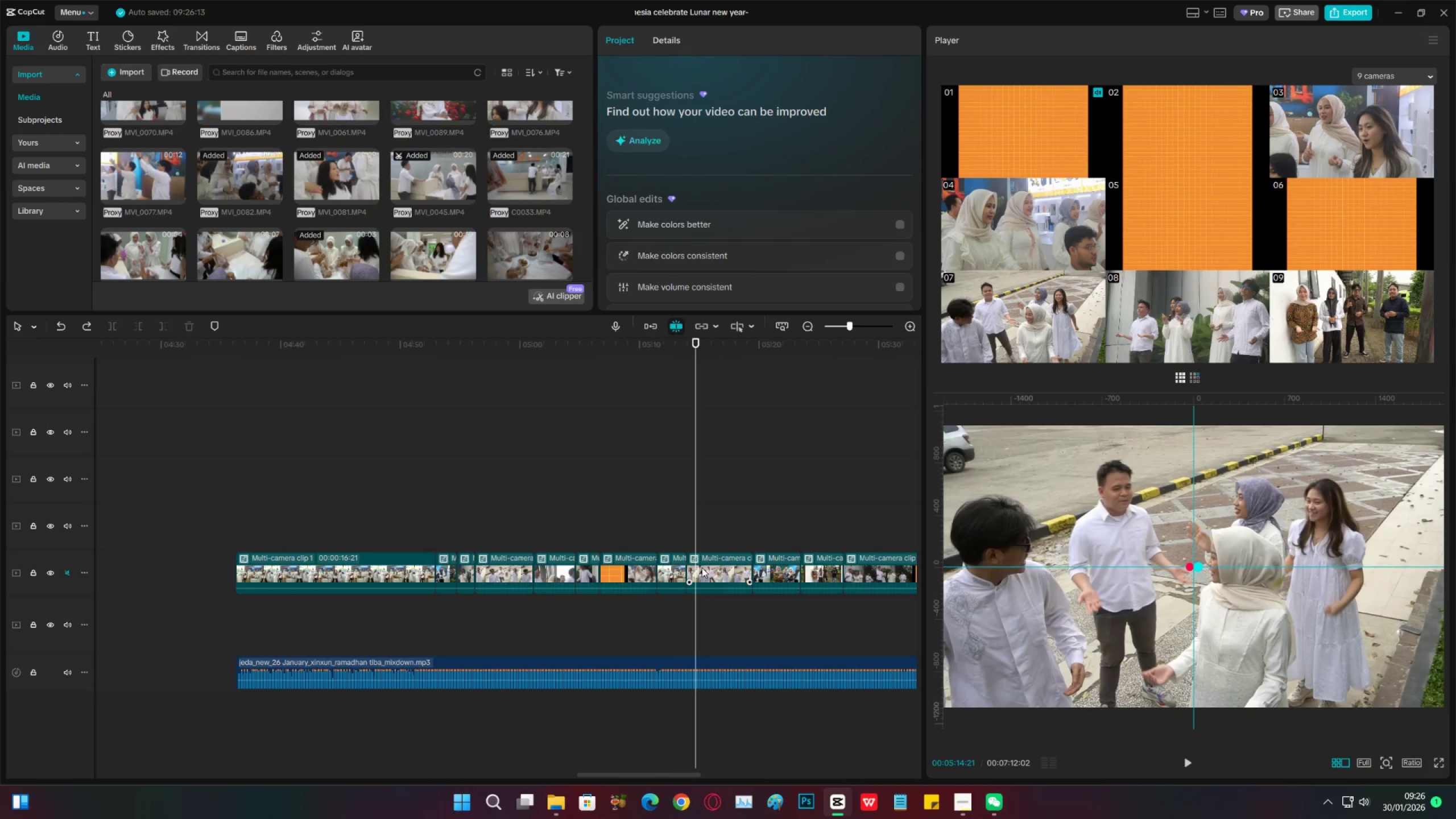 
left_click([702, 568])
 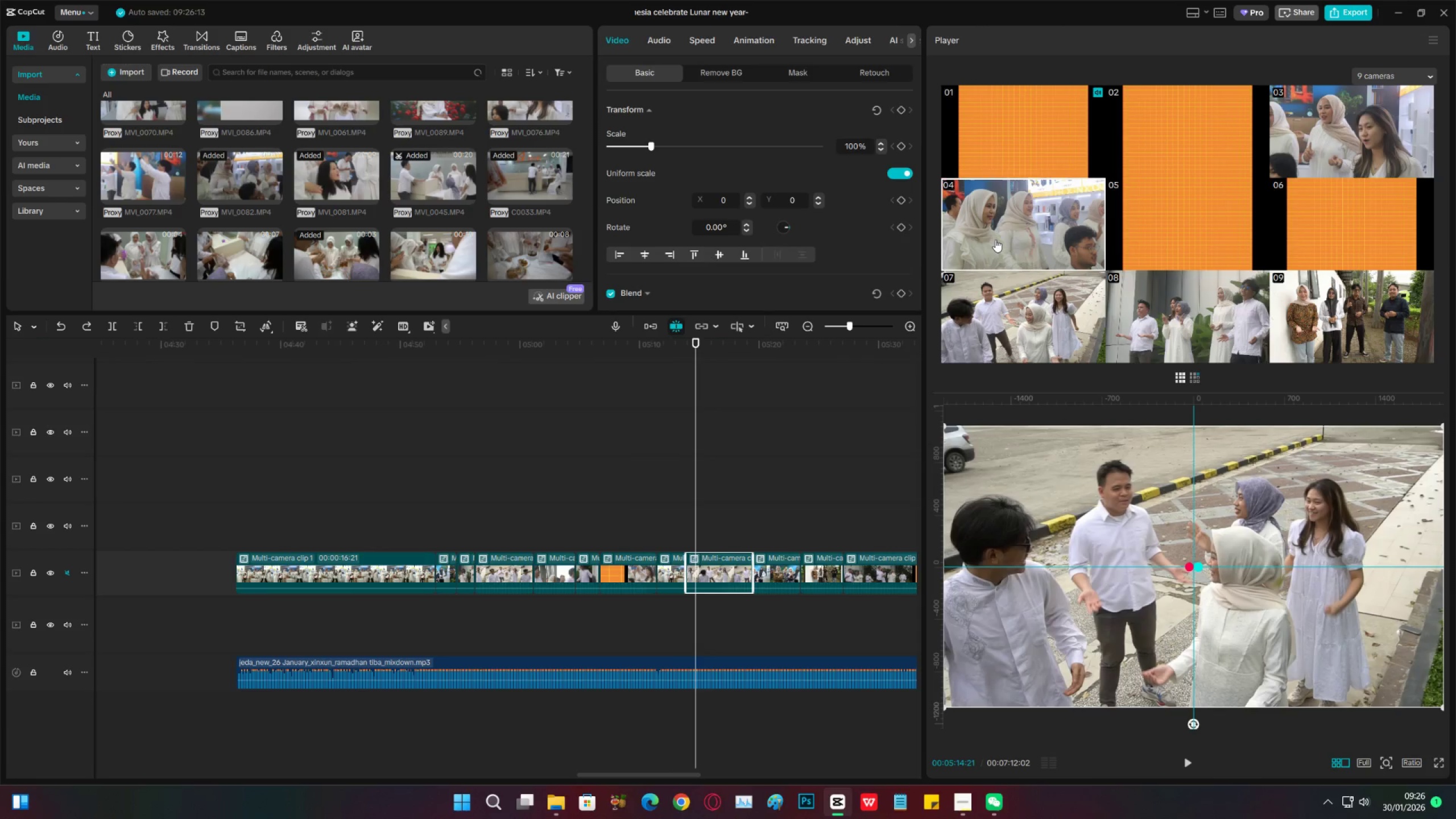 
left_click([628, 430])
 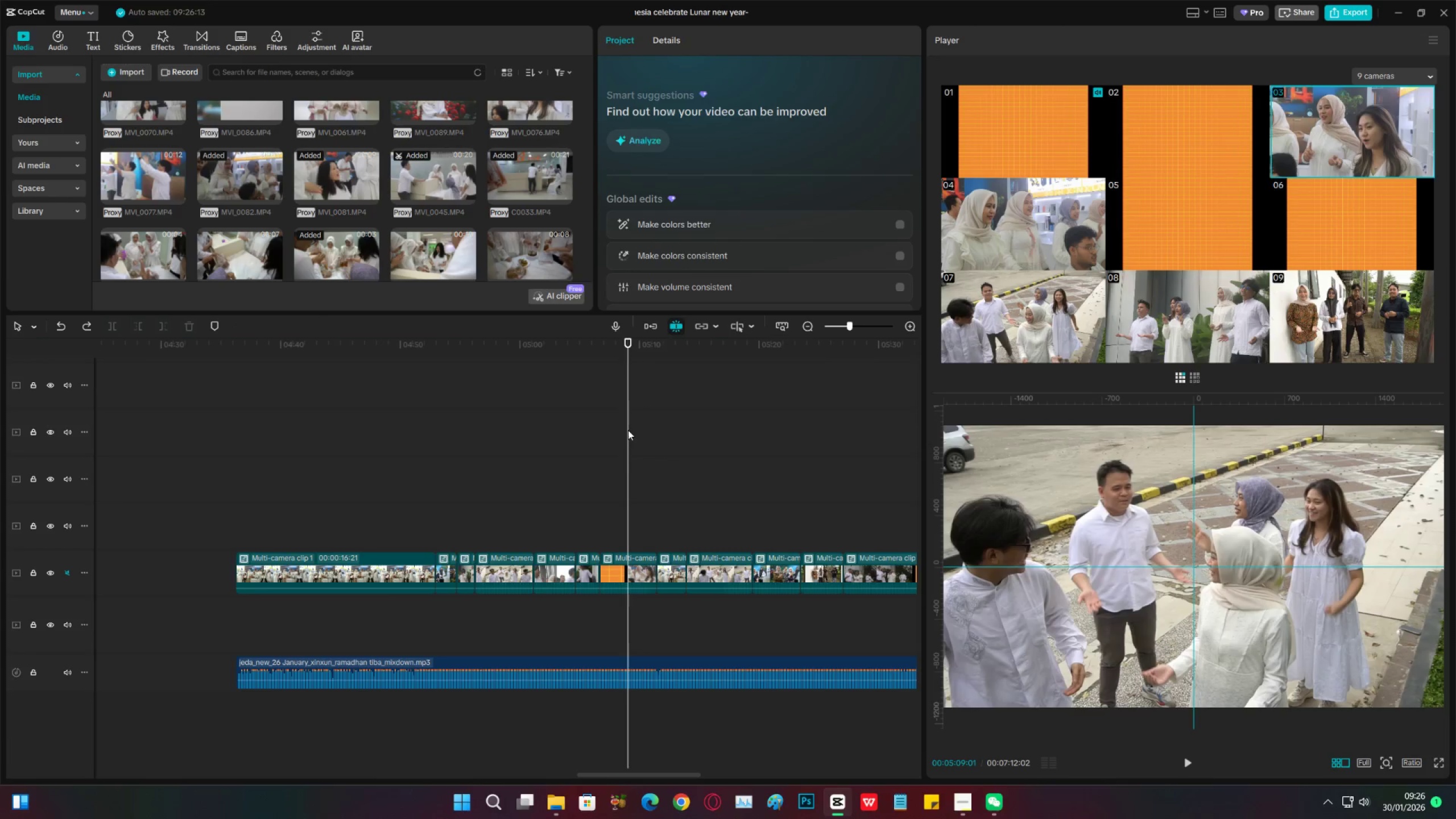 
key(Space)
 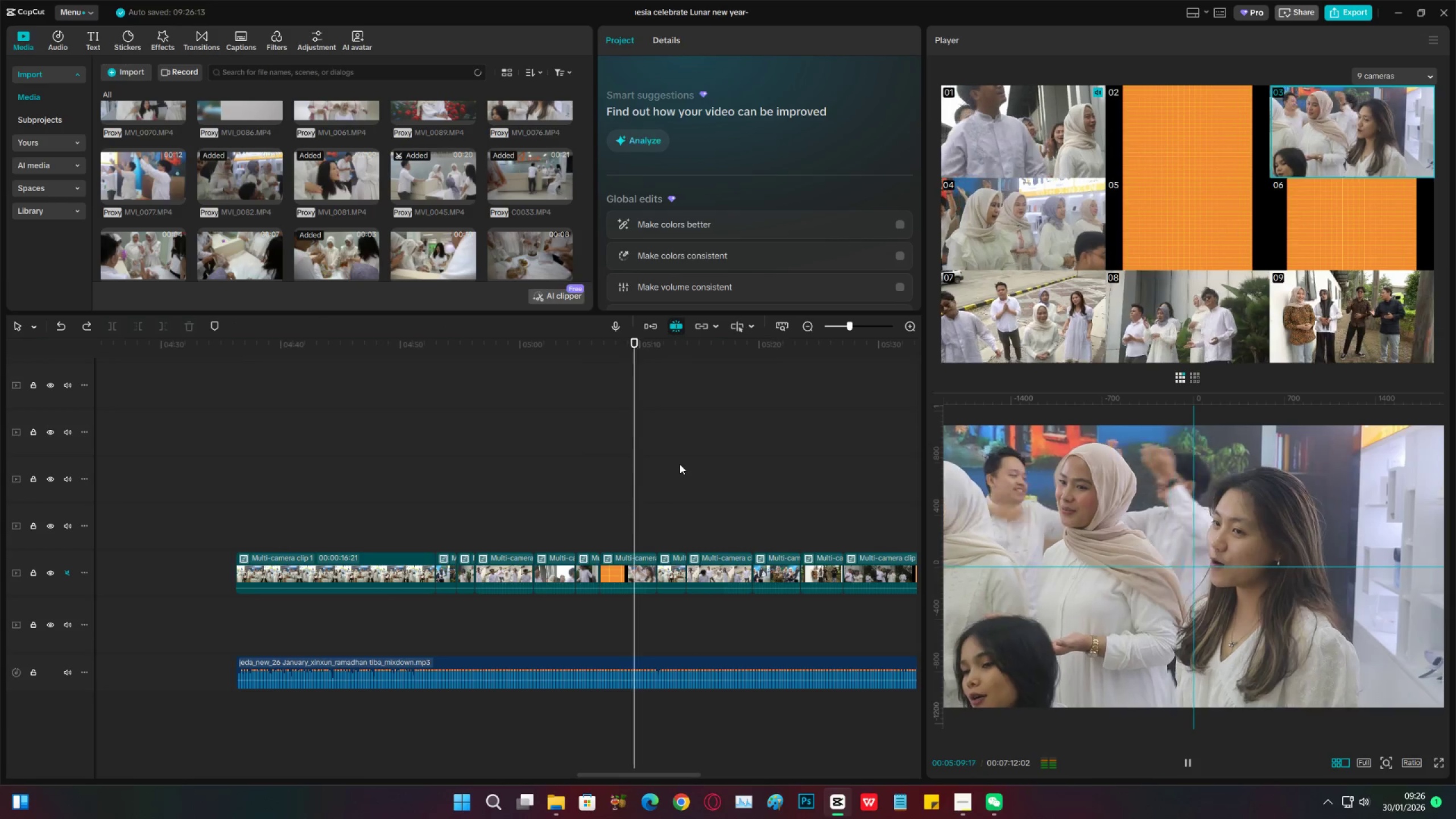 
wait(6.54)
 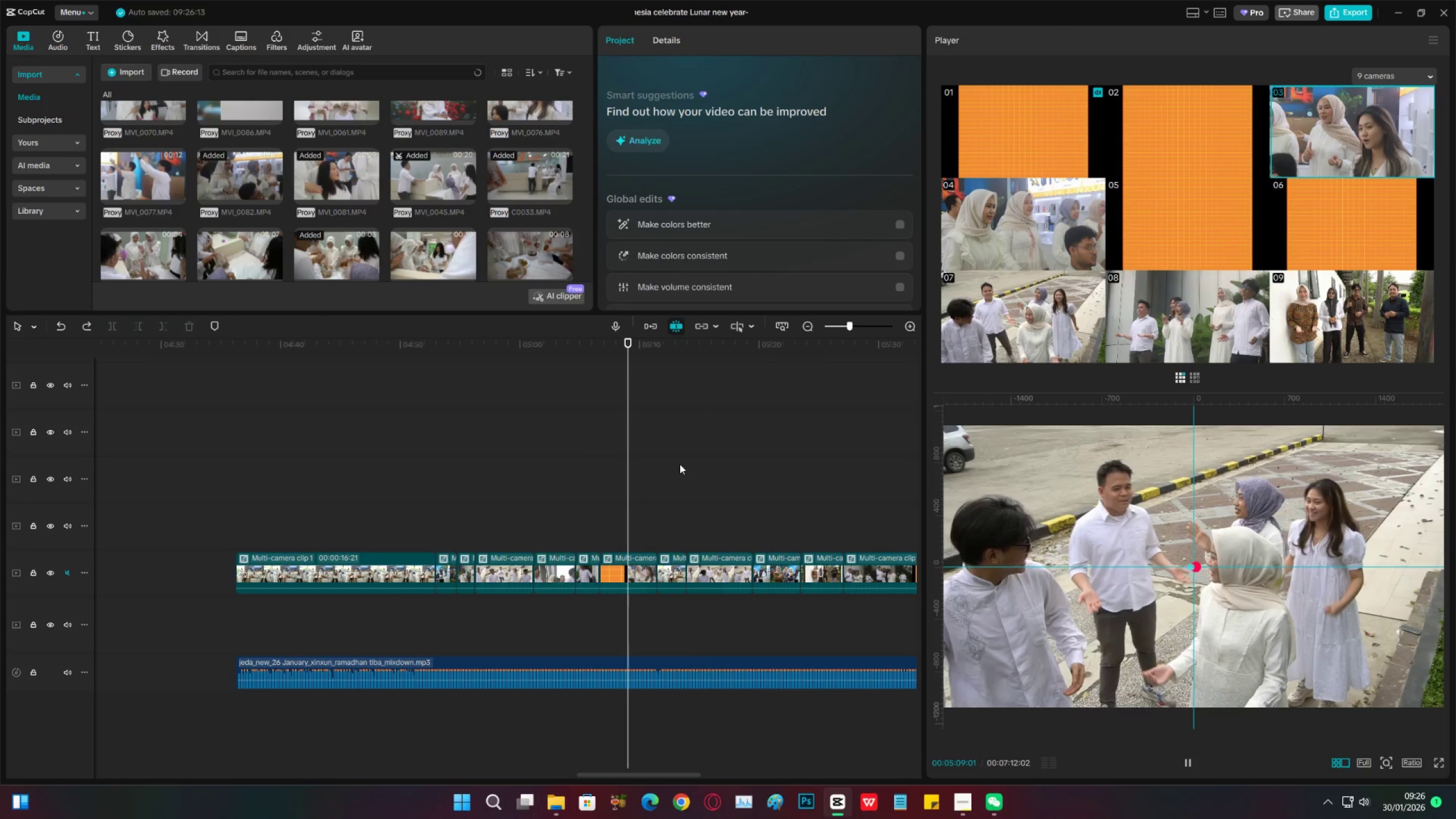 
left_click([730, 572])
 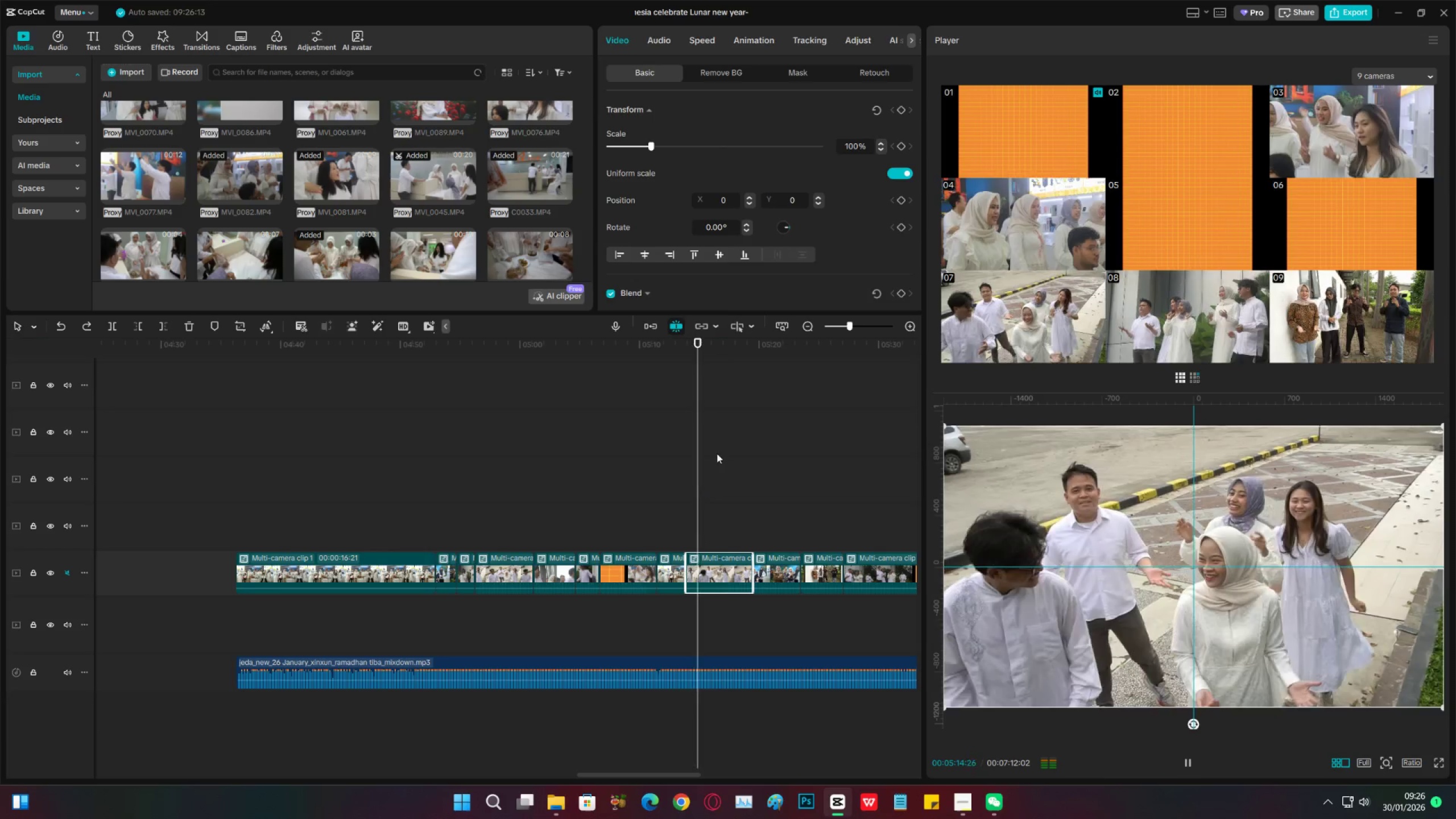 
key(Space)
 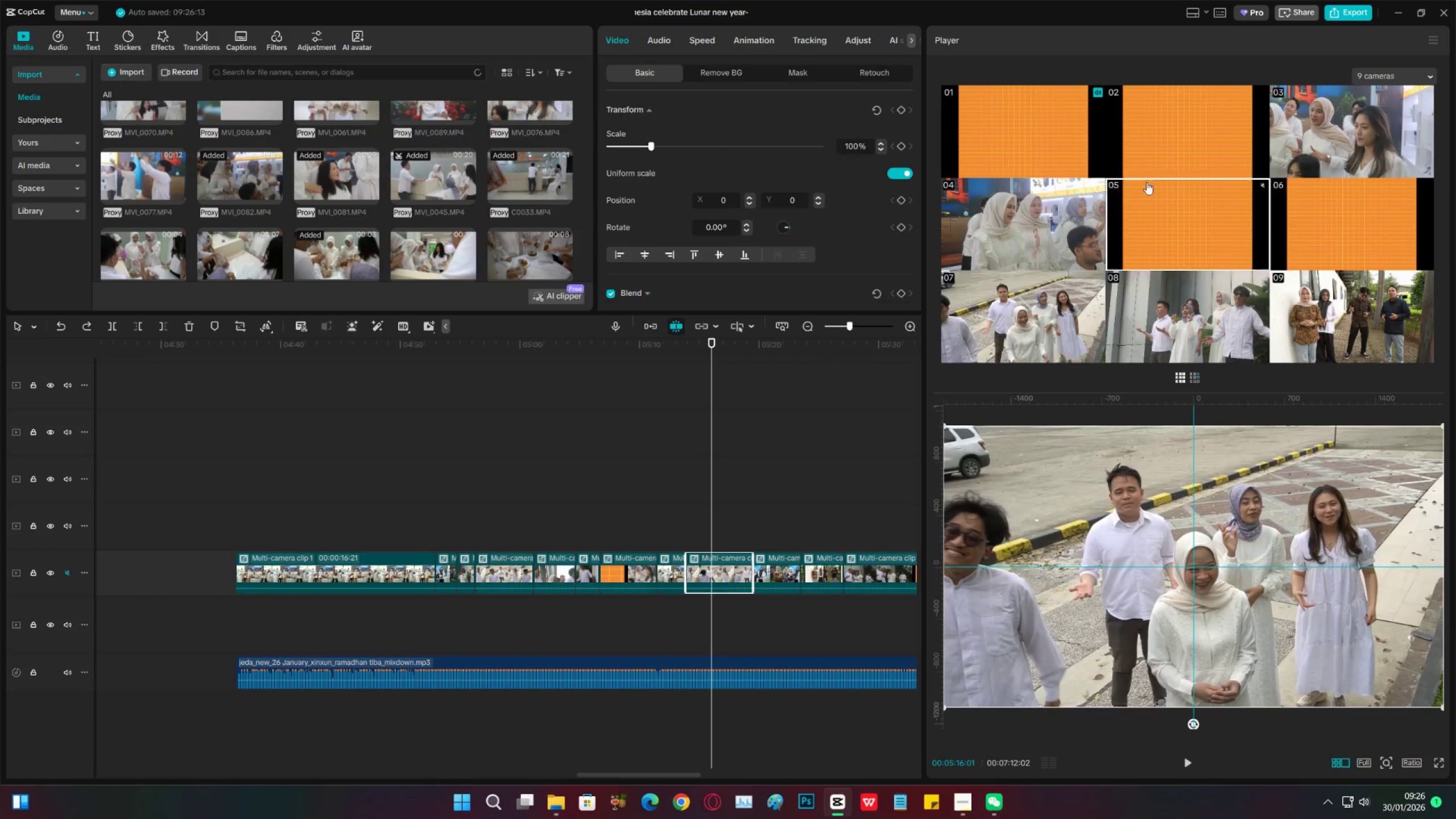 
wait(8.63)
 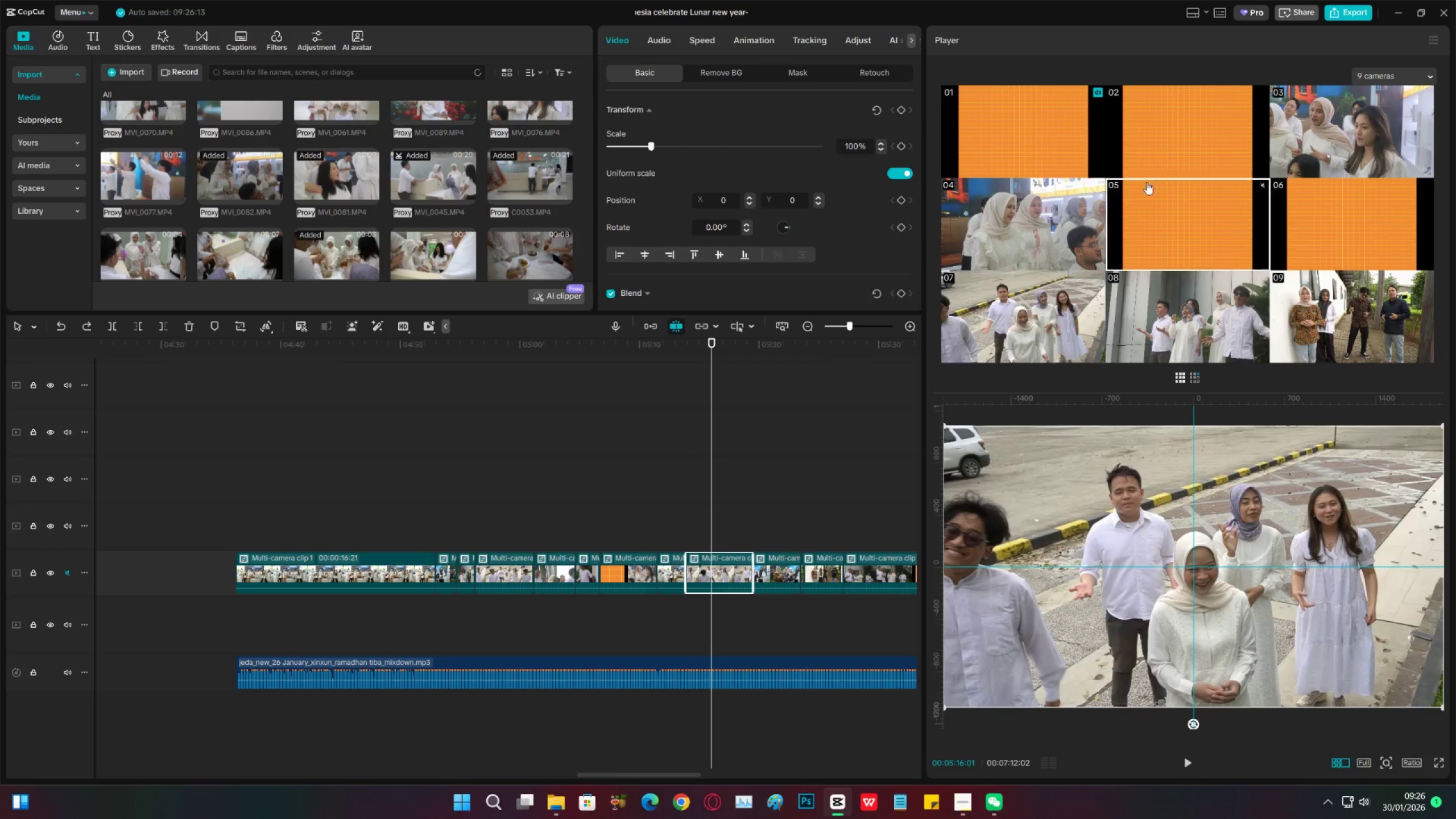 
key(Space)
 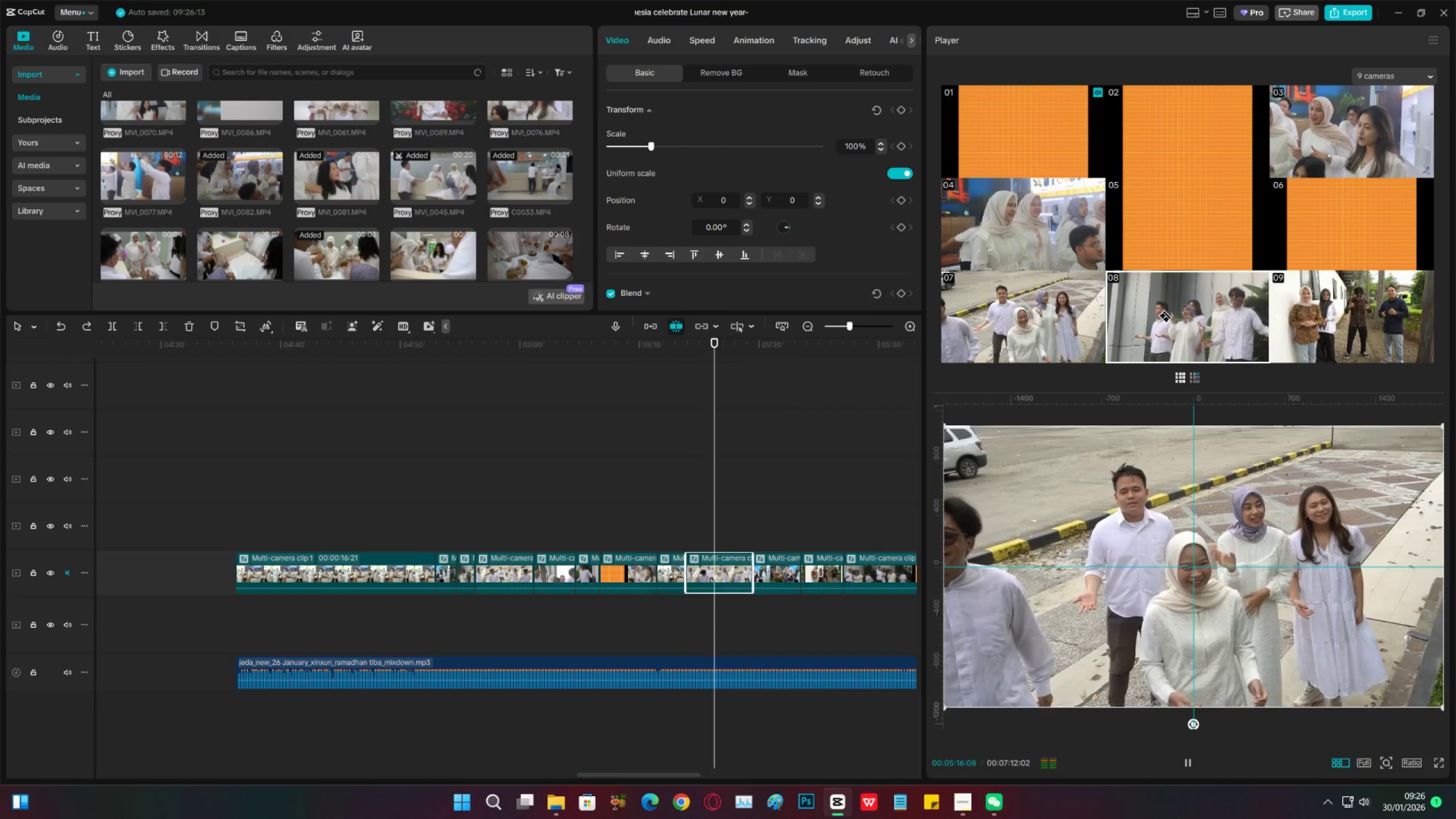 
left_click([1165, 317])
 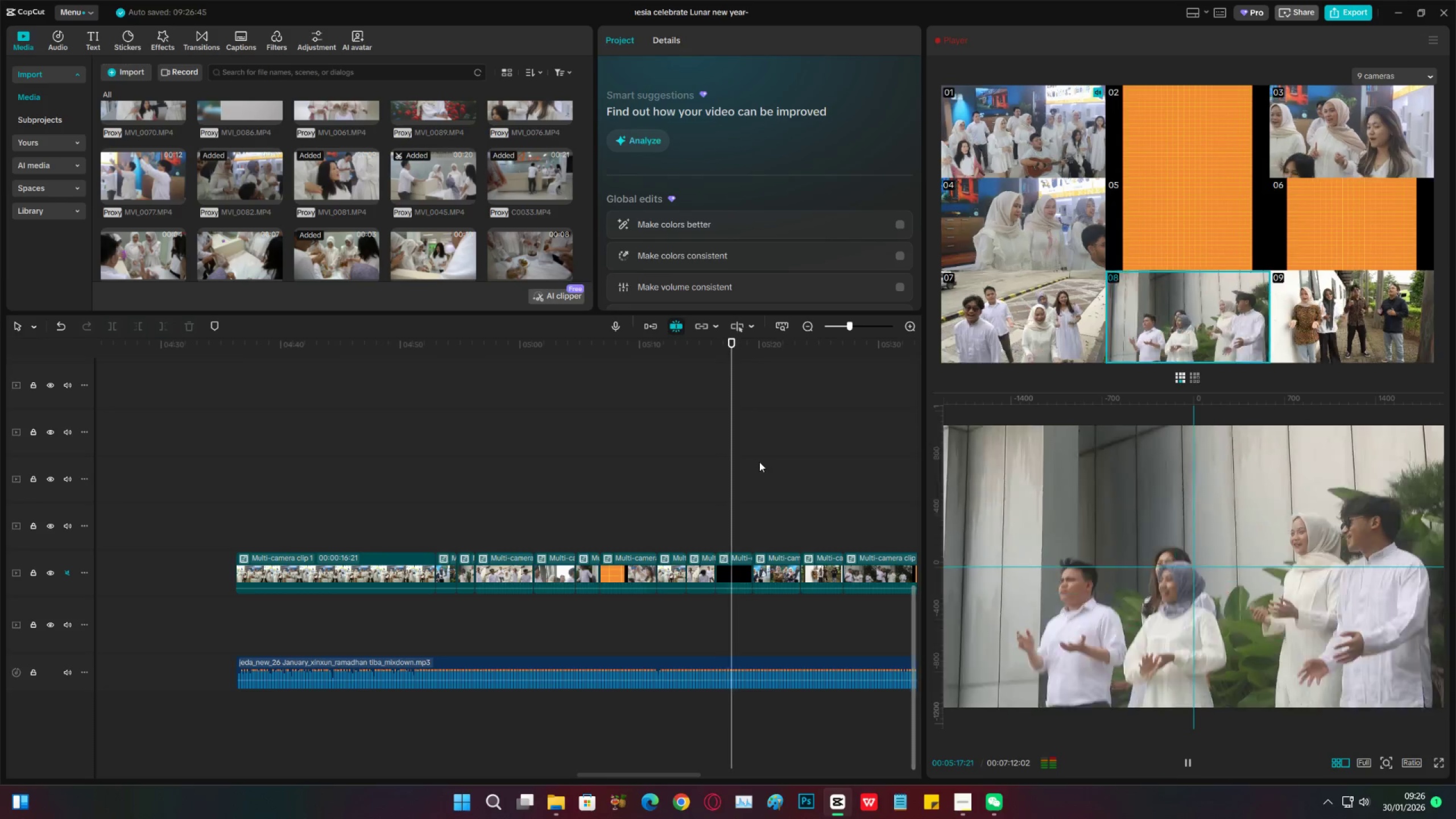 
key(Space)
 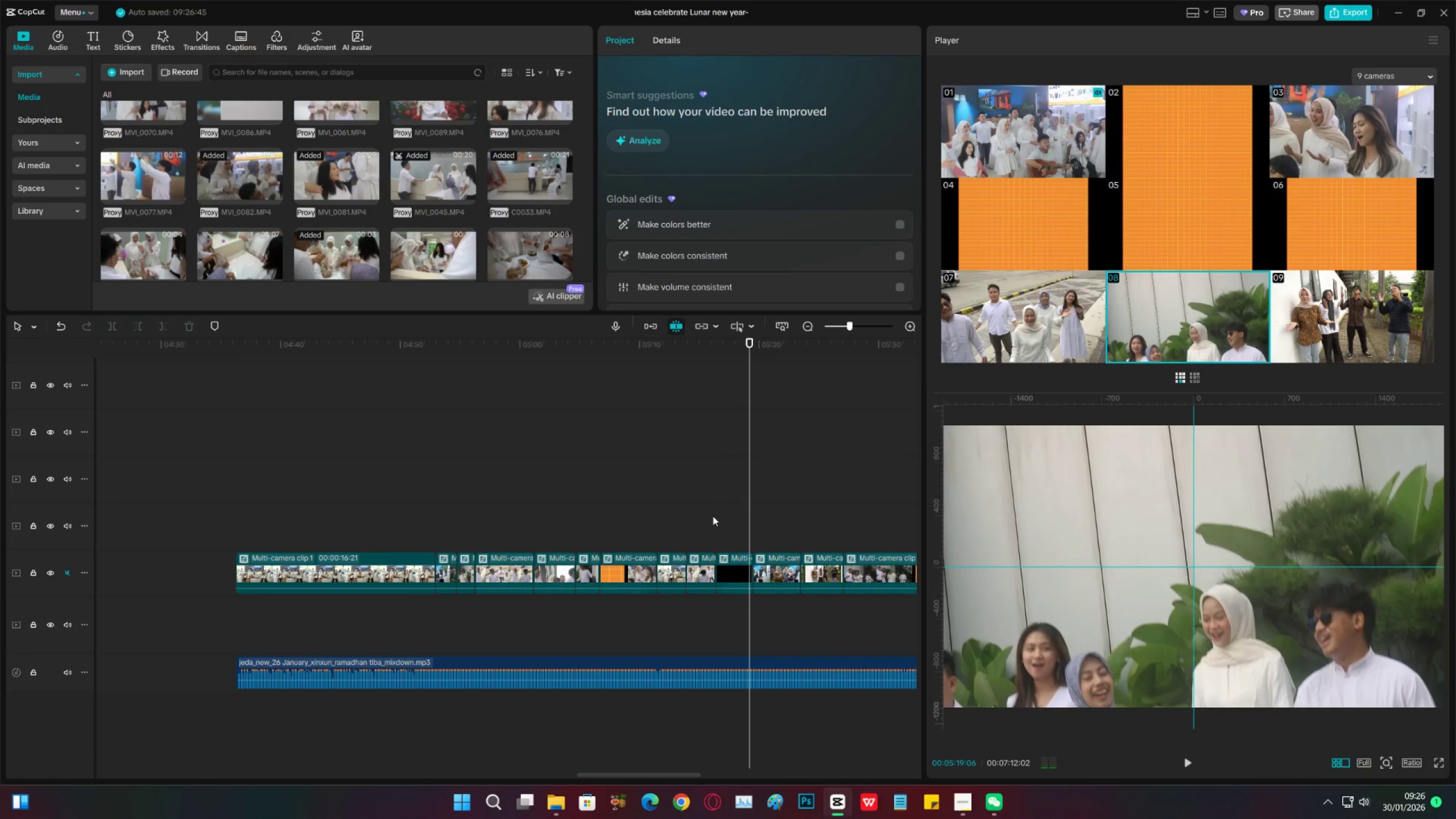 
hold_key(key=ControlLeft, duration=0.31)
 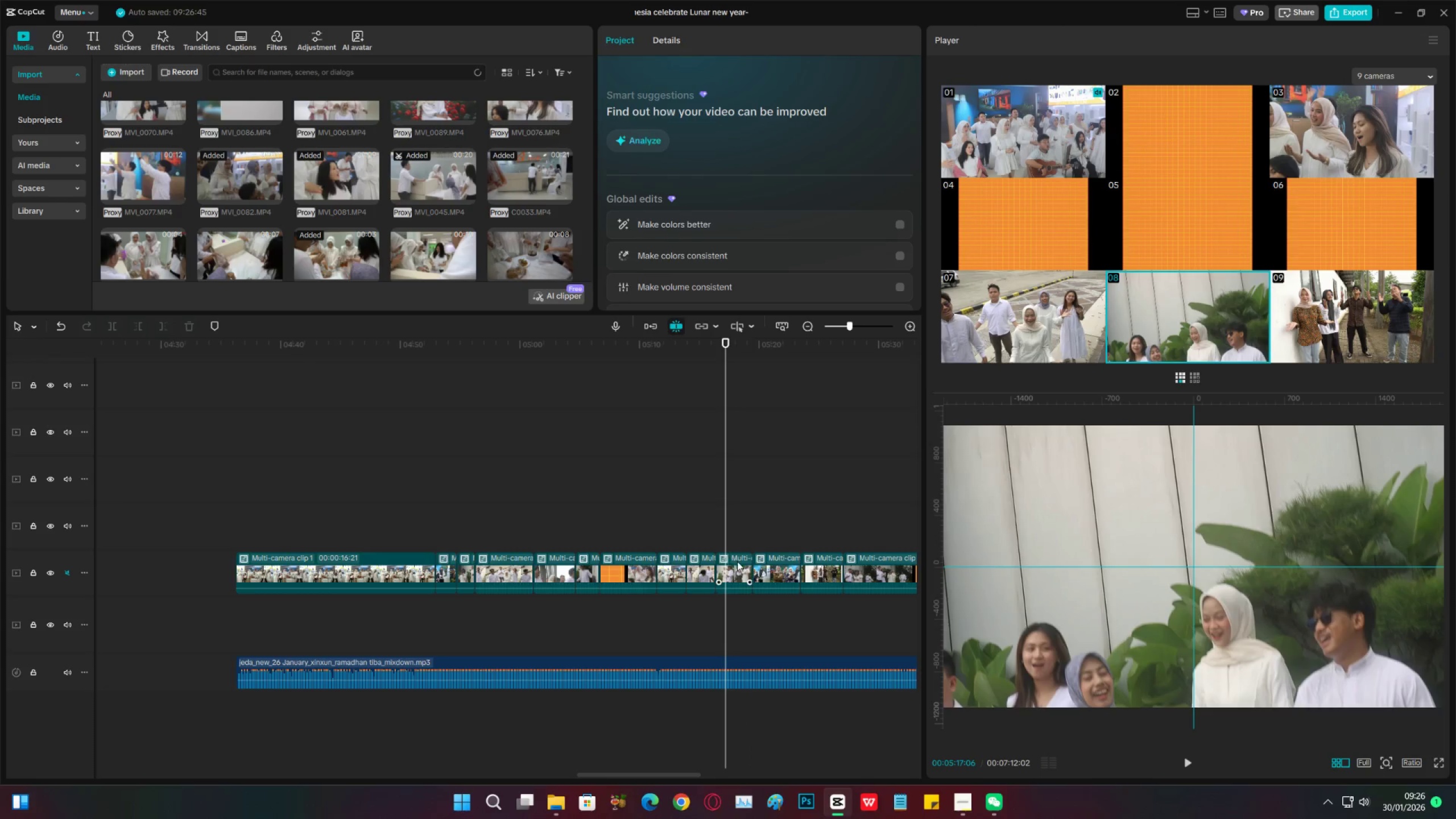 
double_click([737, 561])
 